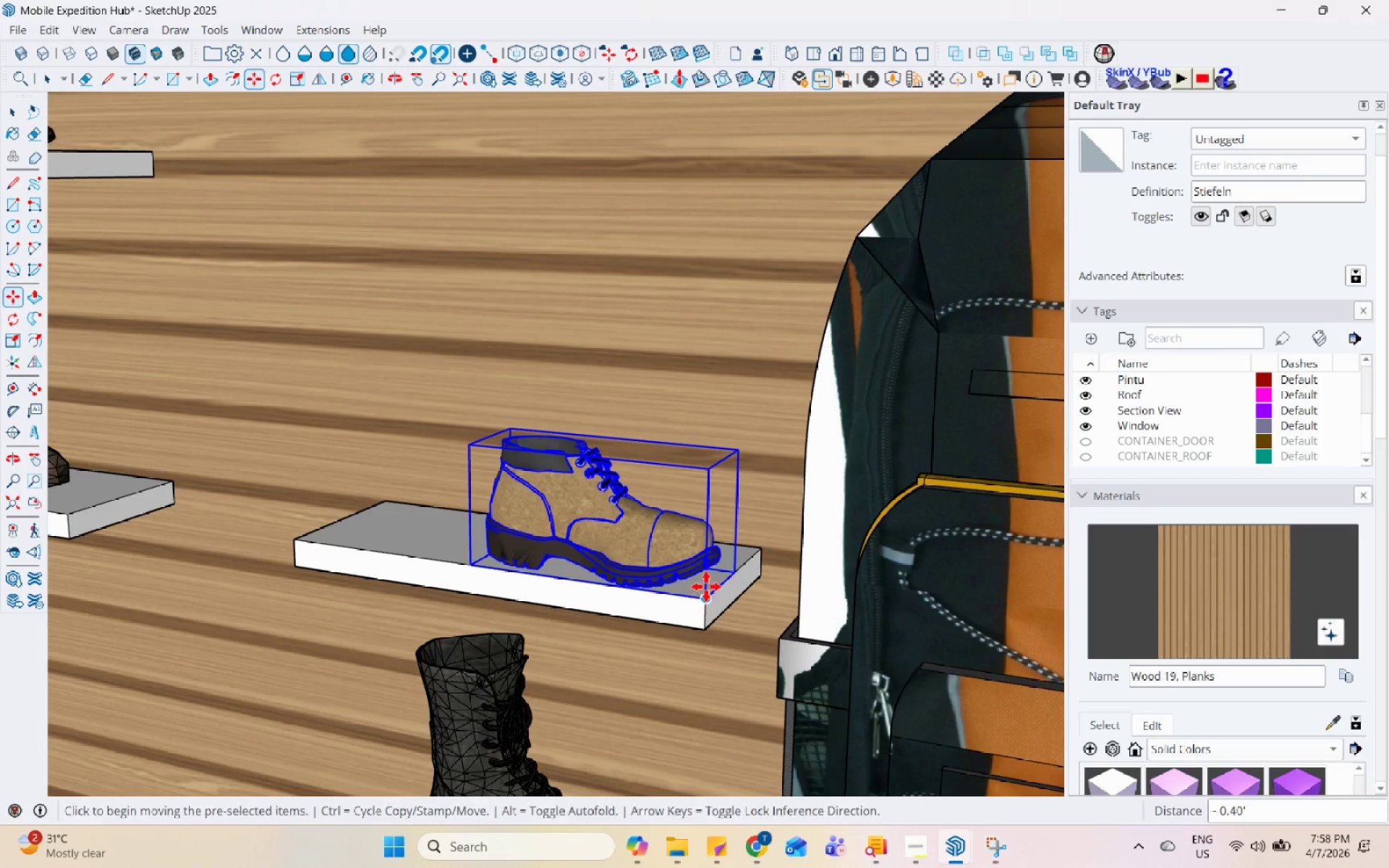 
double_click([684, 667])
 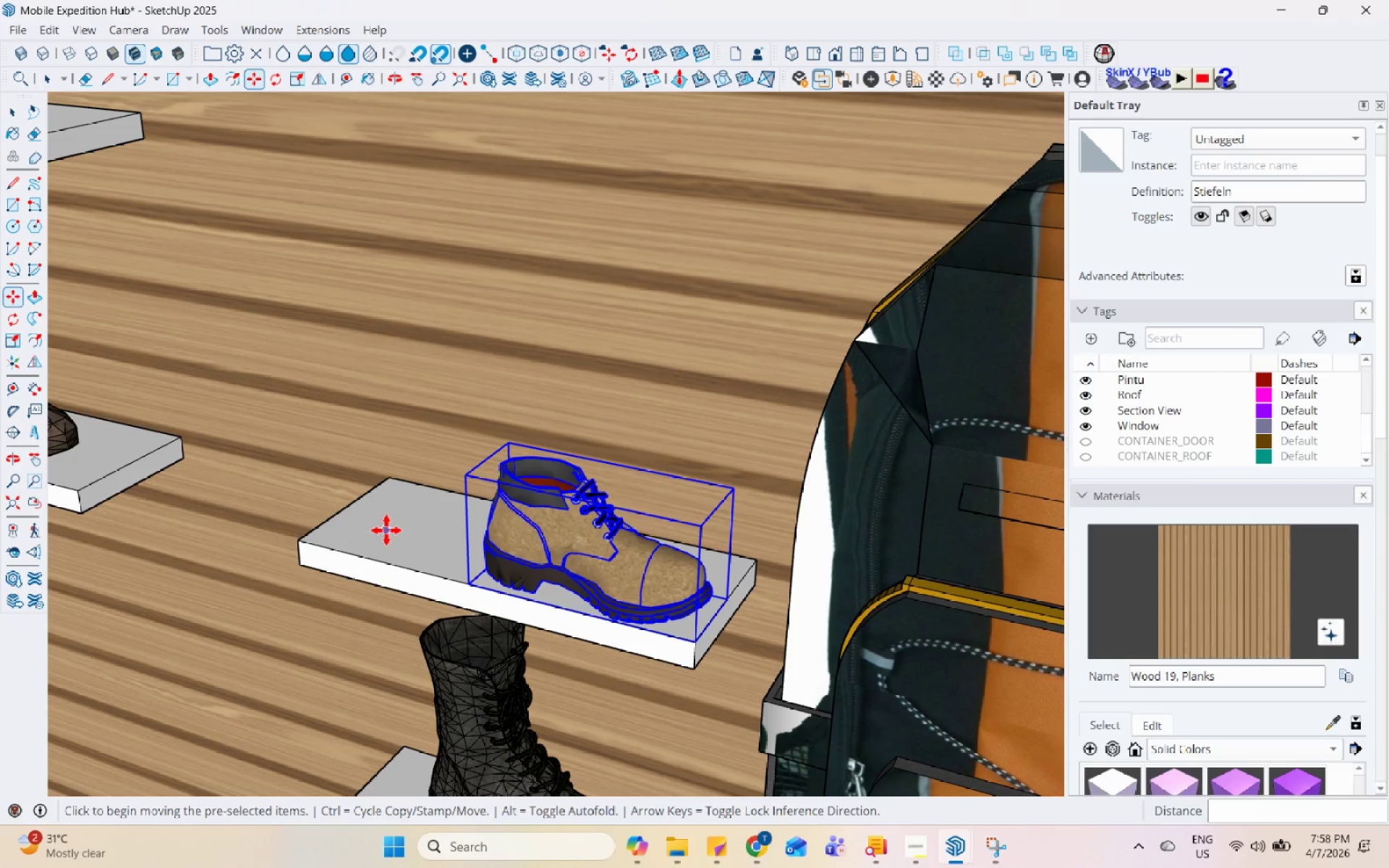 
left_click_drag(start_coordinate=[410, 535], to_coordinate=[405, 535])
 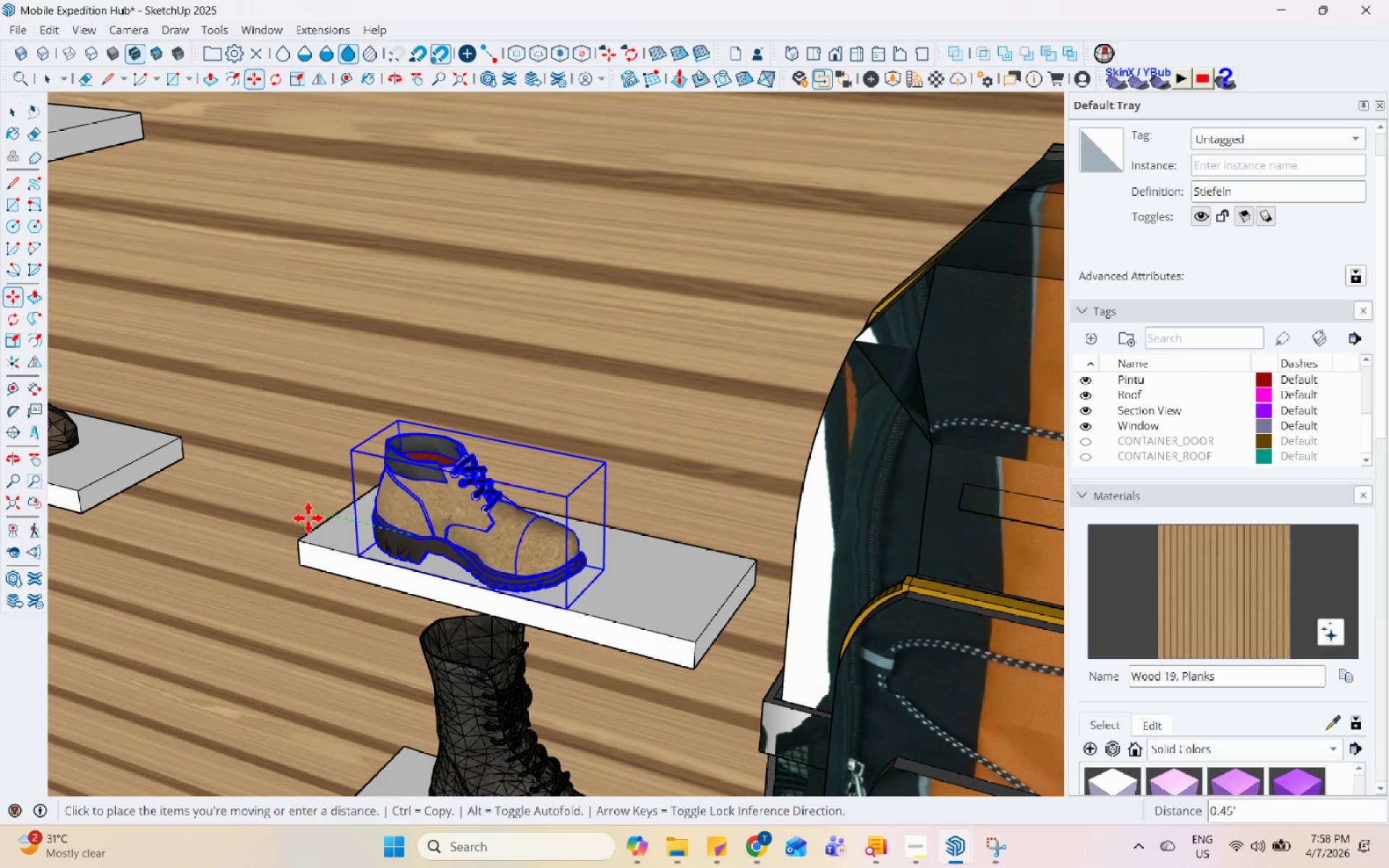 
double_click([683, 606])
 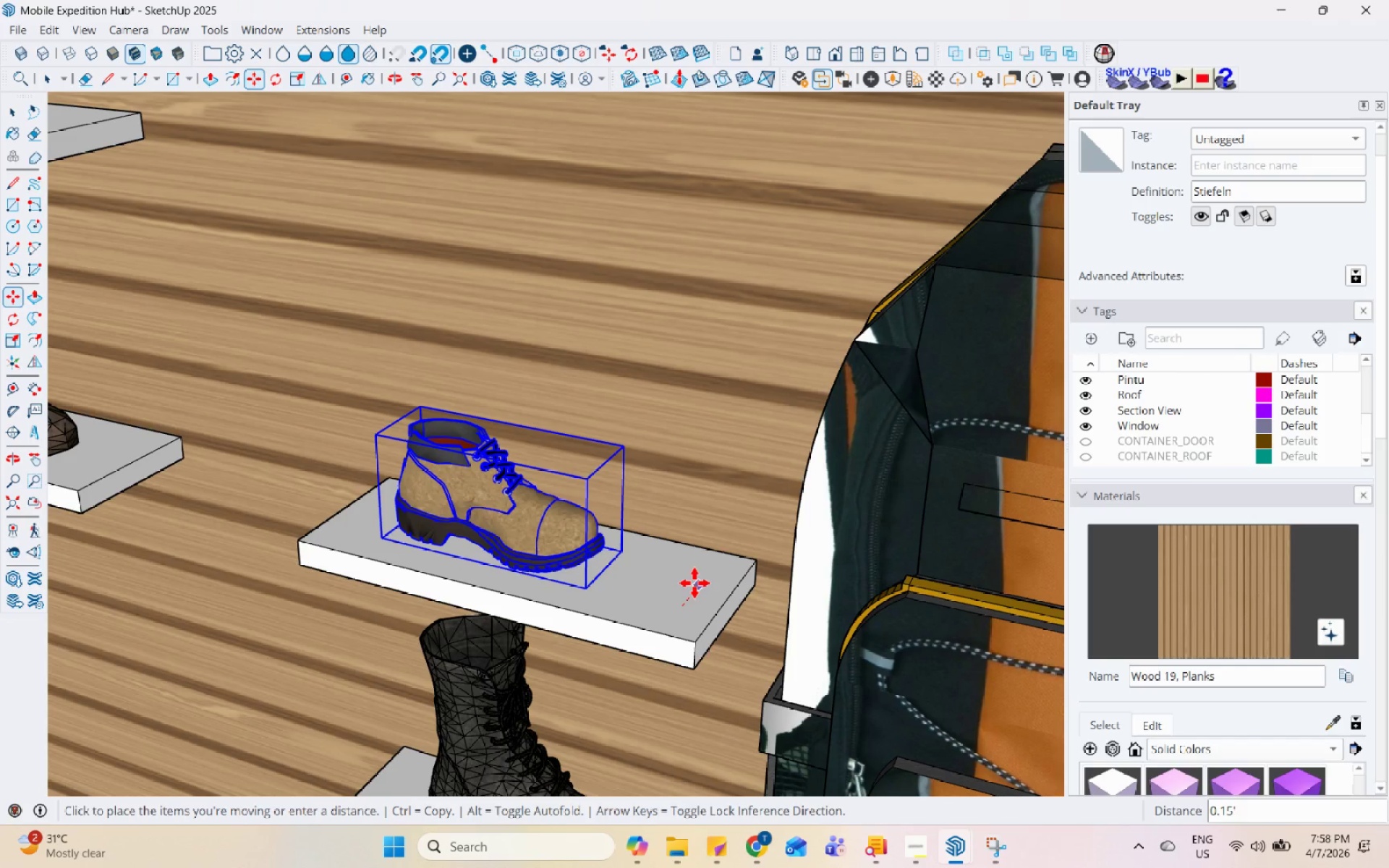 
triple_click([694, 583])
 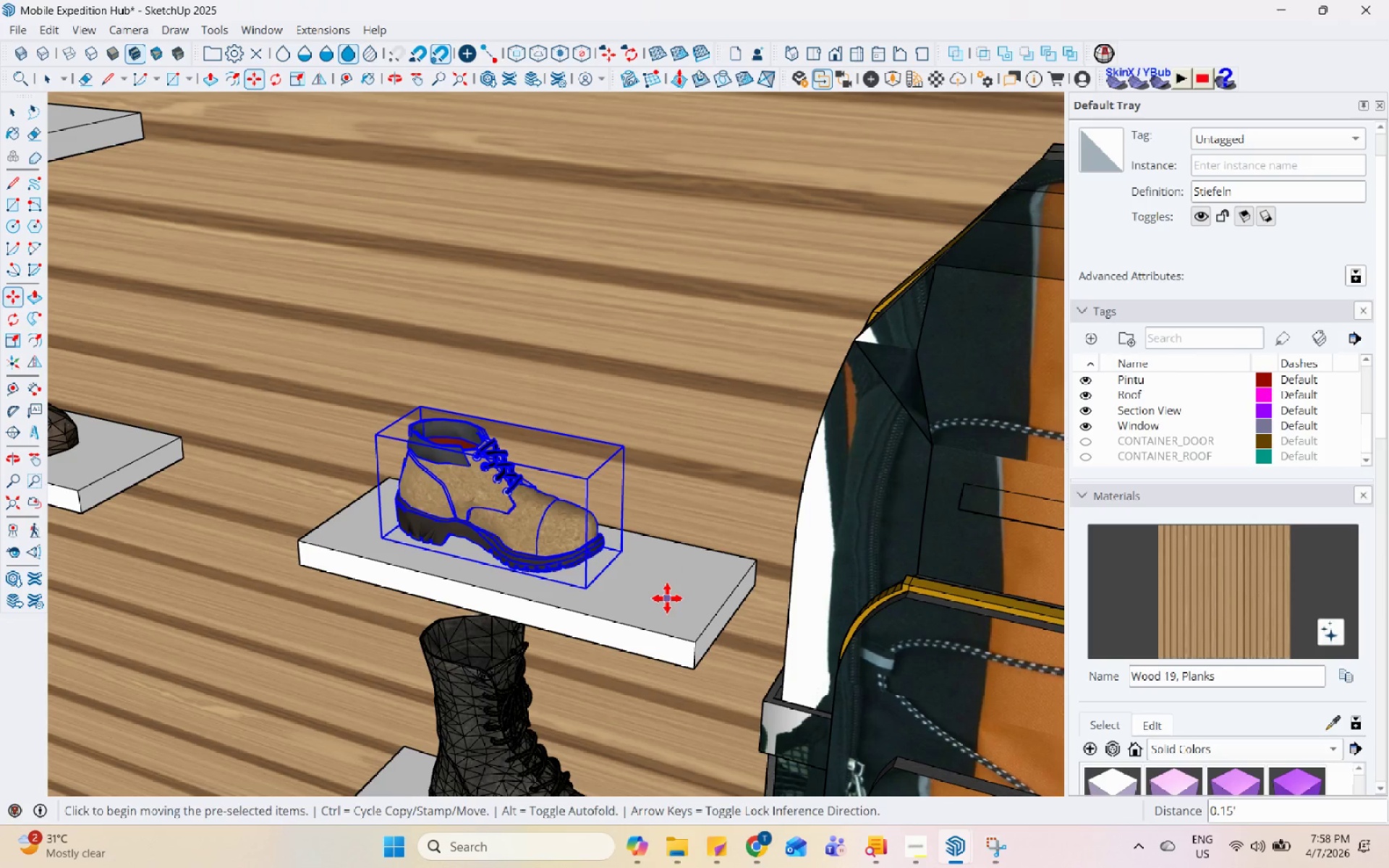 
key(S)
 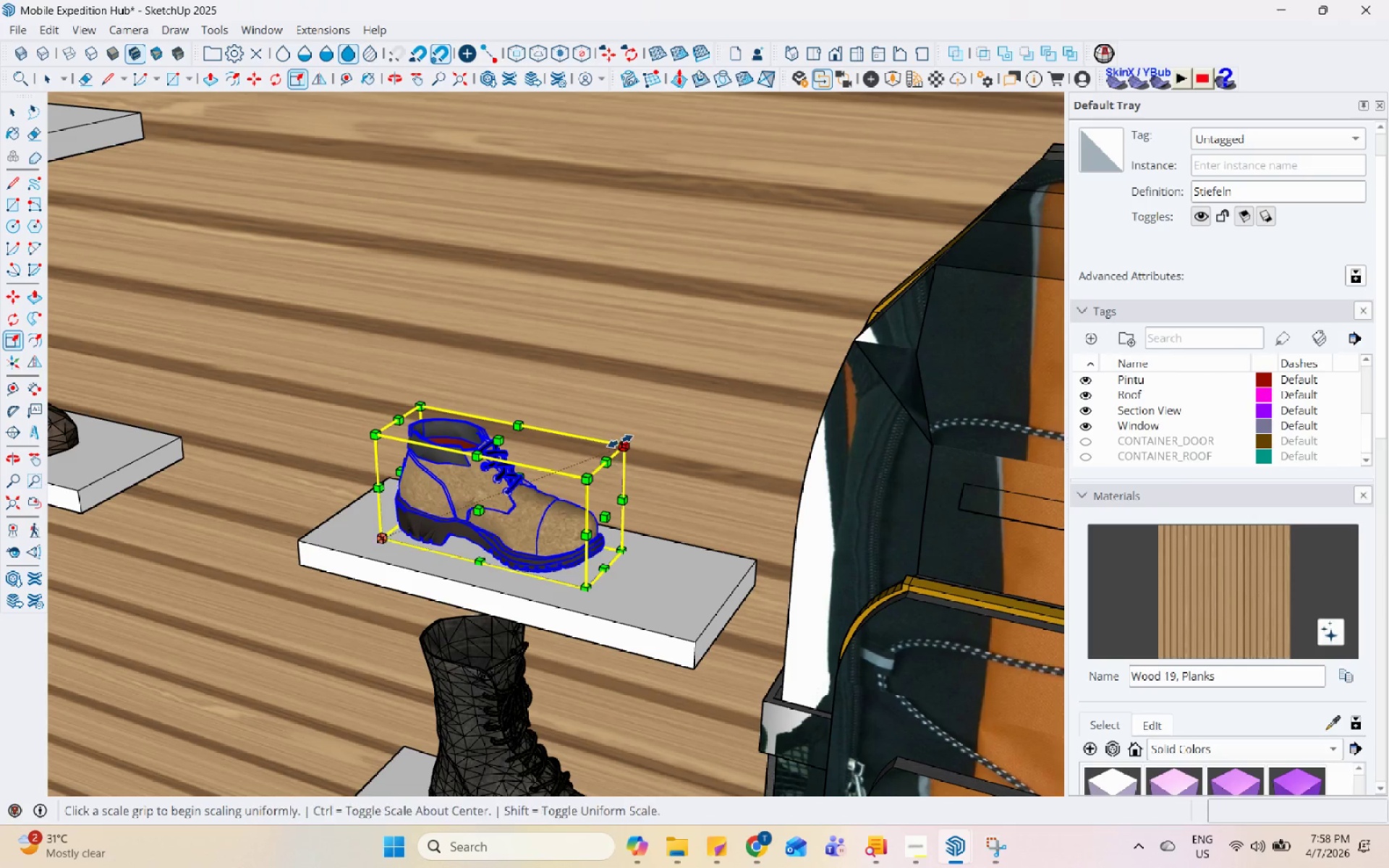 
left_click([630, 448])
 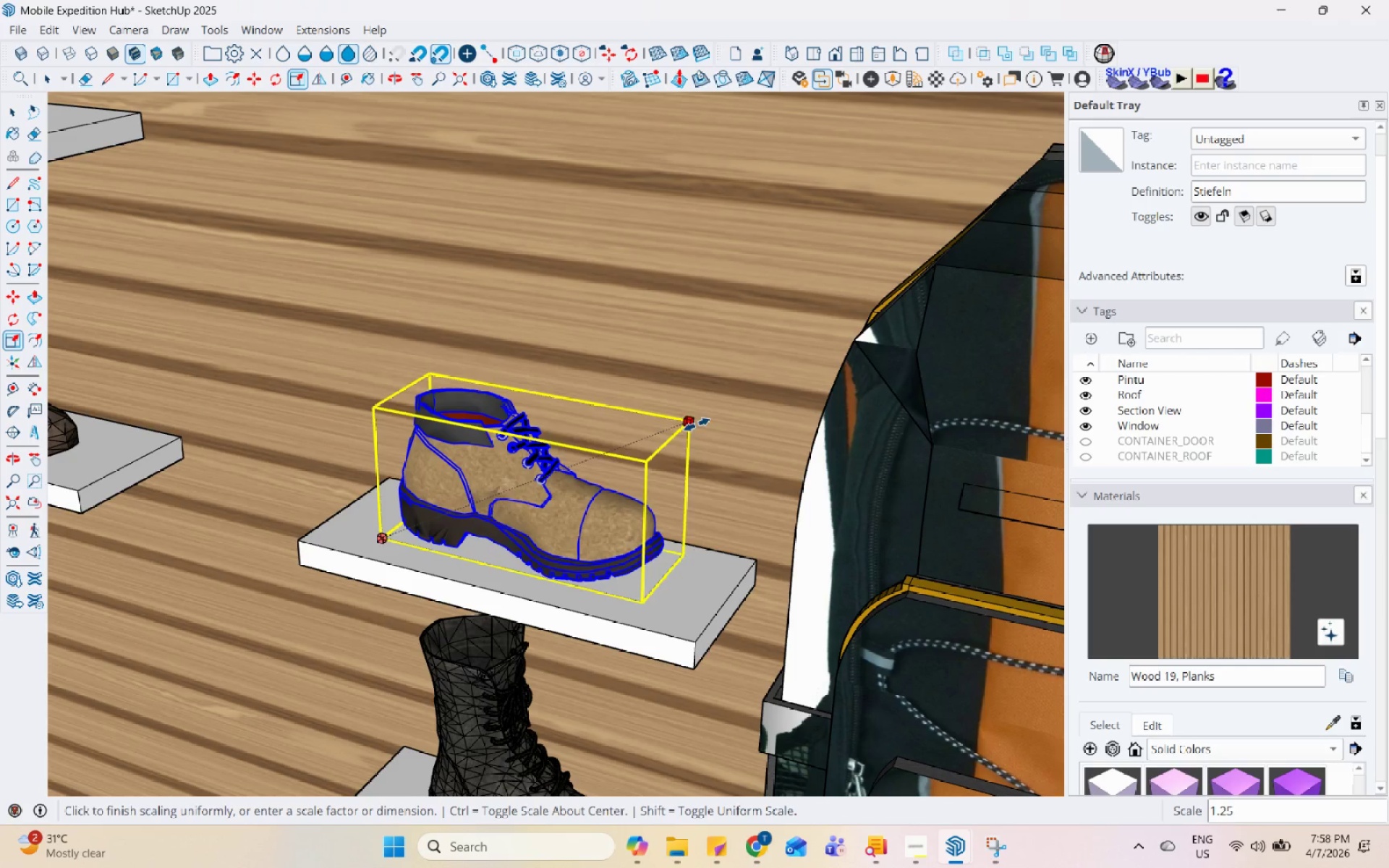 
left_click([723, 419])
 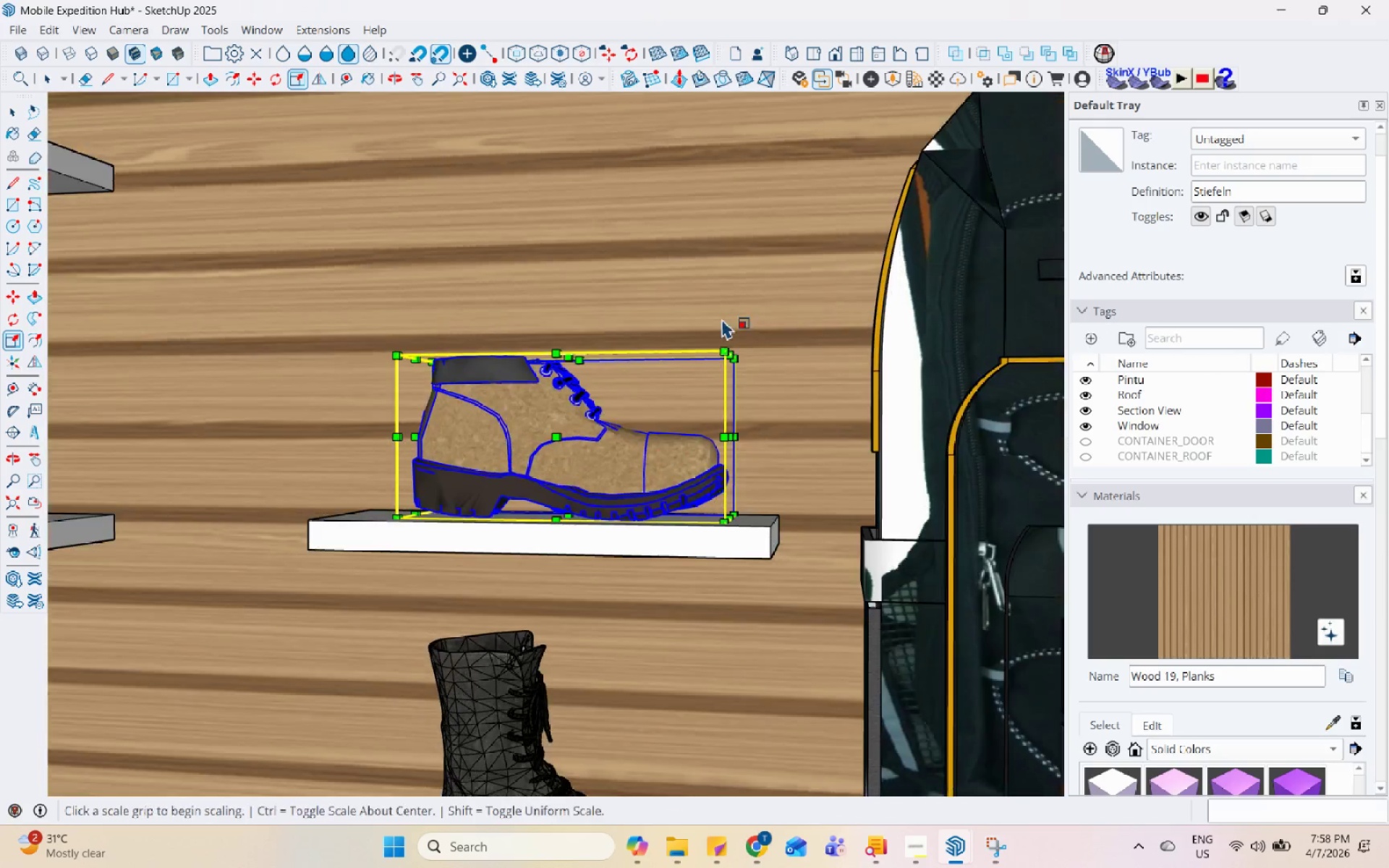 
key(Space)
 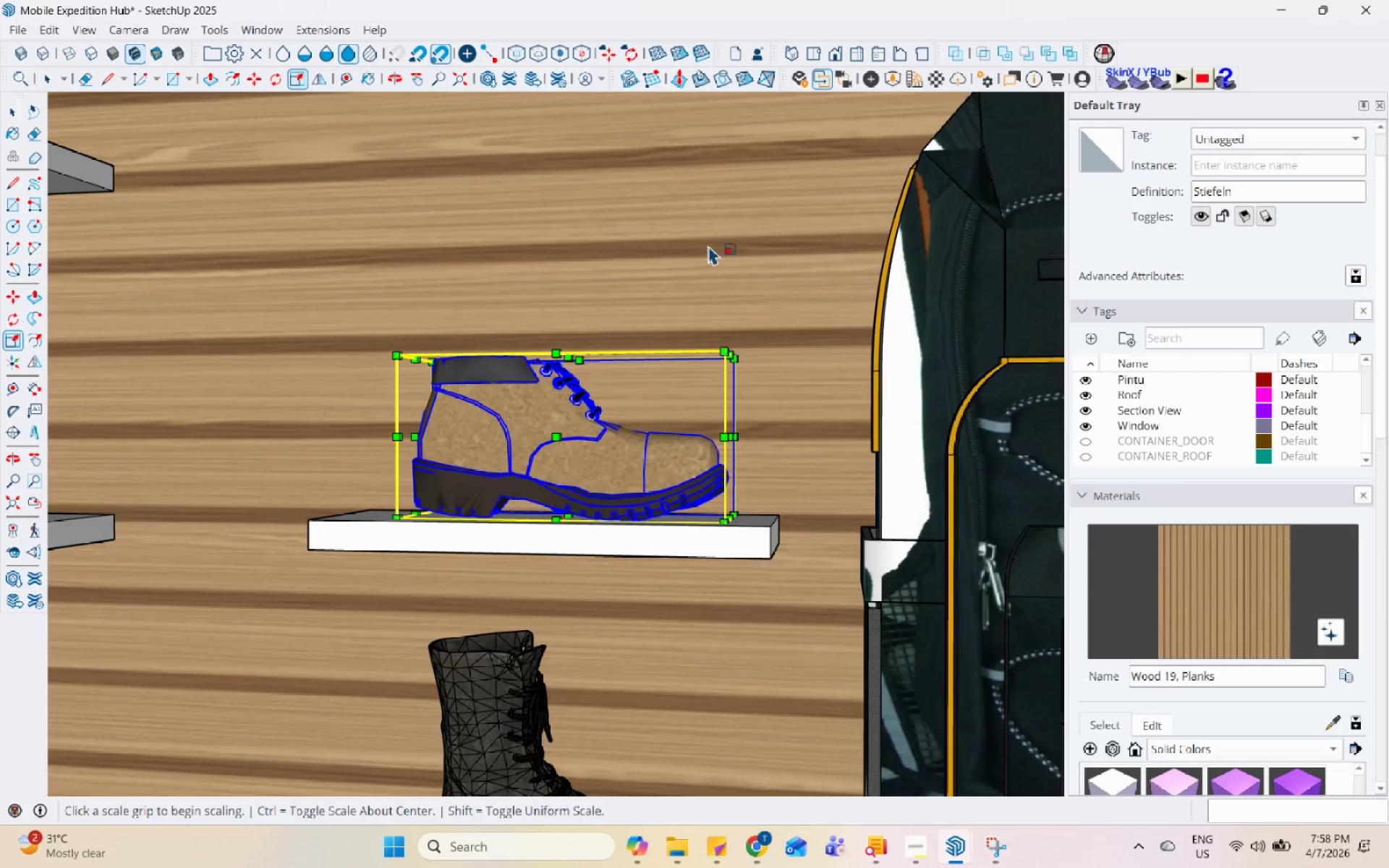 
scroll: coordinate [705, 246], scroll_direction: down, amount: 5.0
 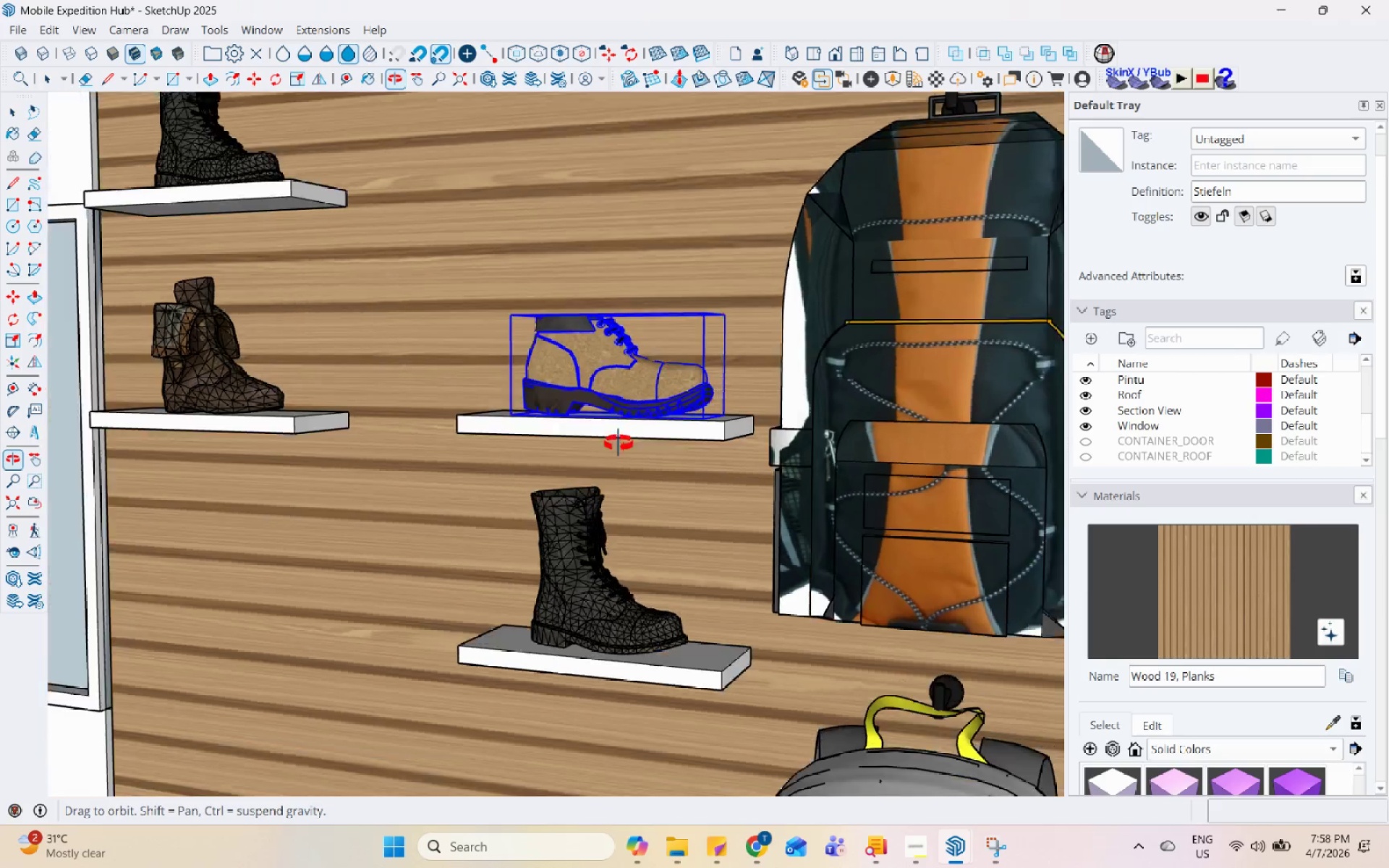 
left_click([671, 320])
 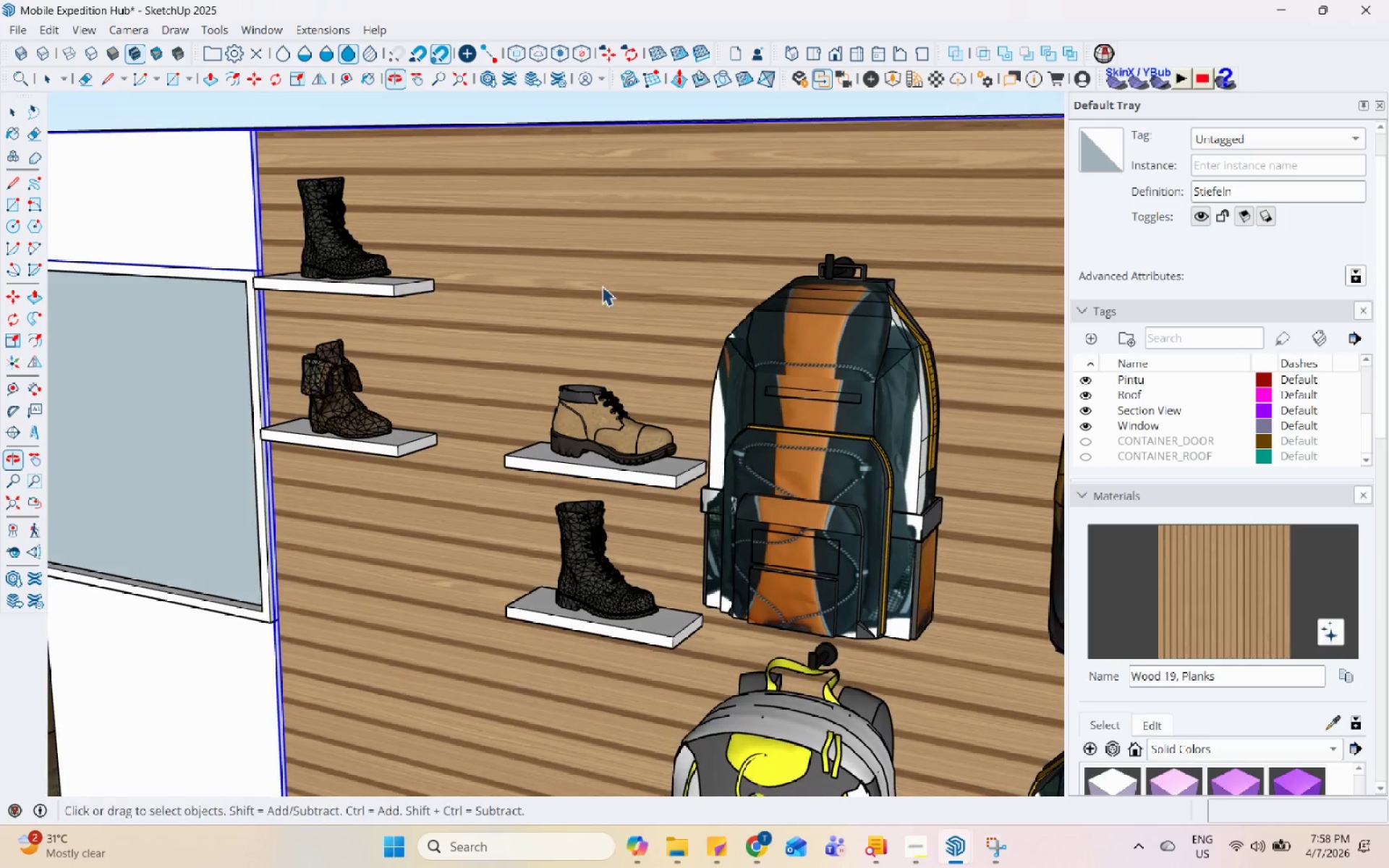 
scroll: coordinate [609, 532], scroll_direction: down, amount: 4.0
 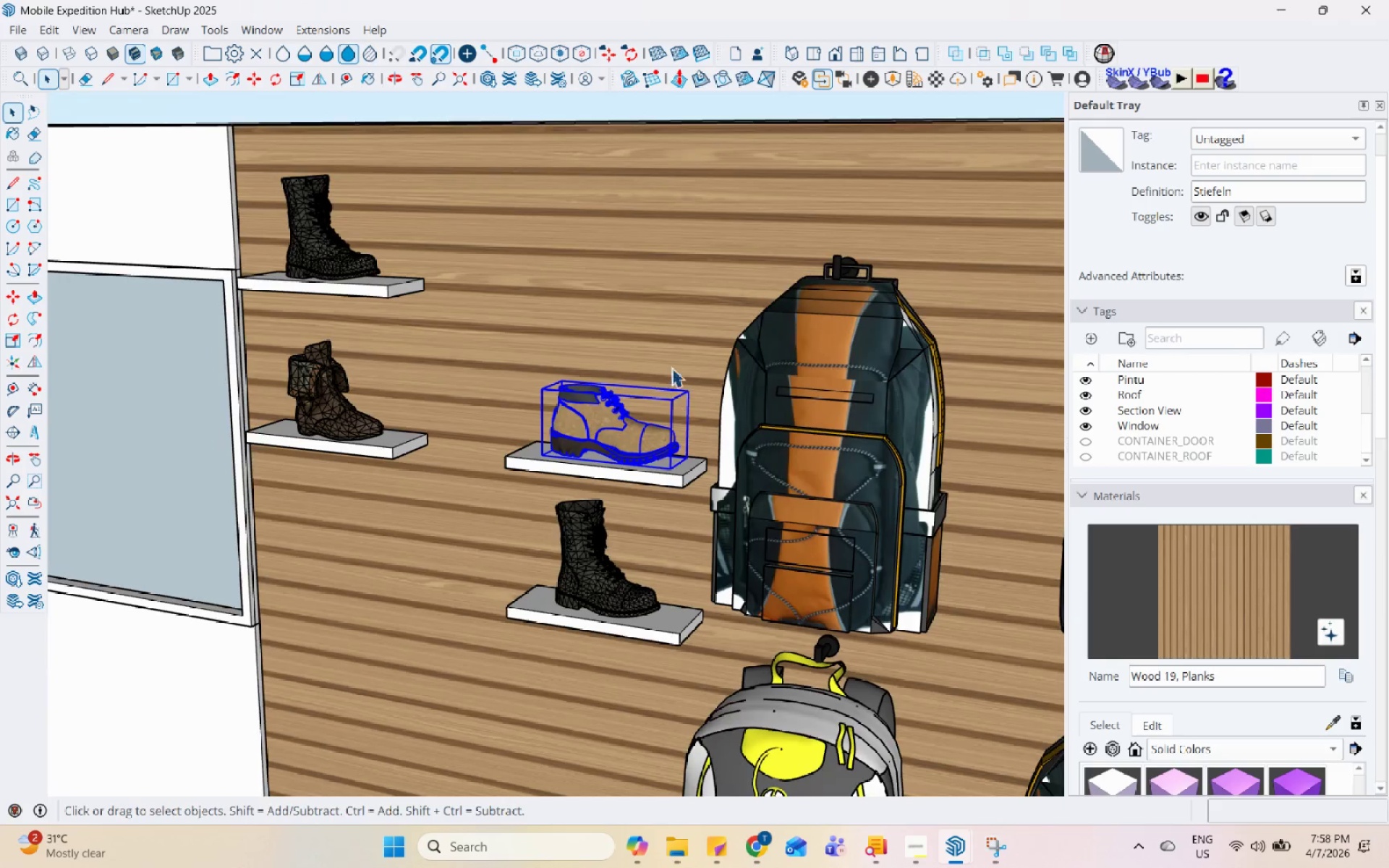 
scroll: coordinate [606, 297], scroll_direction: up, amount: 5.0
 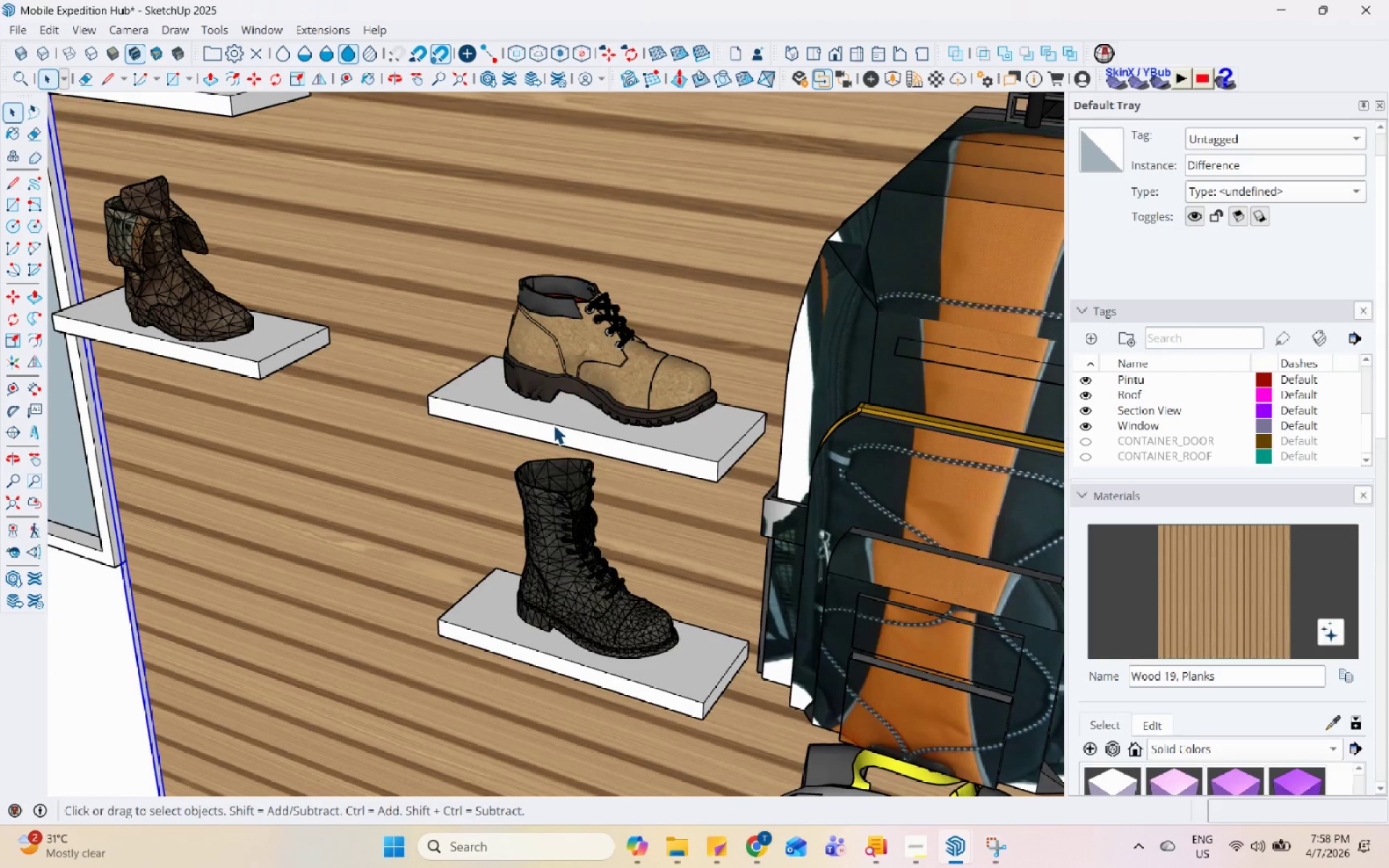 
middle_click([558, 379])
 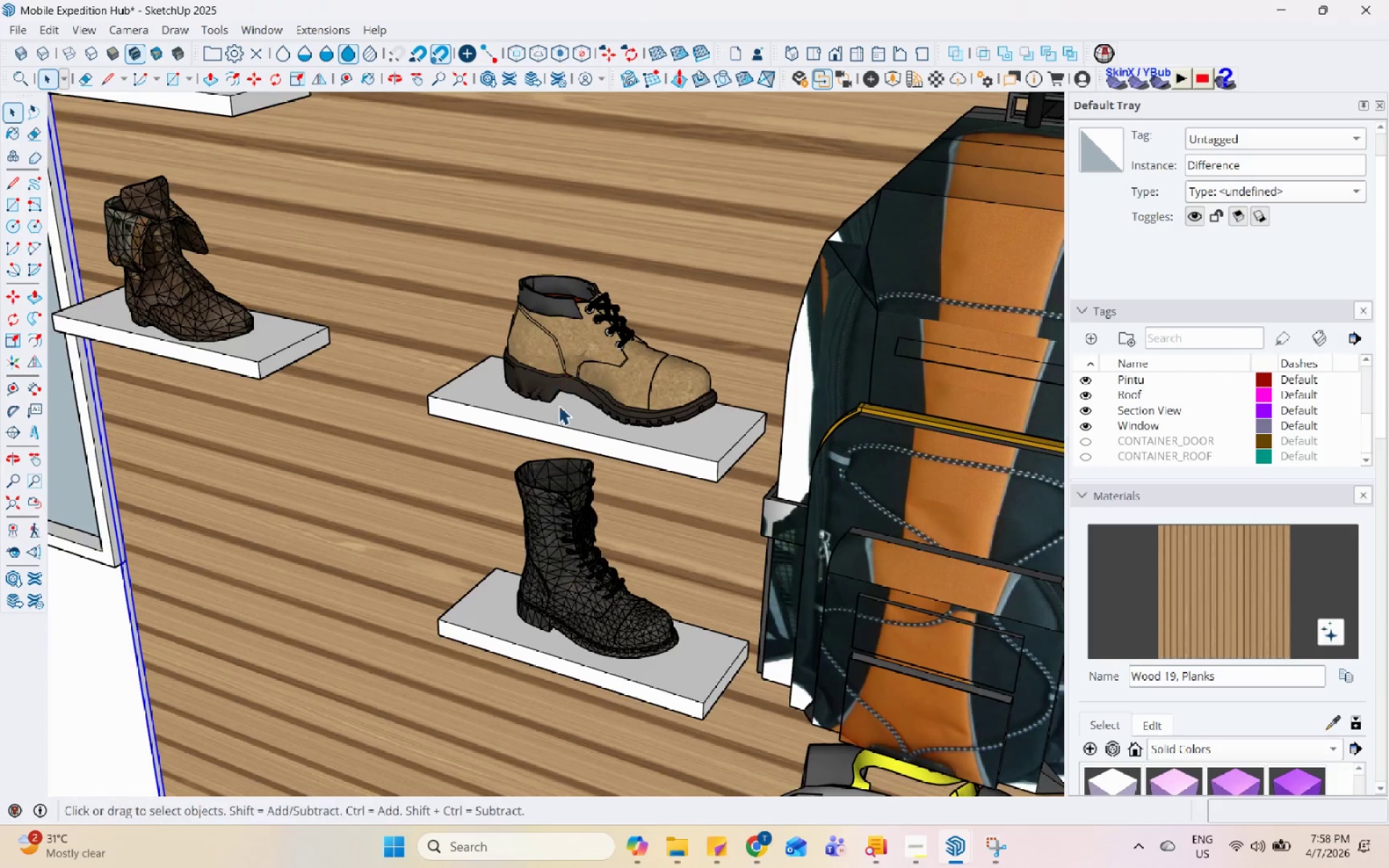 
scroll: coordinate [559, 405], scroll_direction: up, amount: 1.0
 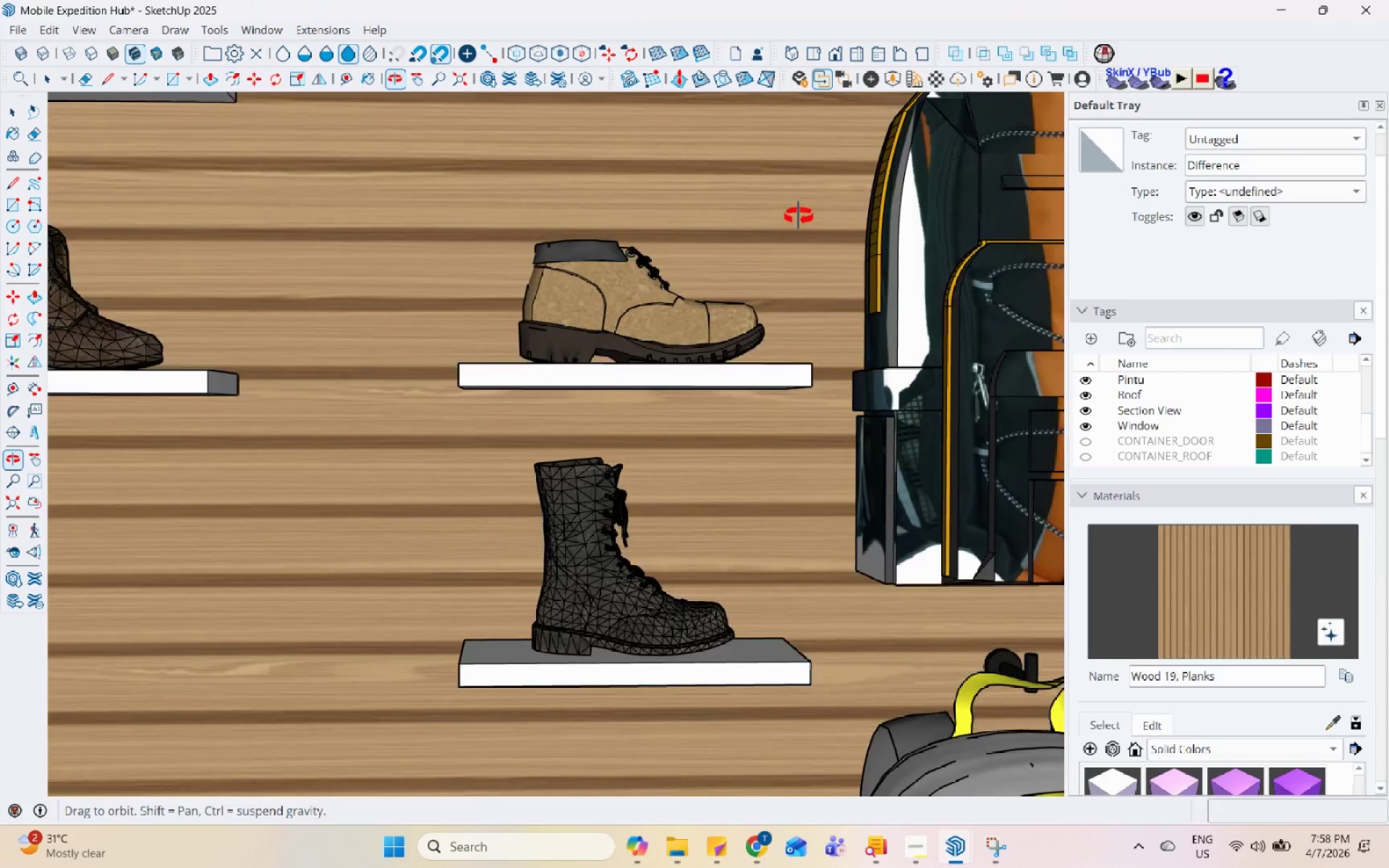 
scroll: coordinate [683, 296], scroll_direction: down, amount: 11.0
 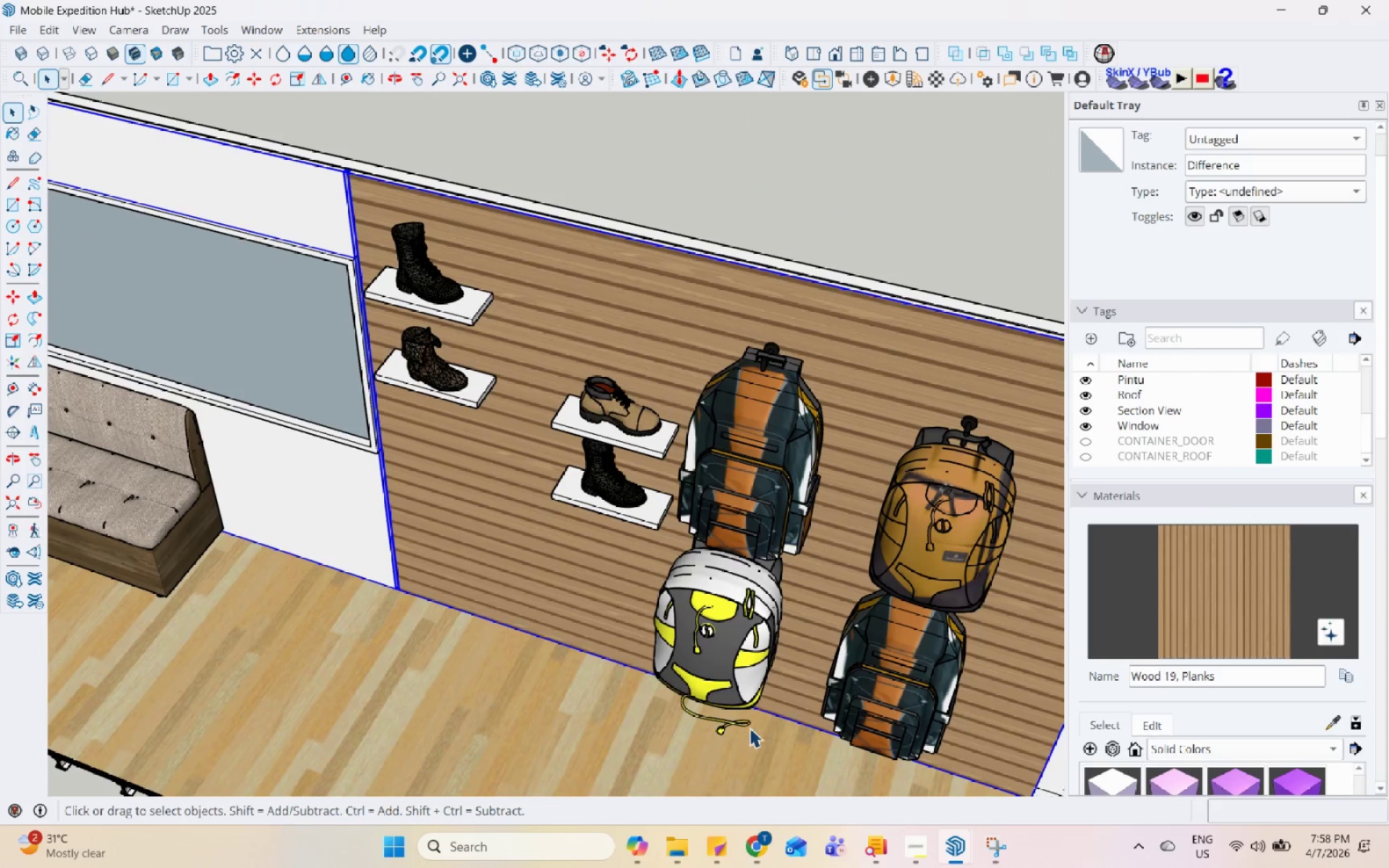 
left_click([746, 848])
 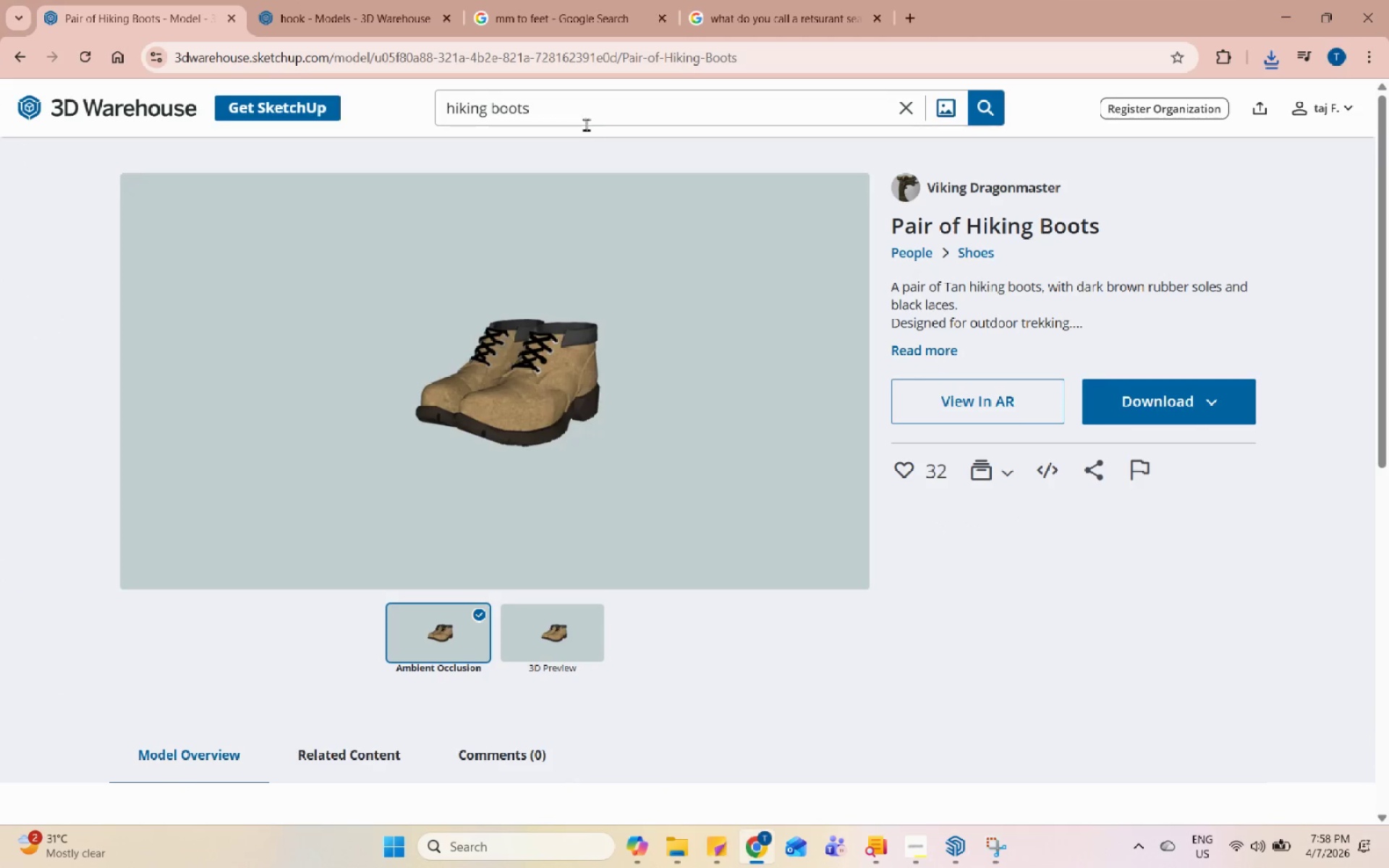 
double_click([586, 113])
 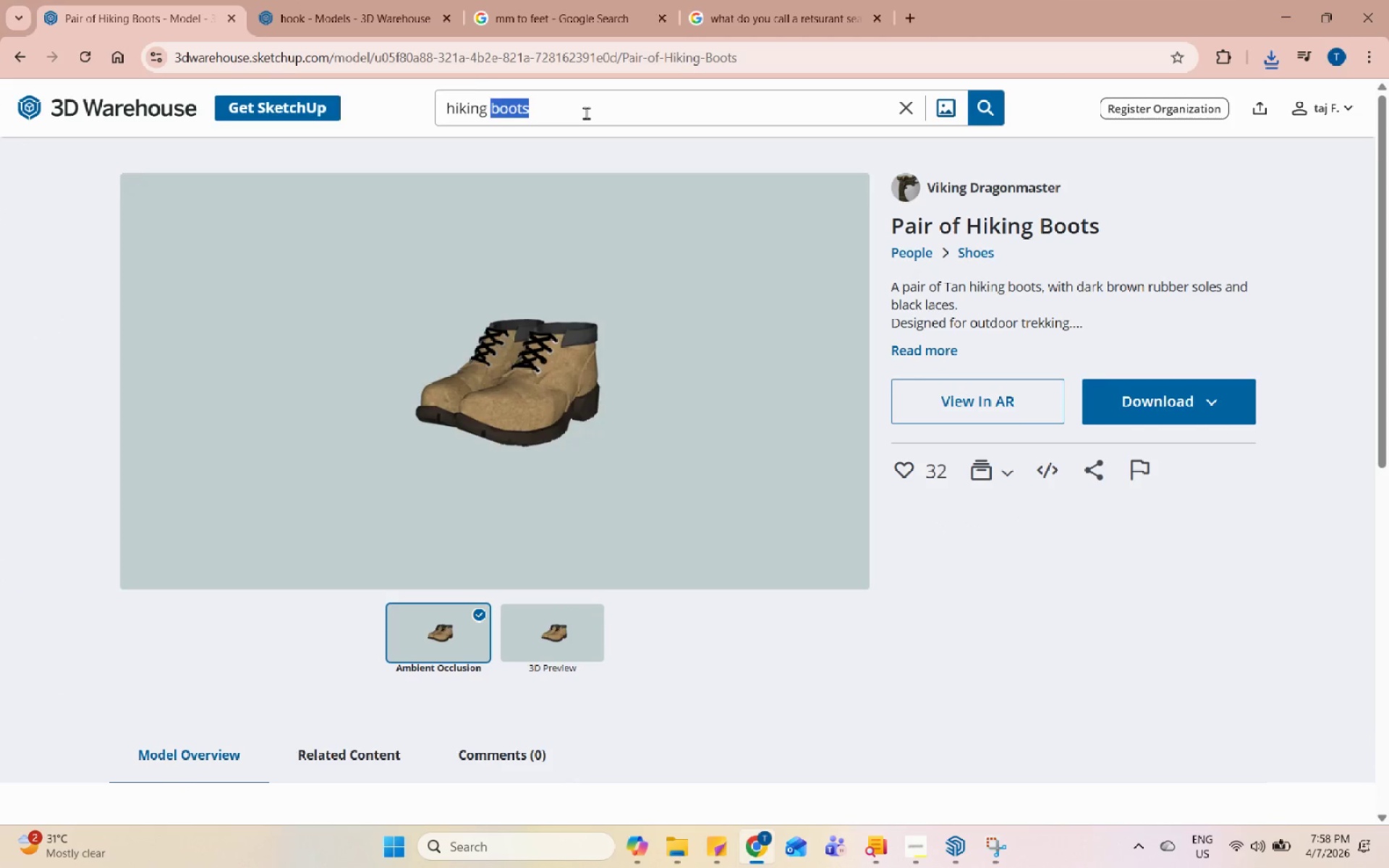 
triple_click([586, 113])
 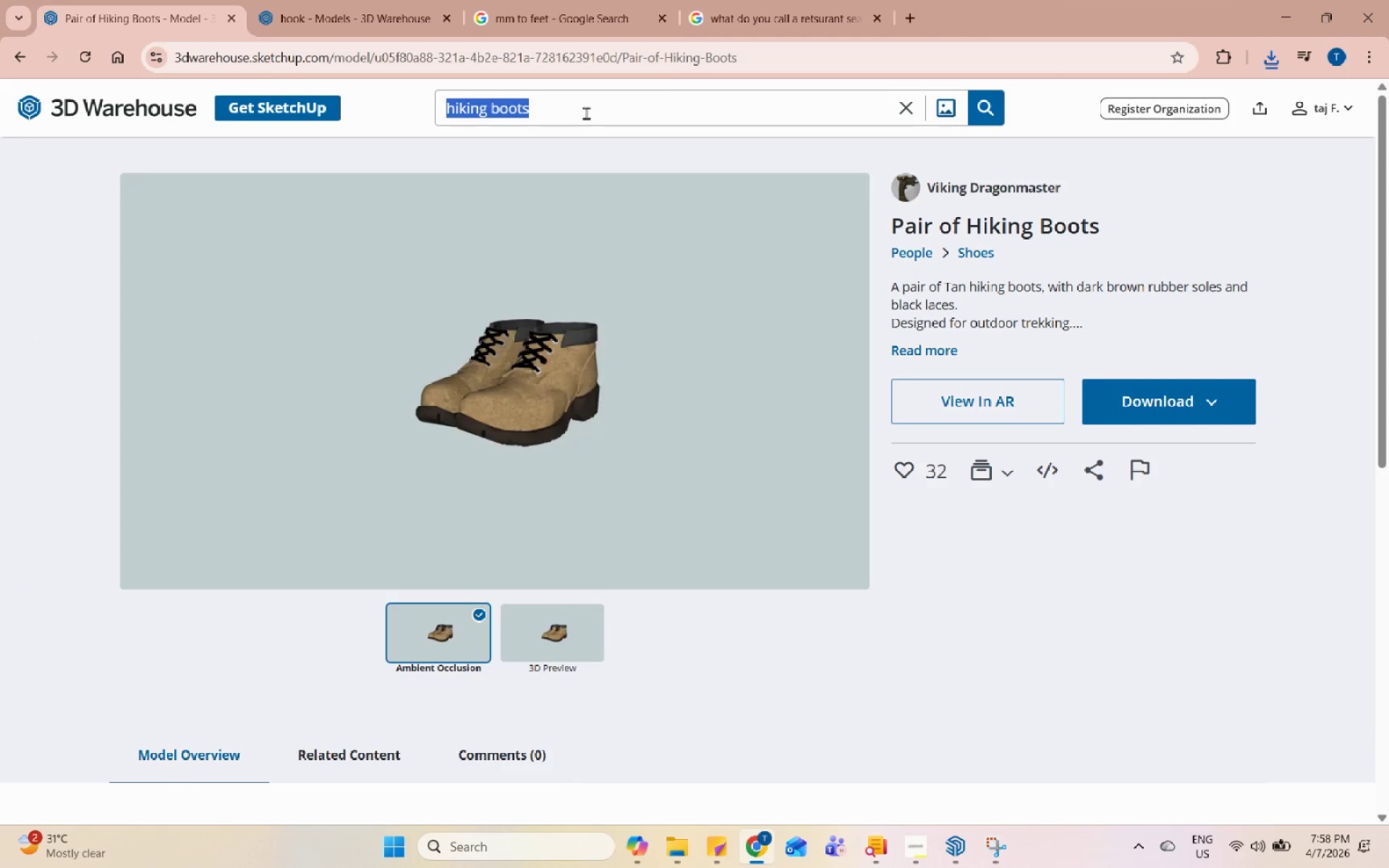 
type(ropes)
 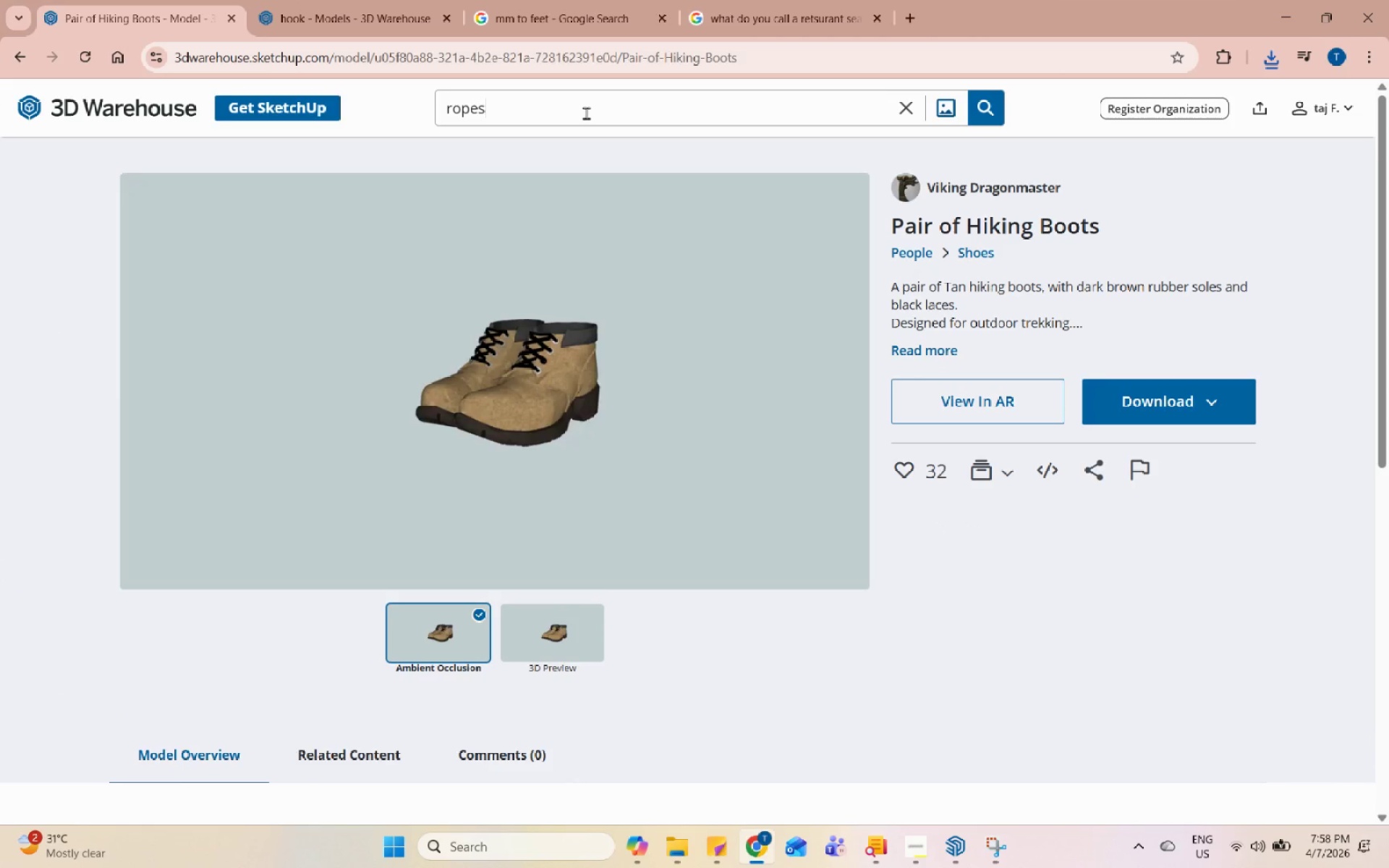 
key(Enter)
 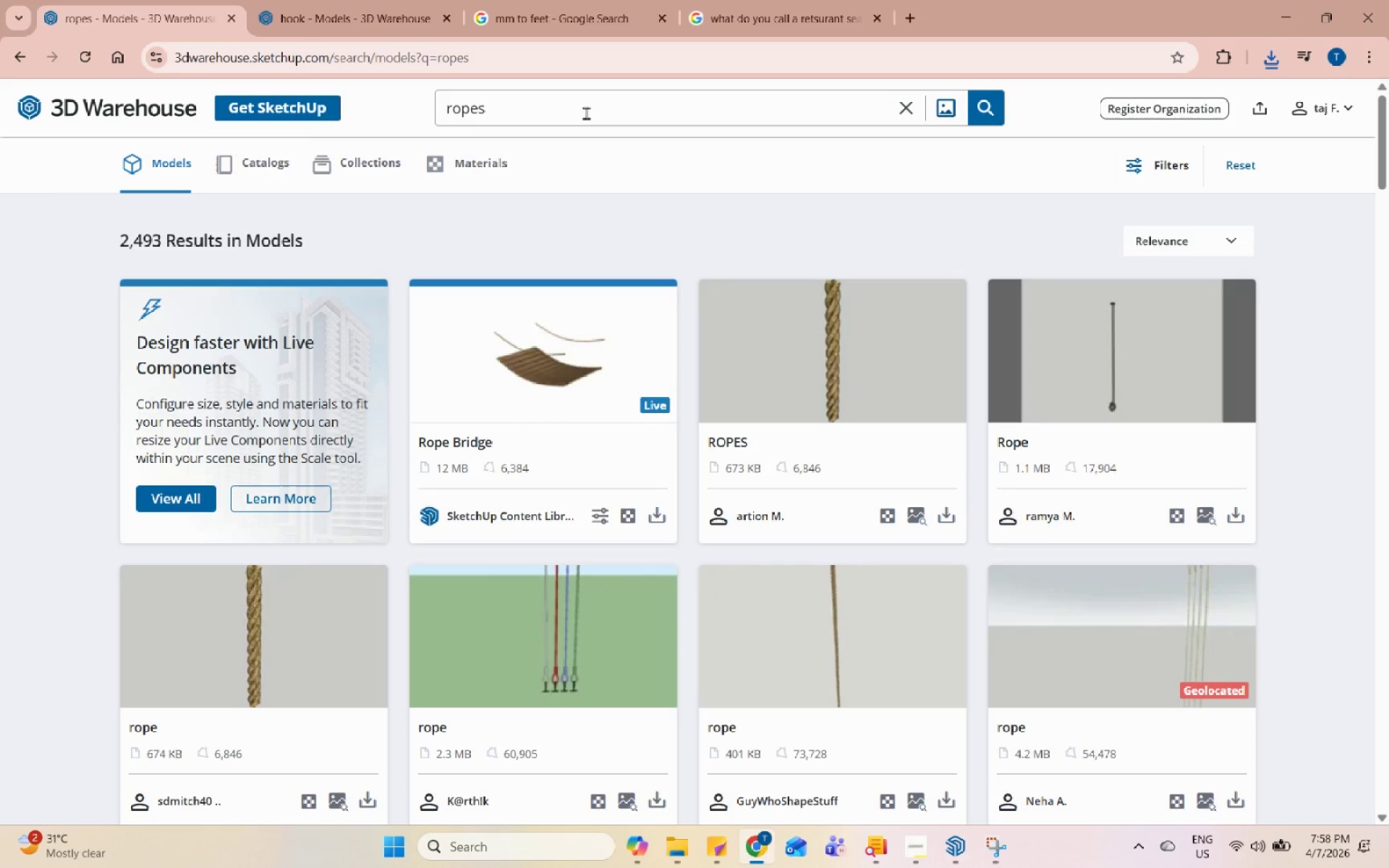 
wait(10.91)
 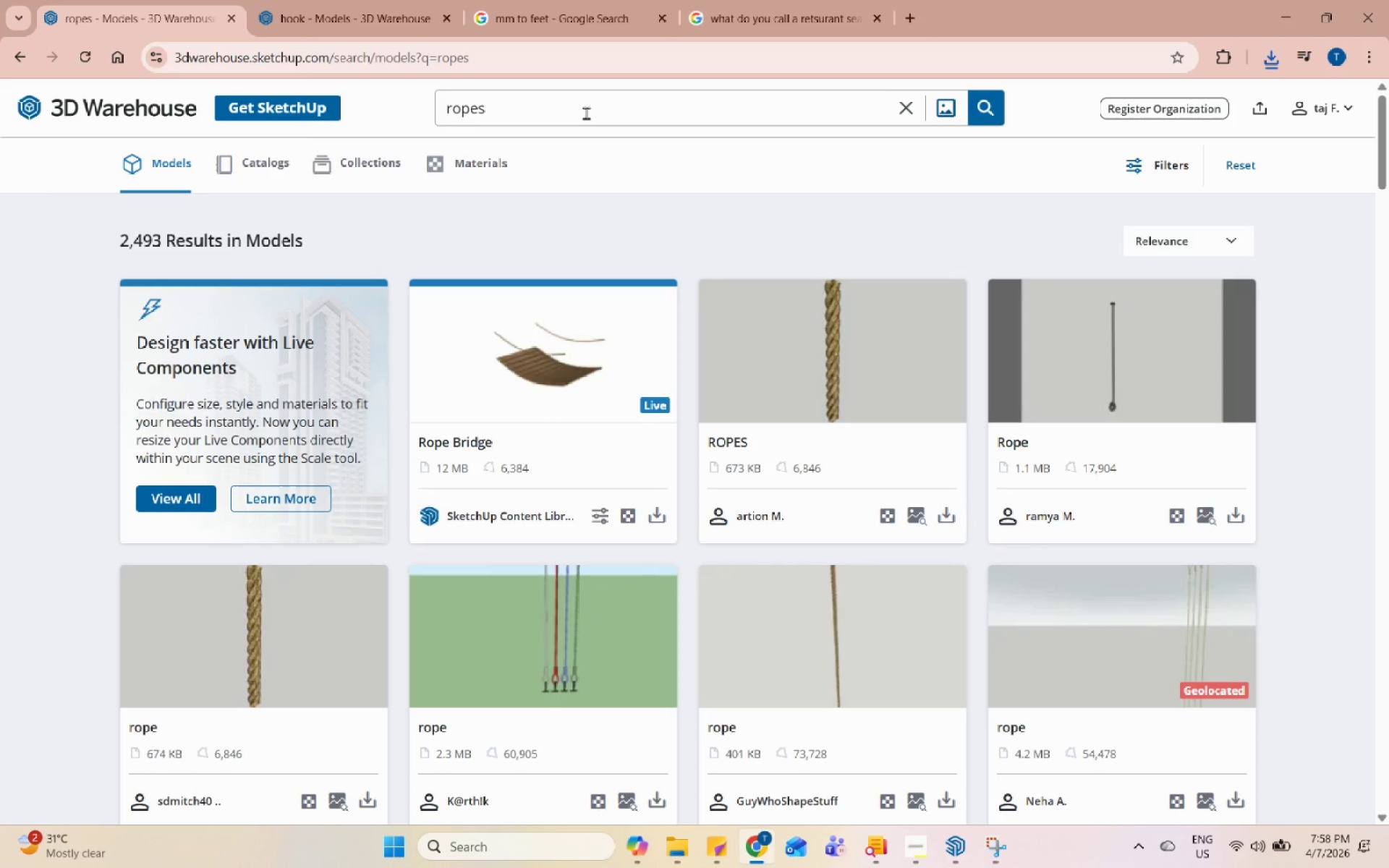 
scroll: coordinate [833, 341], scroll_direction: down, amount: 21.0
 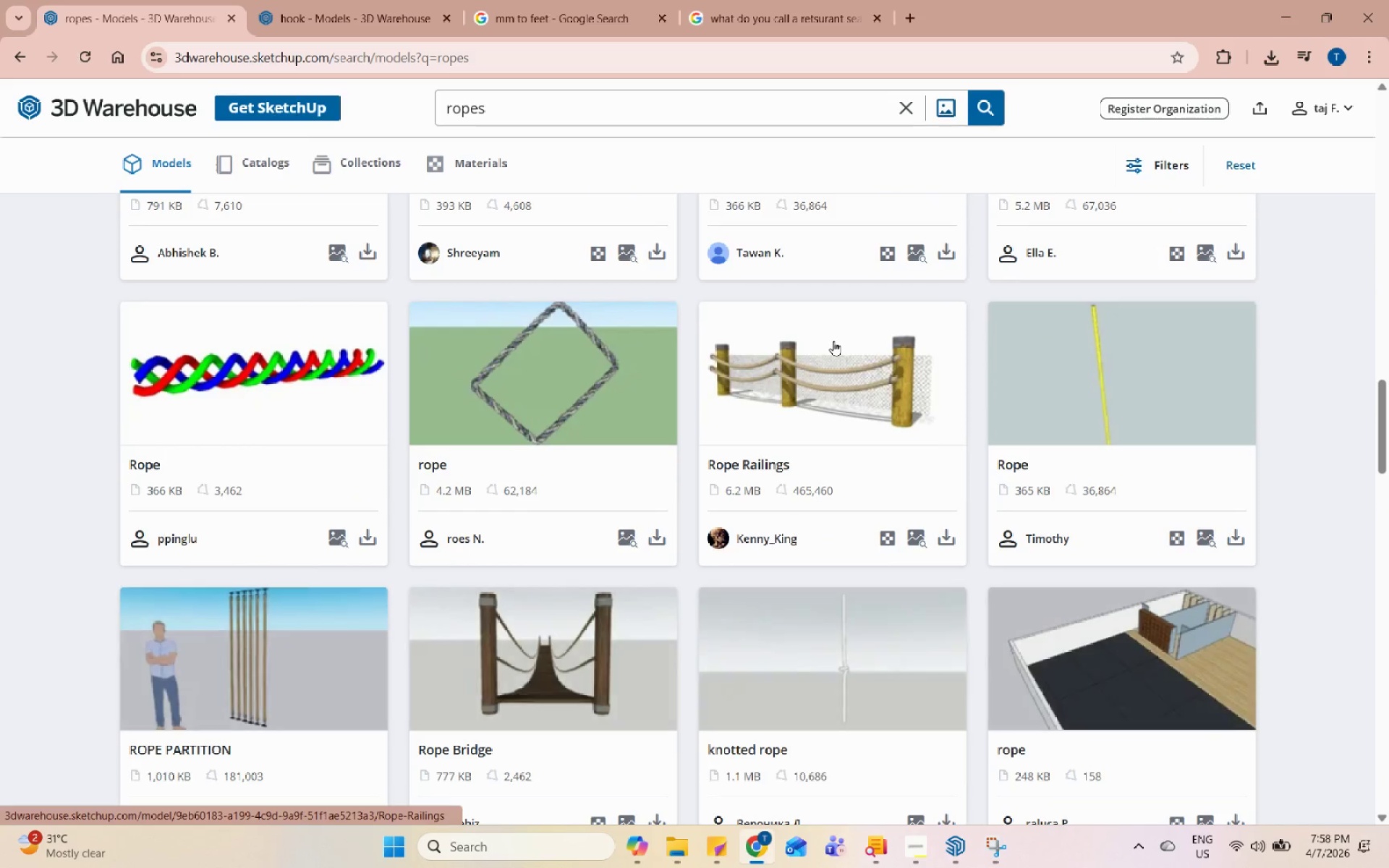 
scroll: coordinate [831, 346], scroll_direction: down, amount: 15.0
 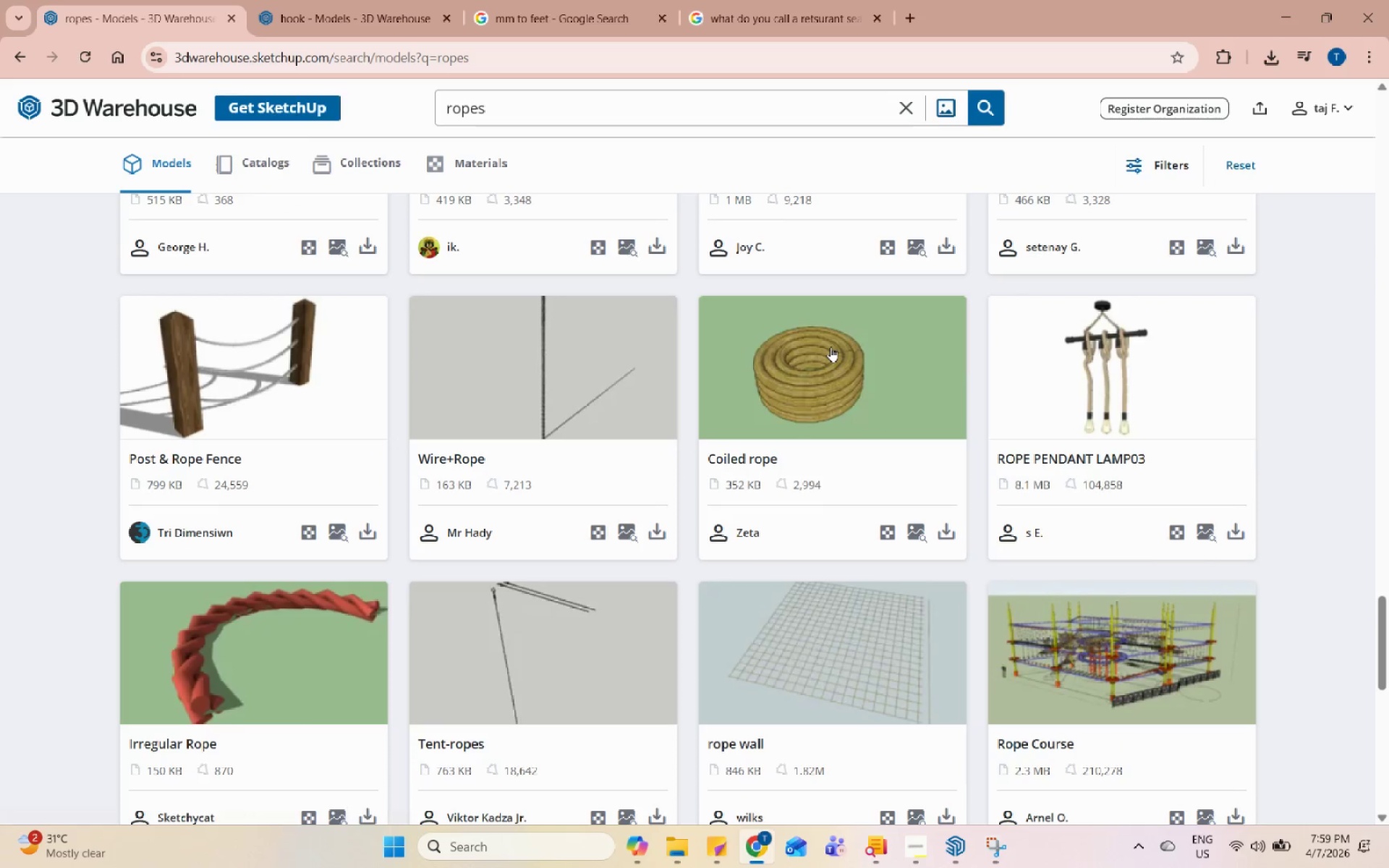 
scroll: coordinate [828, 351], scroll_direction: down, amount: 4.0
 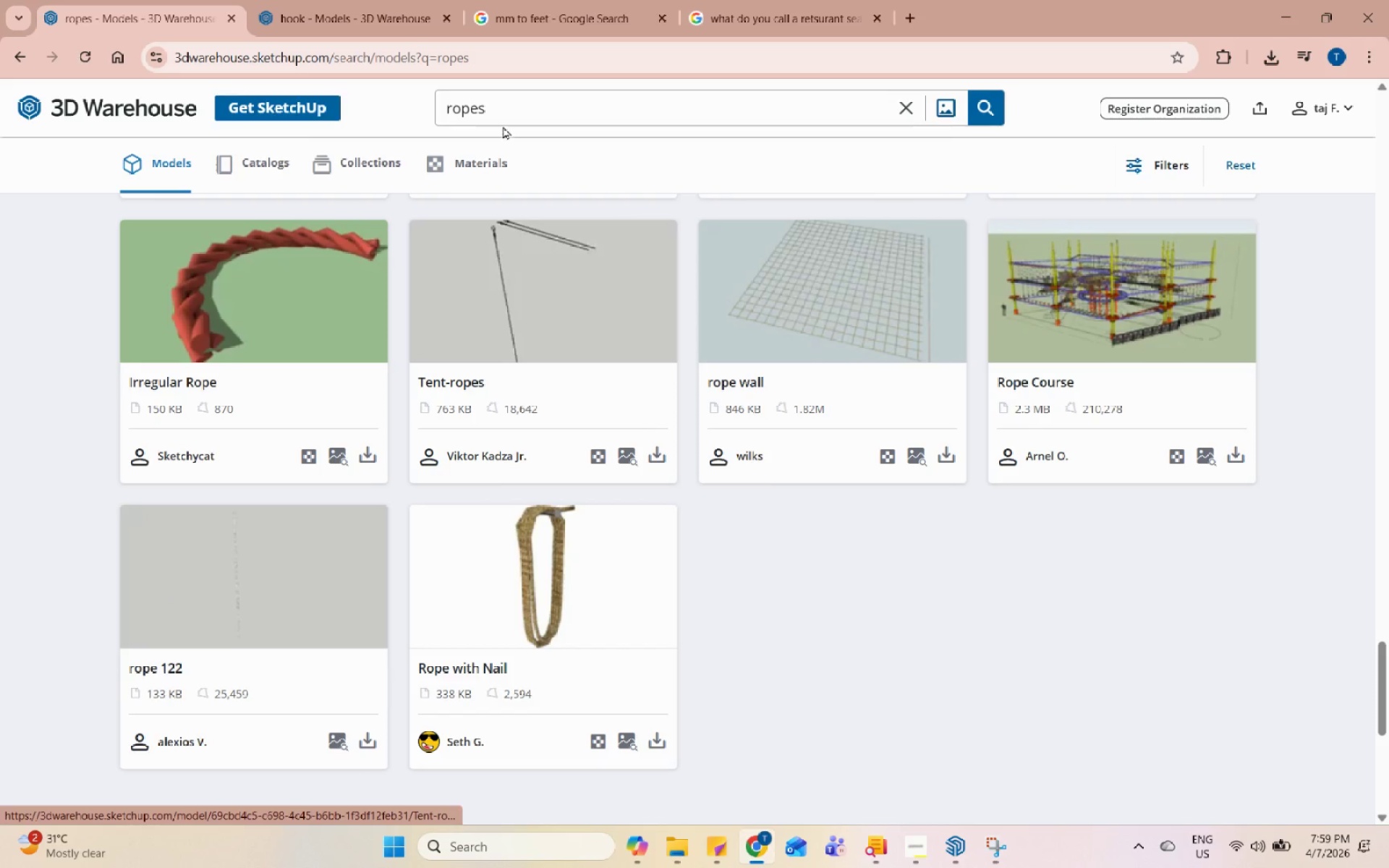 
left_click([441, 115])
 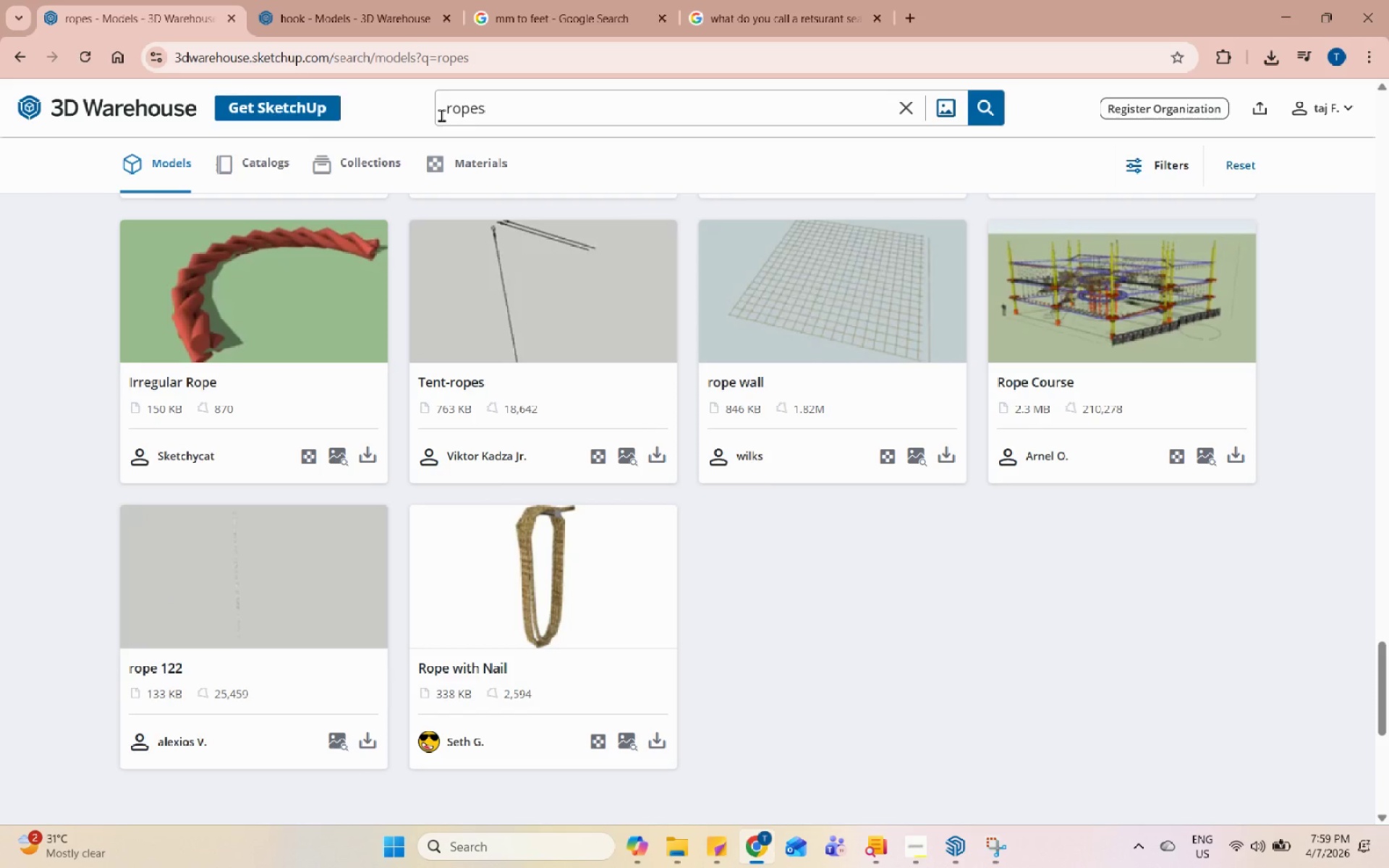 
type(tangled )
 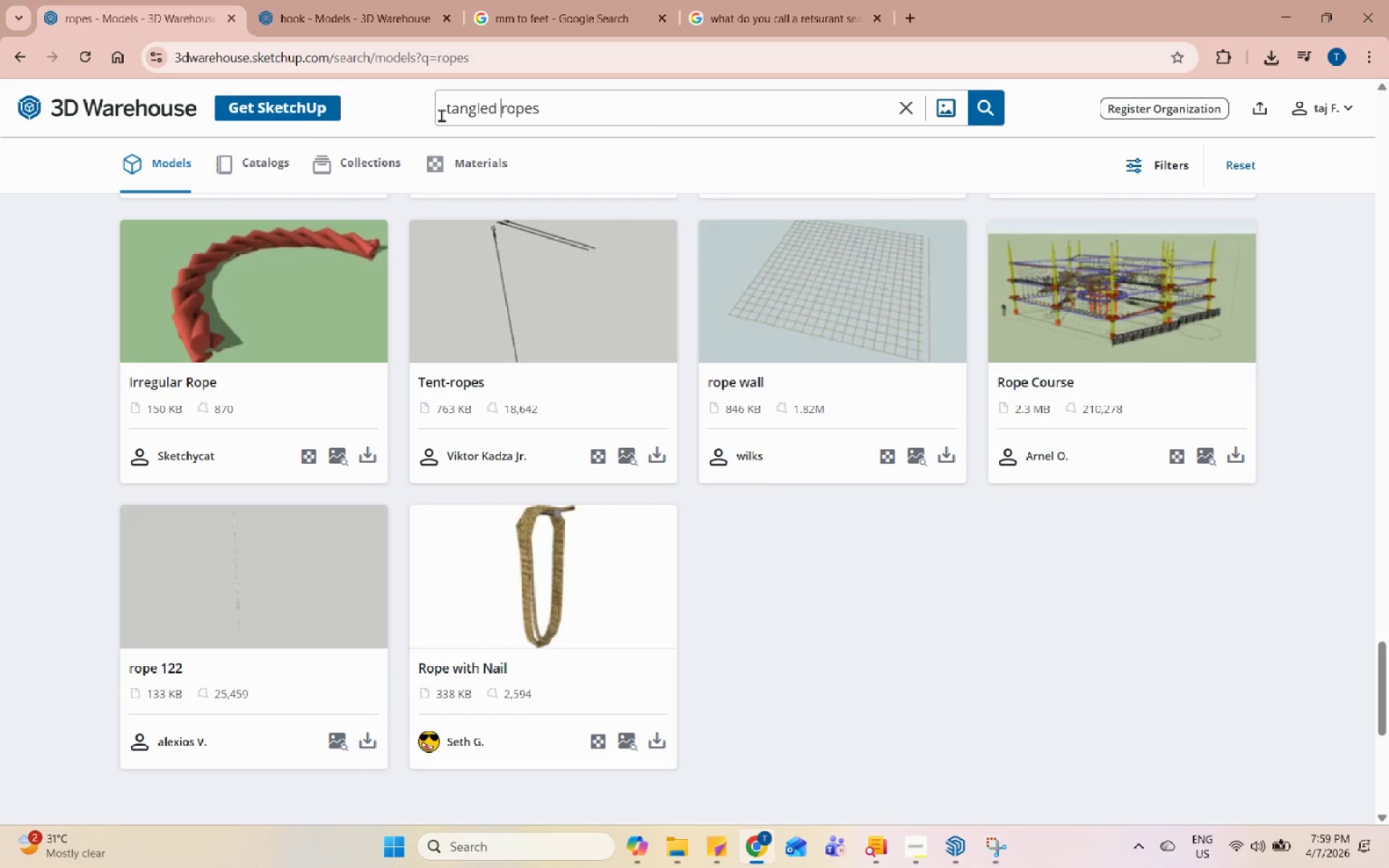 
key(Enter)
 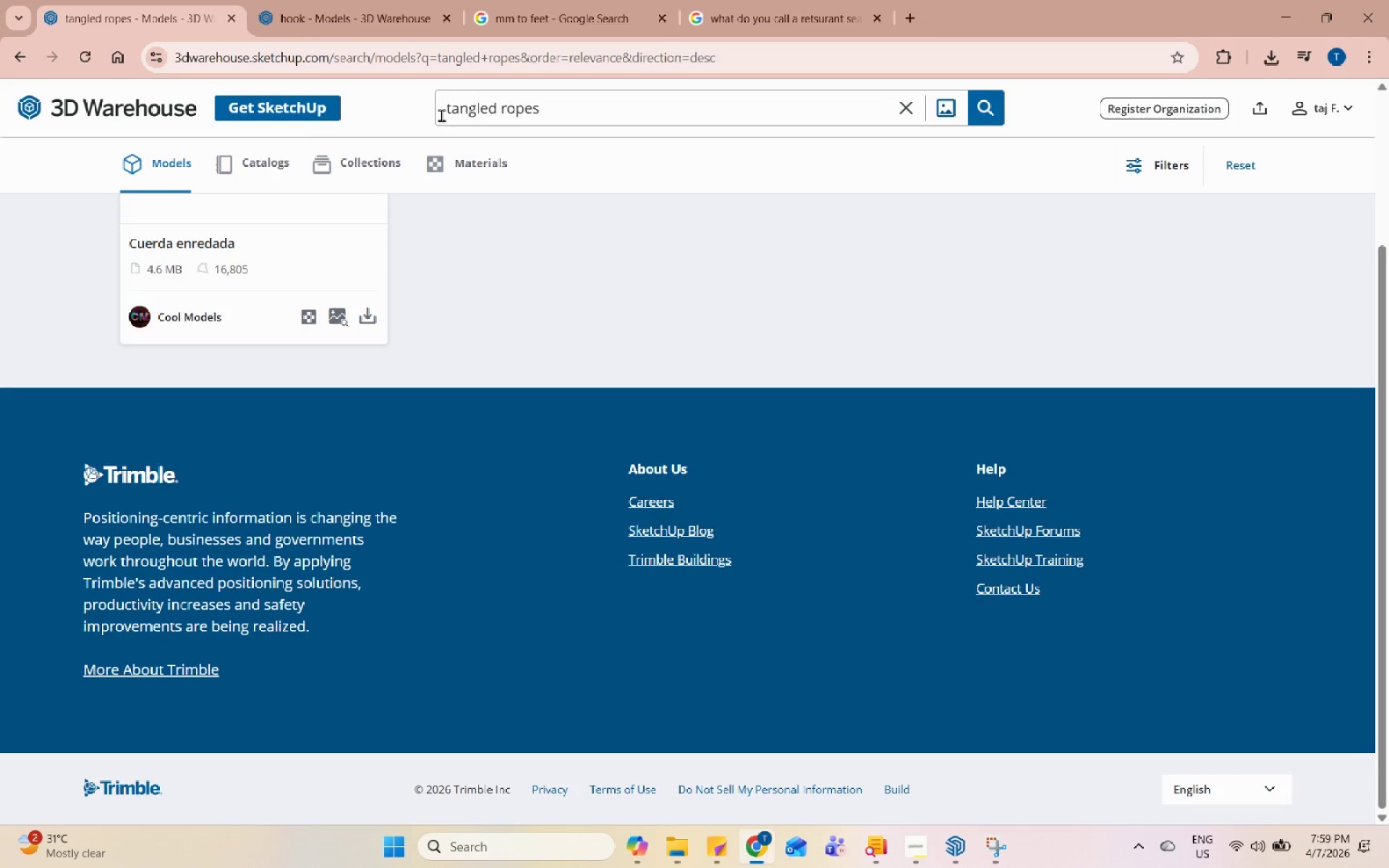 
scroll: coordinate [519, 382], scroll_direction: up, amount: 7.0
 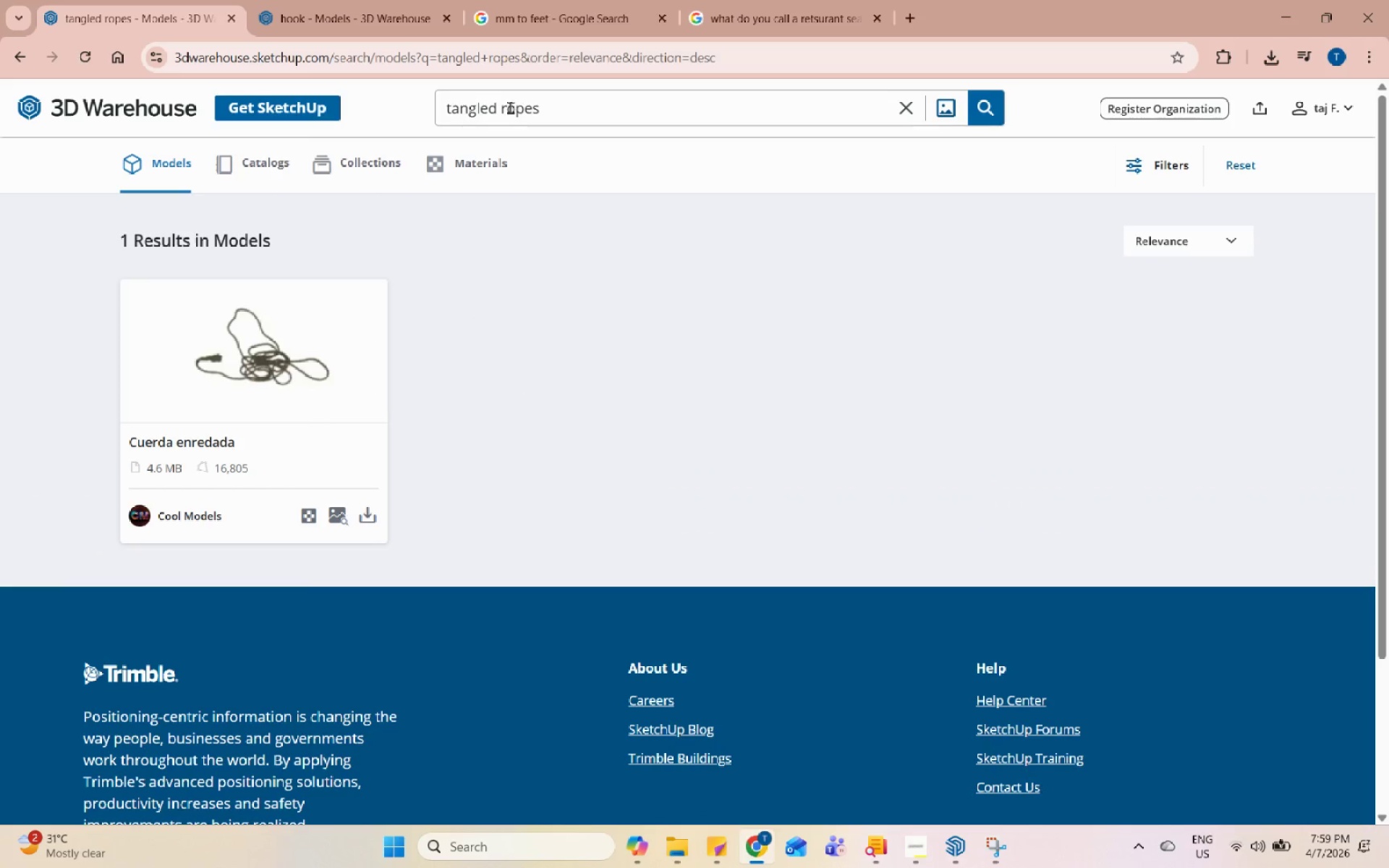 
left_click([498, 107])
 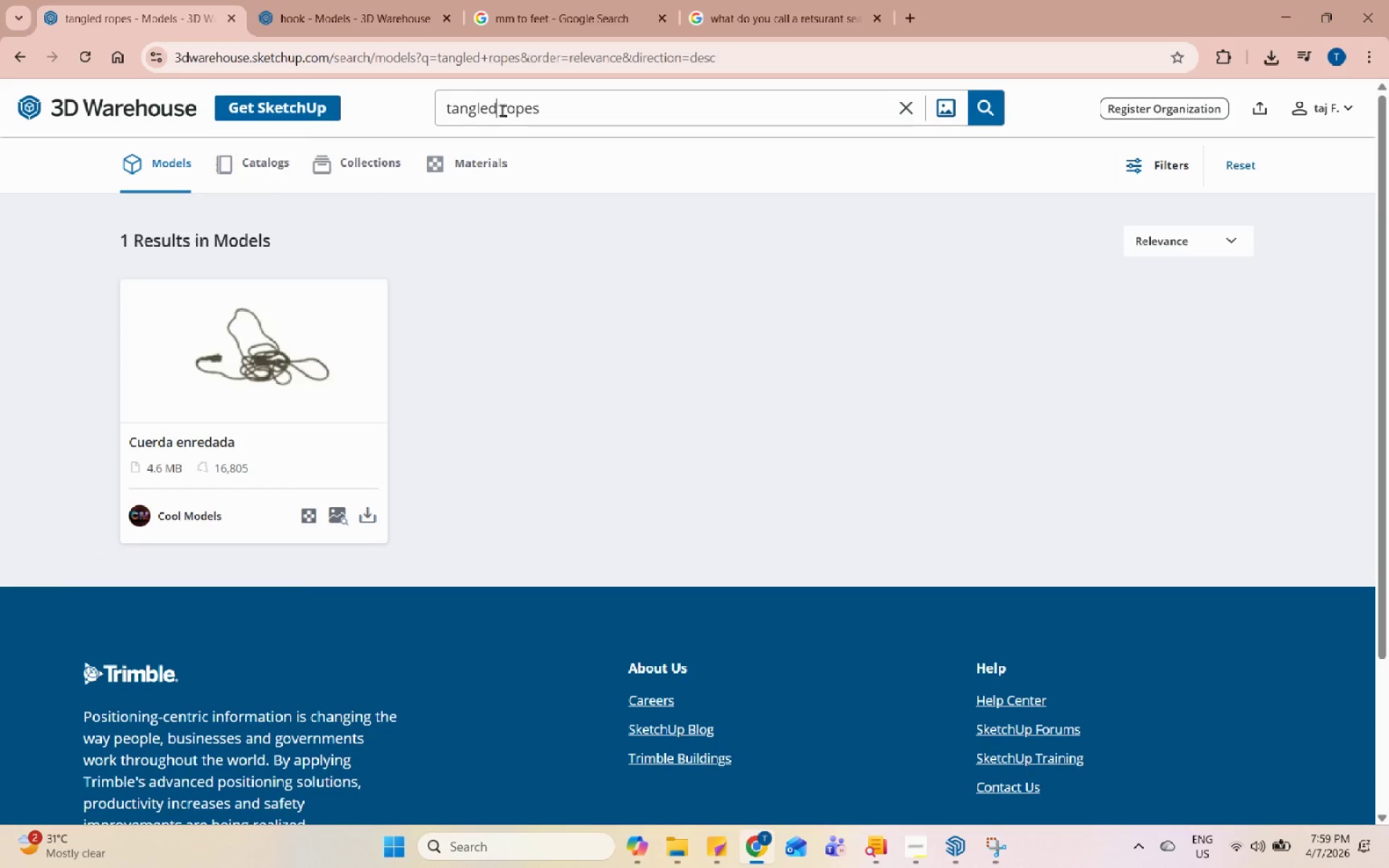 
left_click_drag(start_coordinate=[502, 110], to_coordinate=[384, 112])
 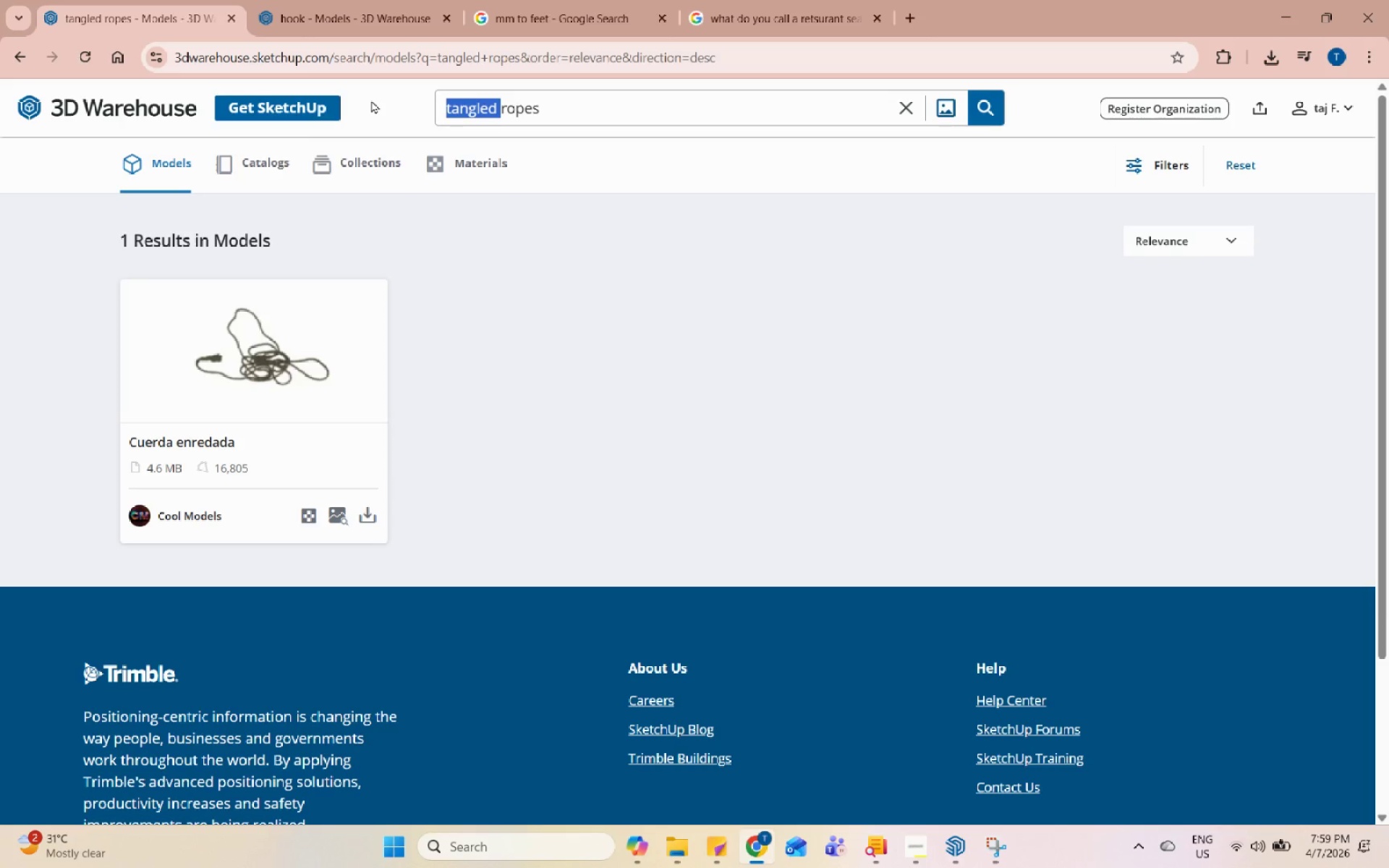 
type(hiking )
 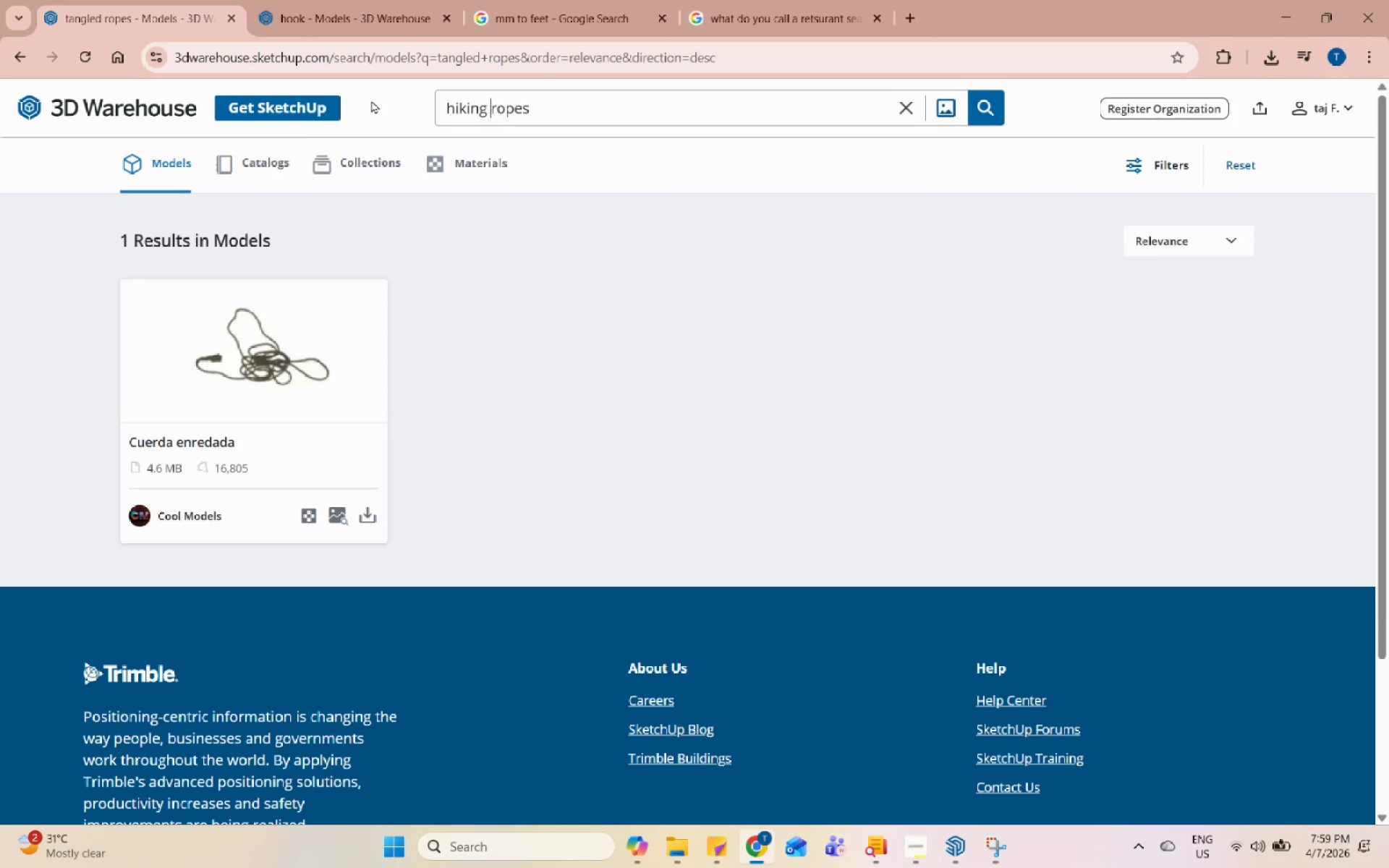 
key(Enter)
 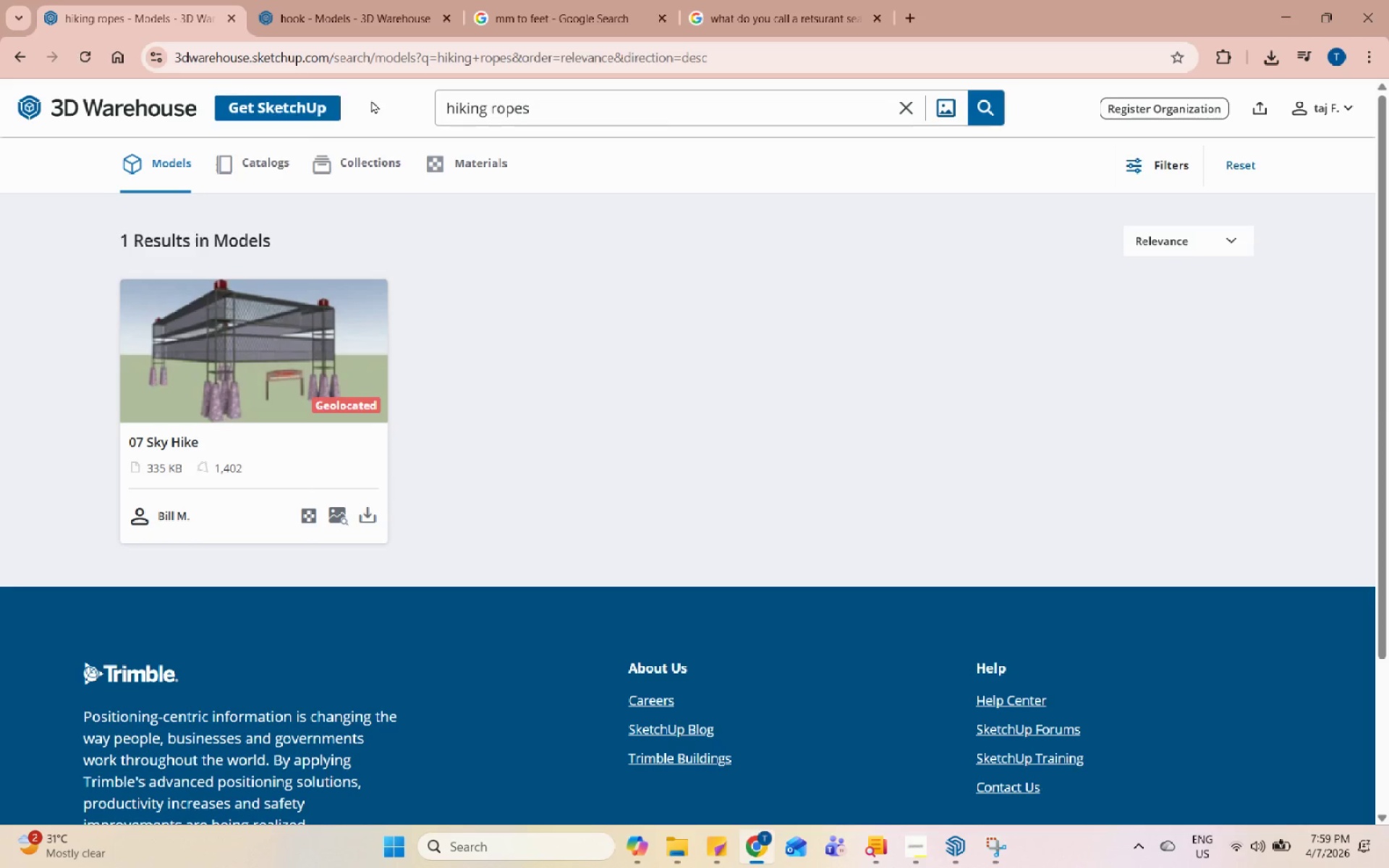 
left_click_drag(start_coordinate=[630, 122], to_coordinate=[397, 104])
 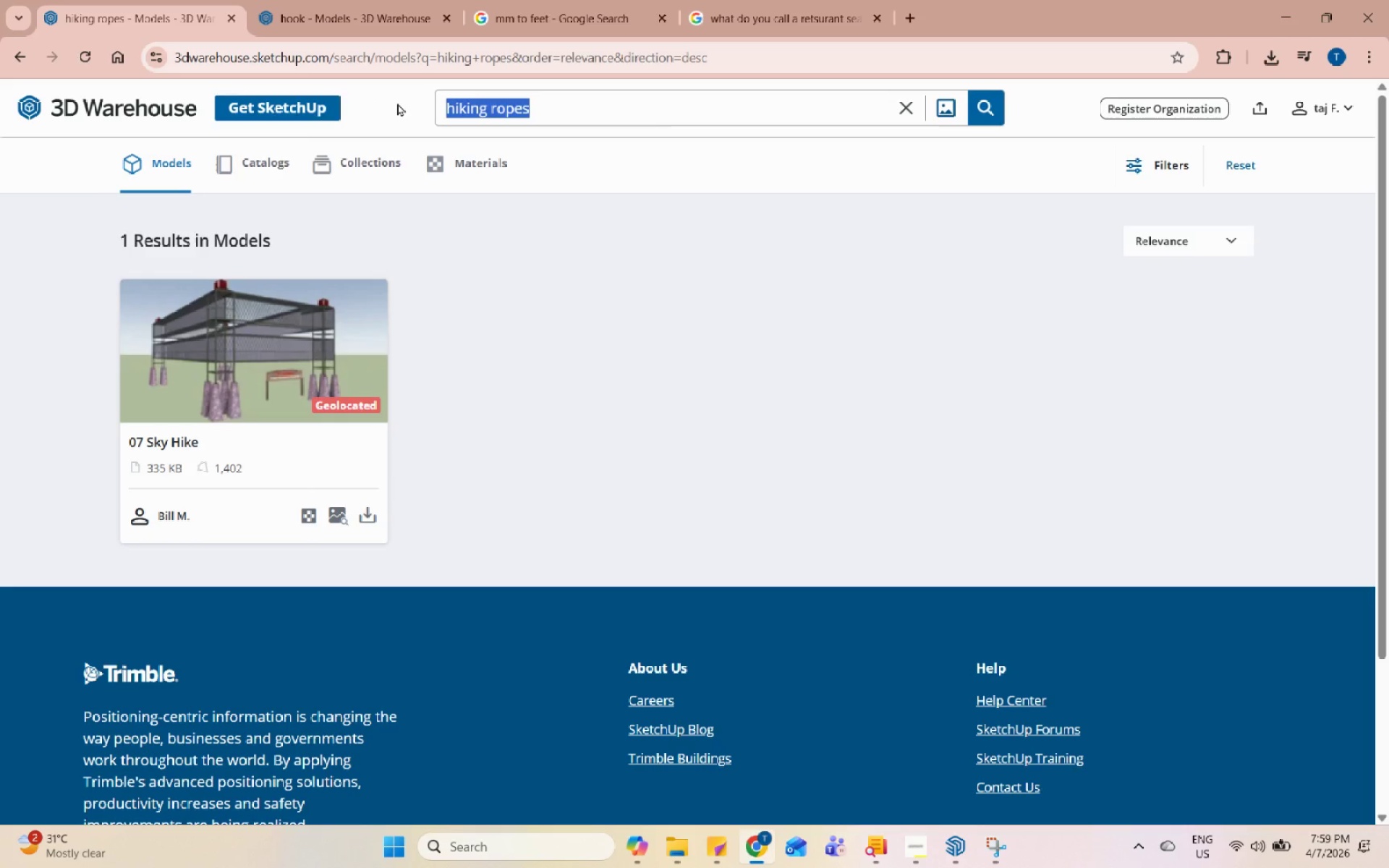 
type(rope)
 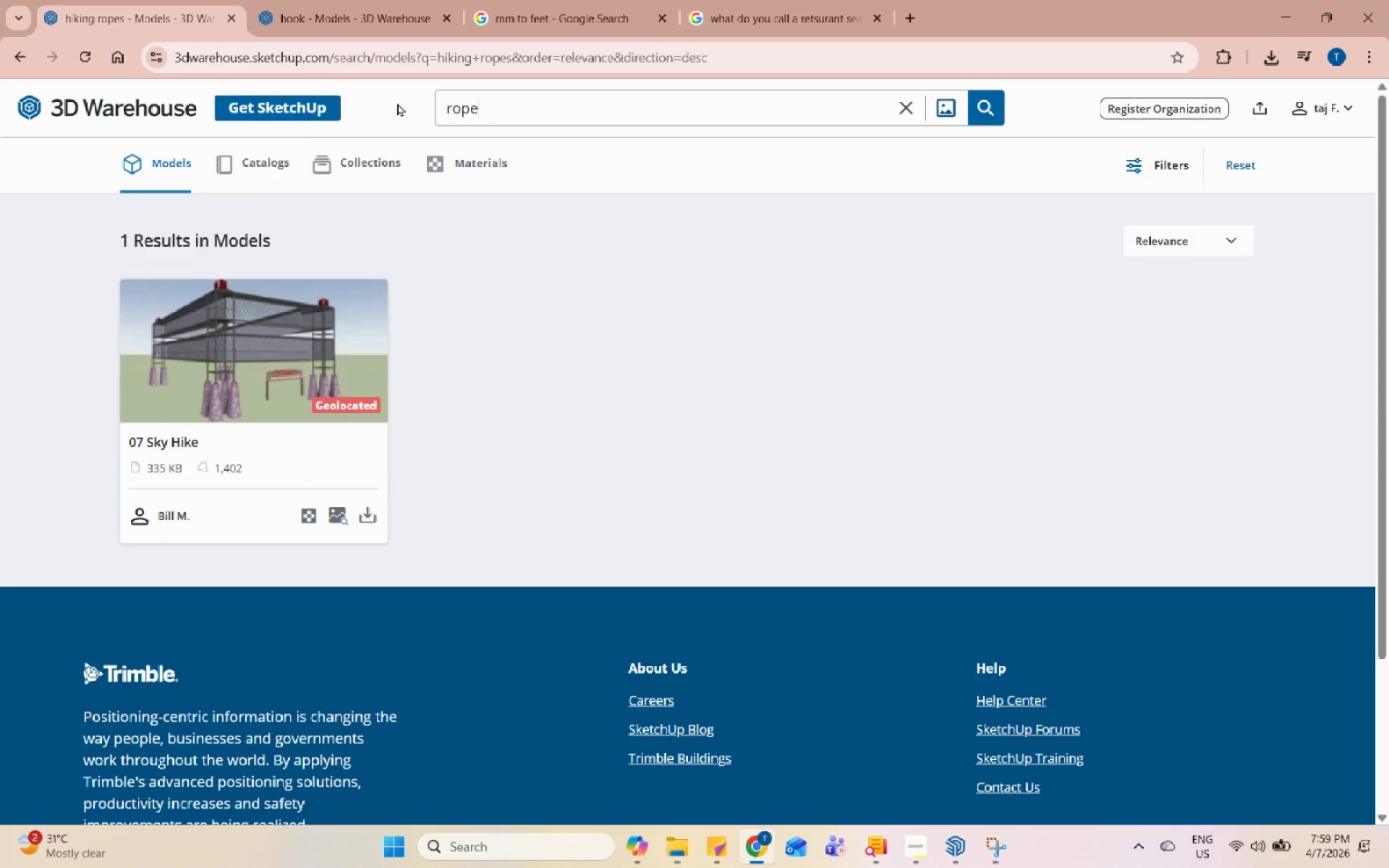 
key(Enter)
 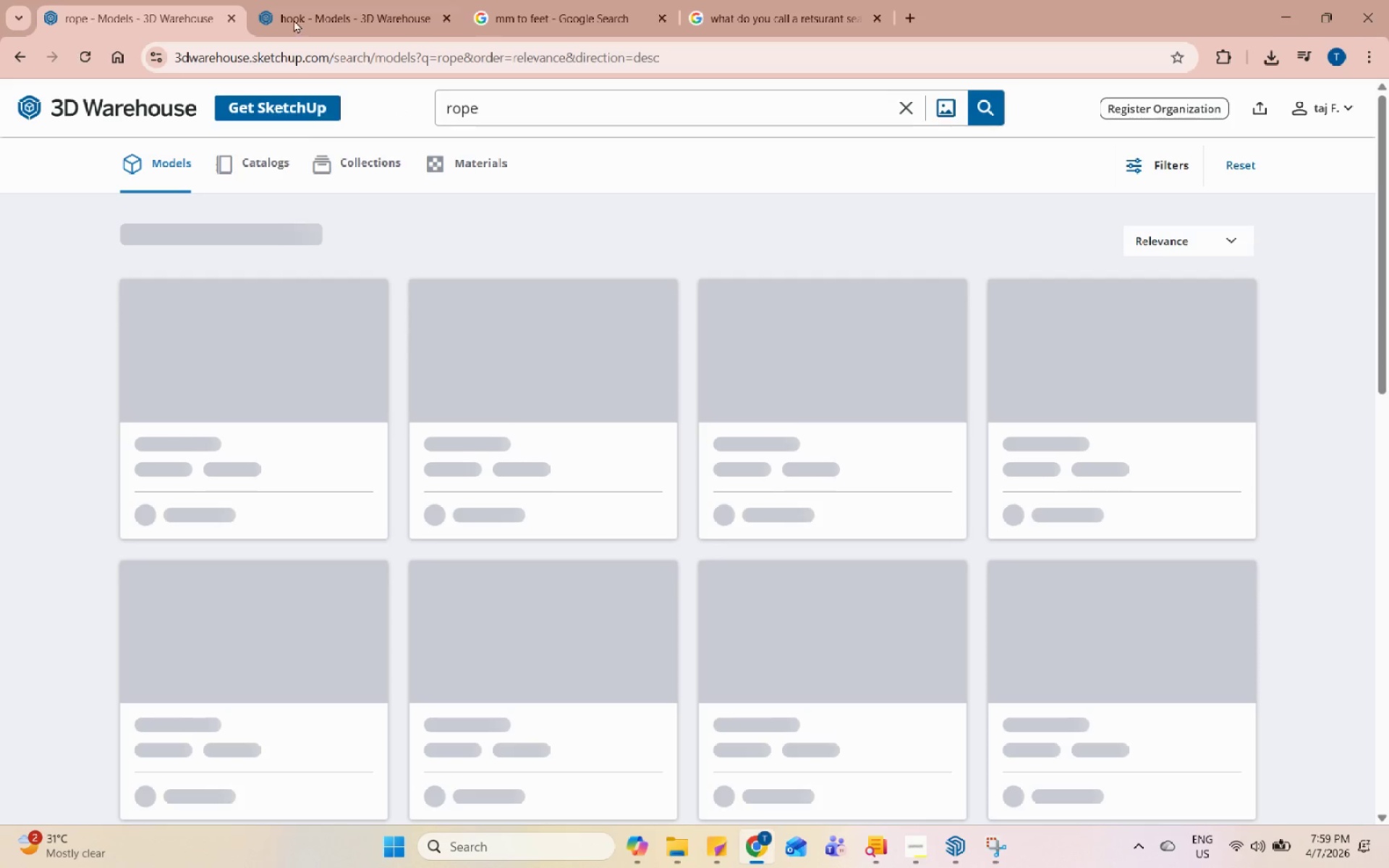 
left_click([886, 0])
 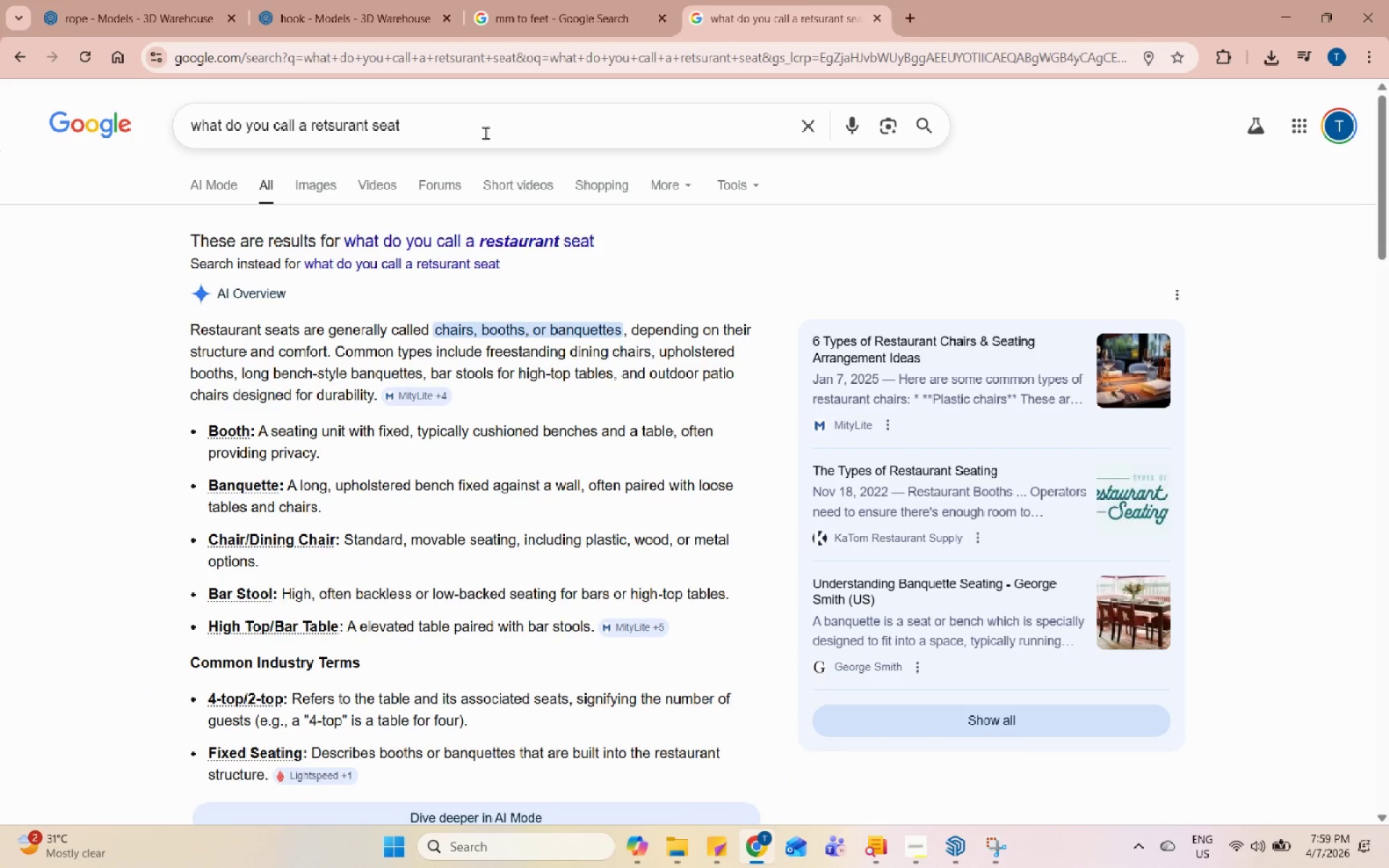 
double_click([483, 134])
 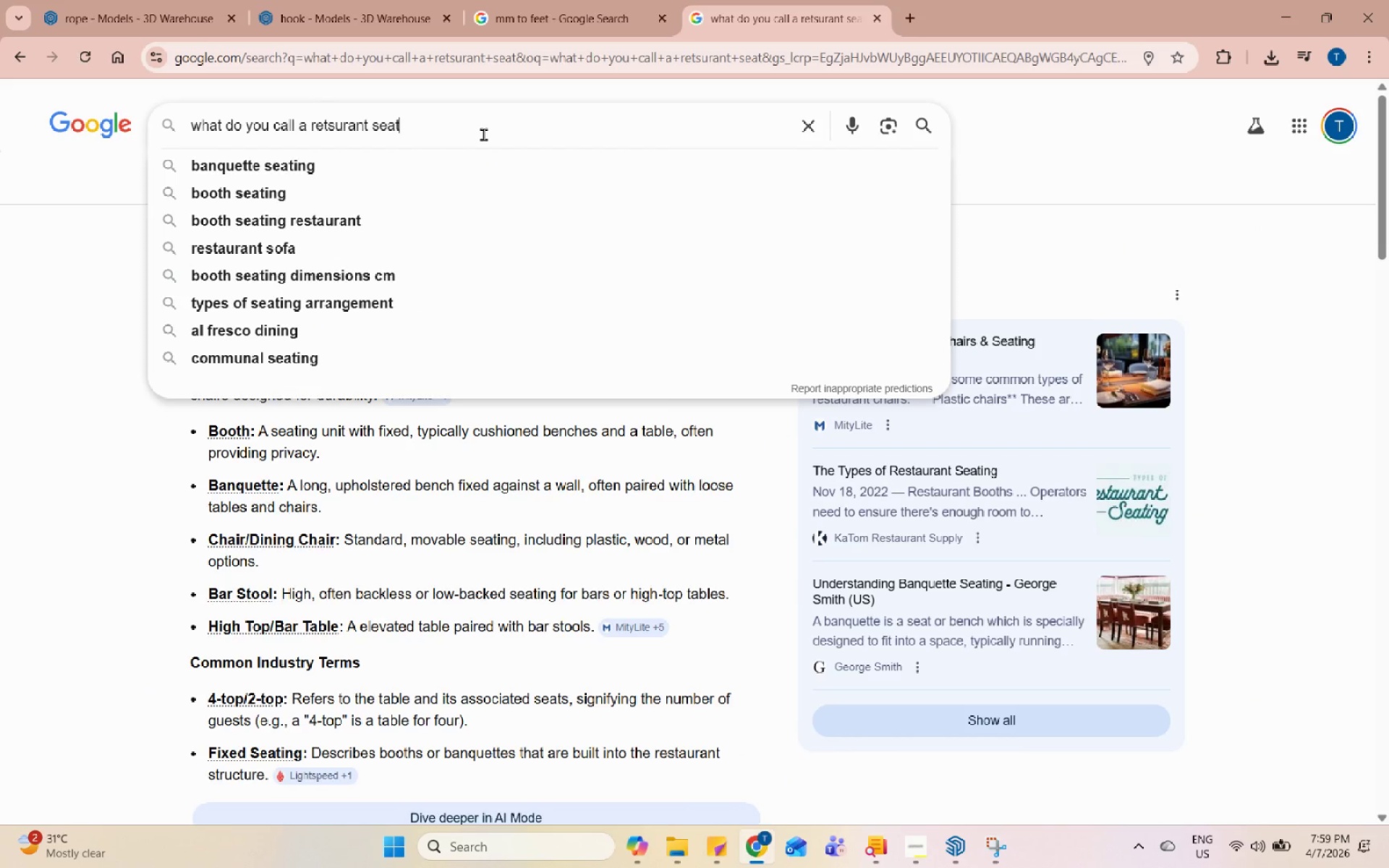 
triple_click([483, 134])
 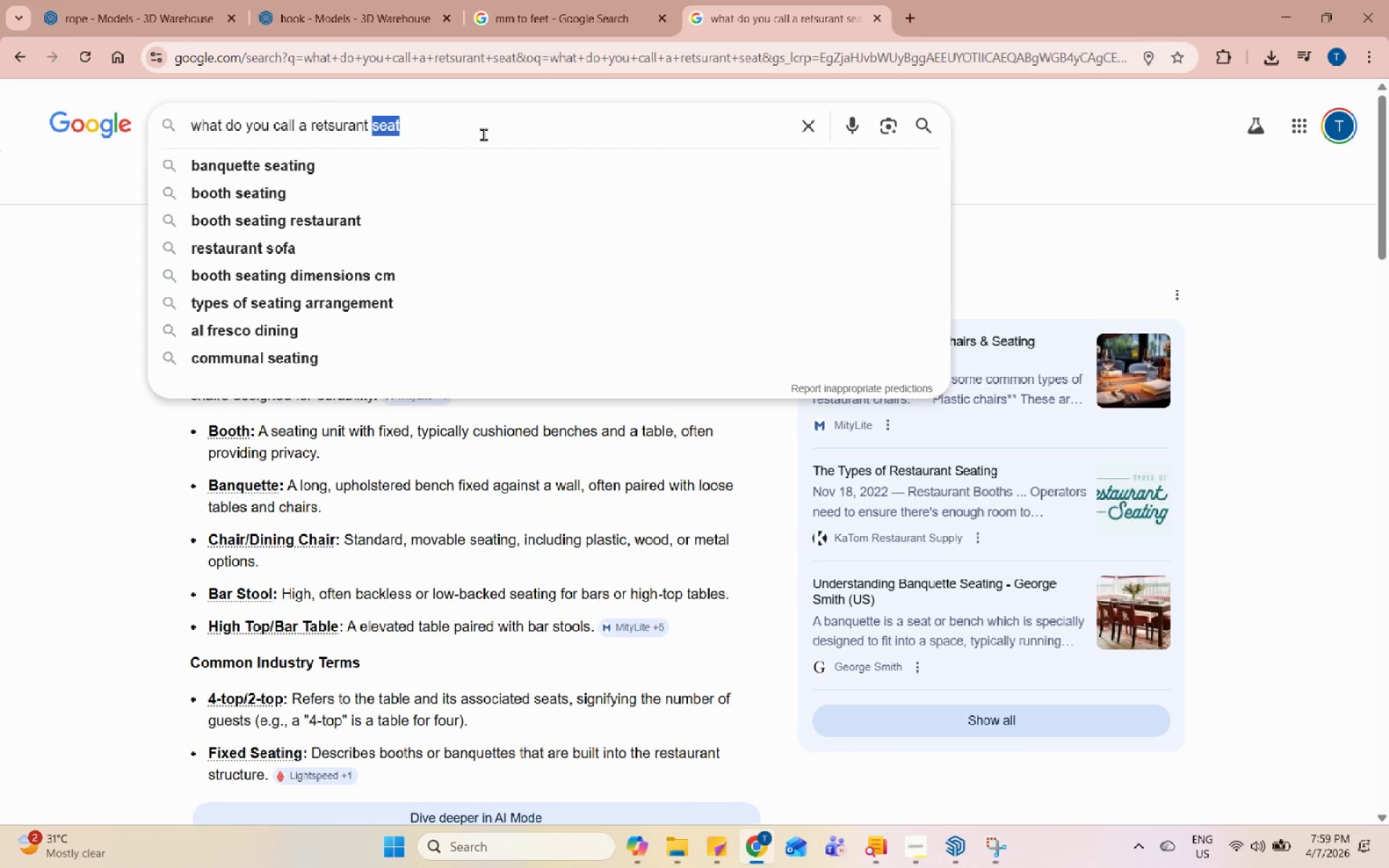 
triple_click([483, 134])
 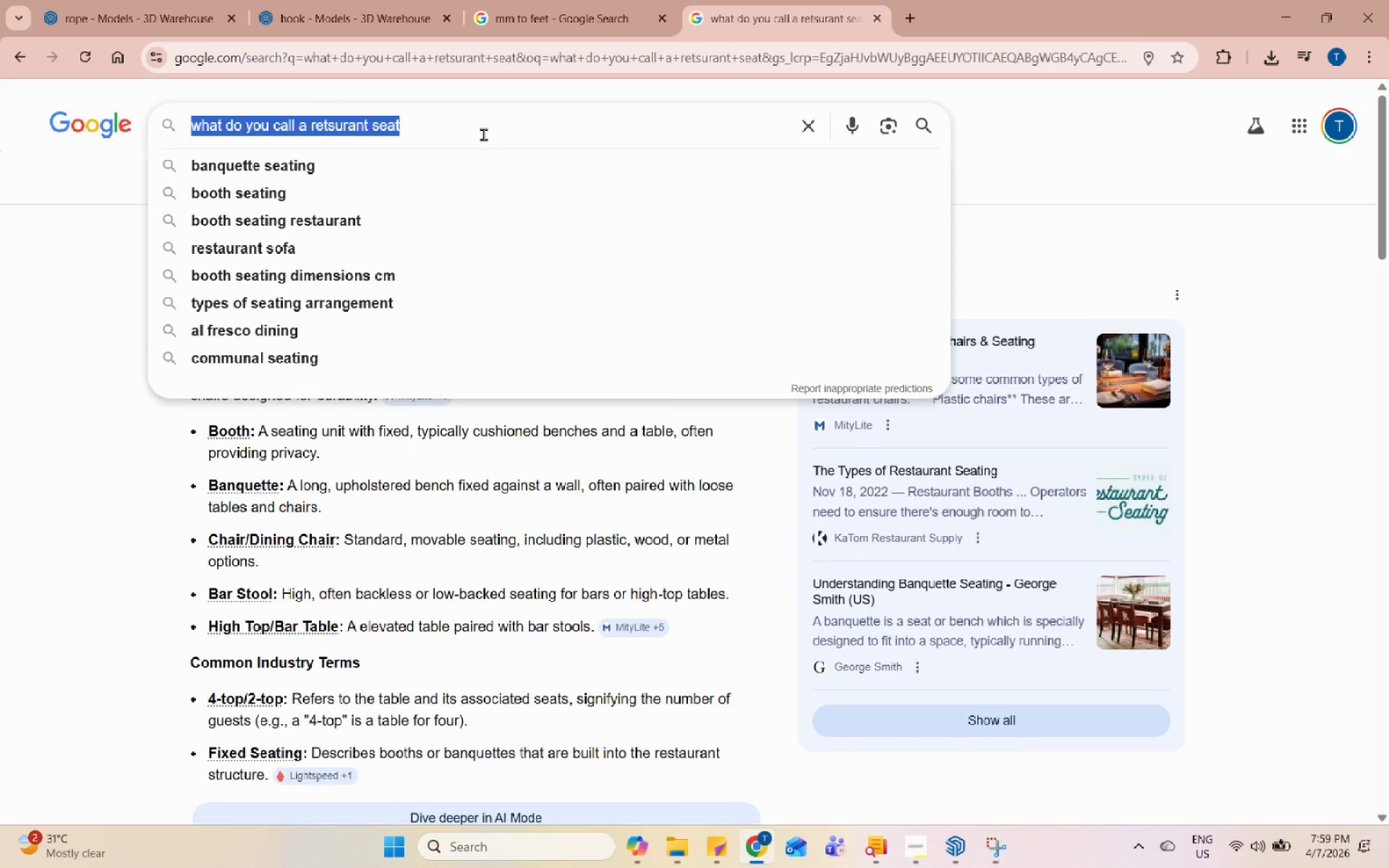 
type(what do you call t rop for kng)
 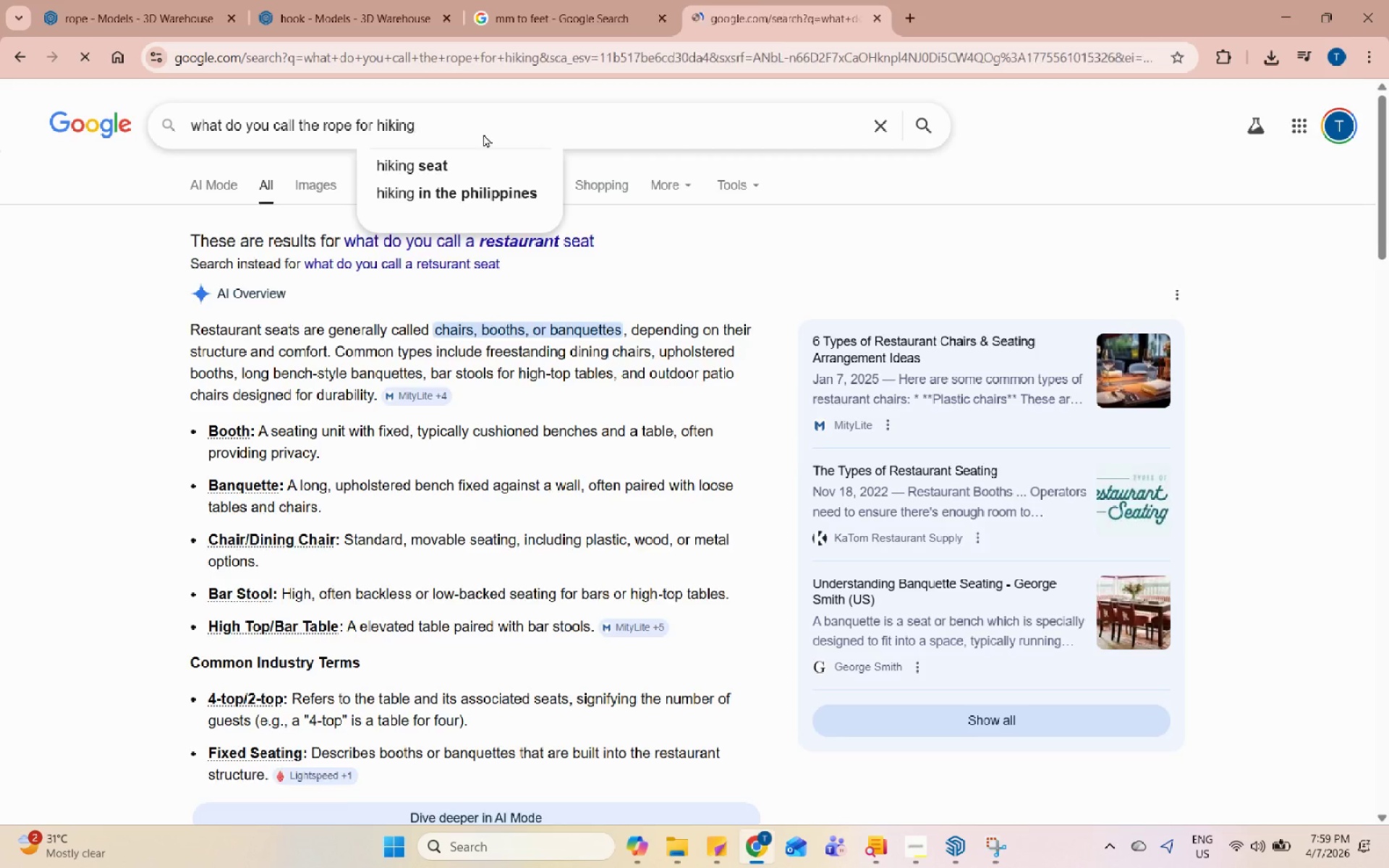 
hold_key(key=E, duration=0.75)
 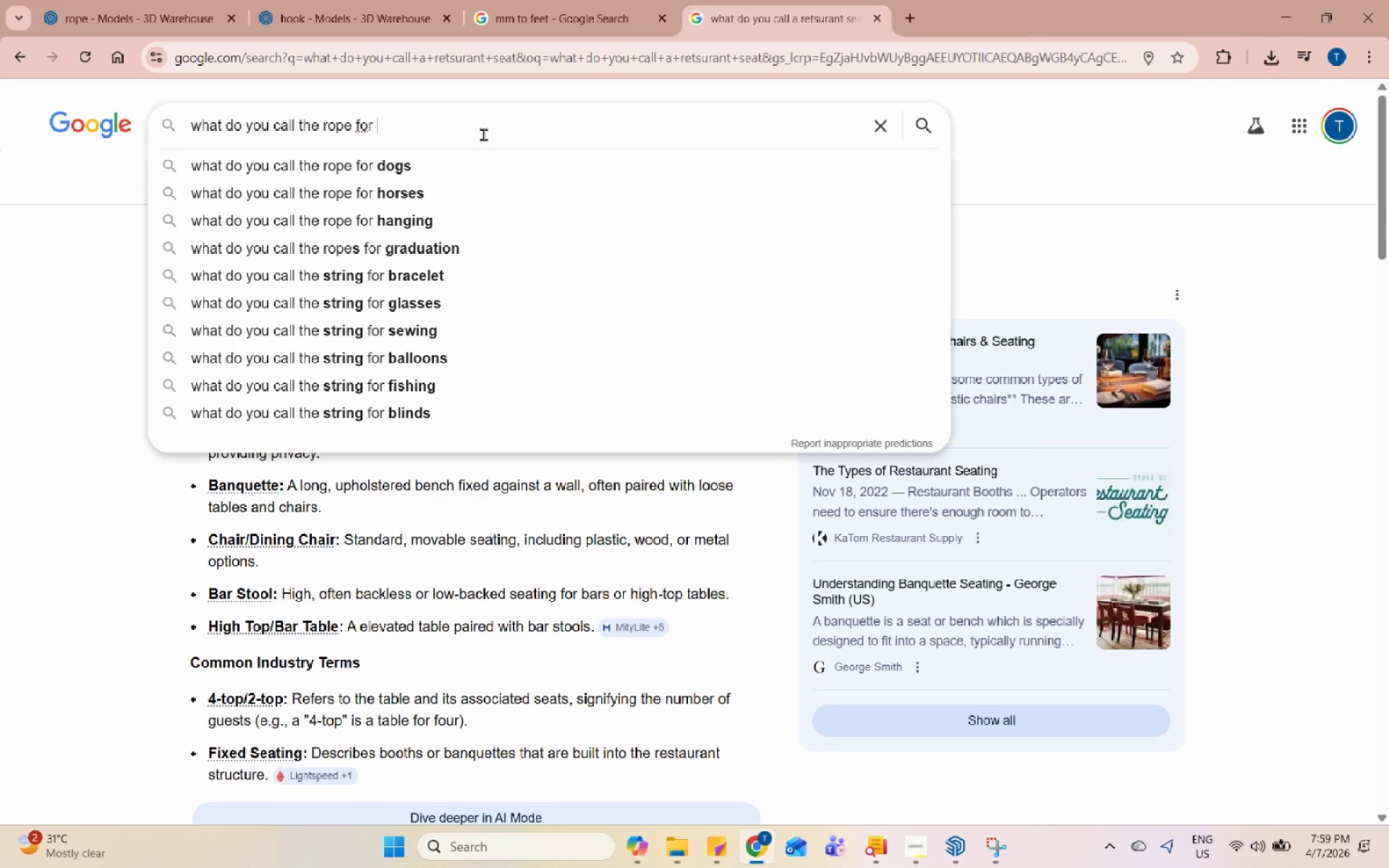 
hold_key(key=I, duration=0.53)
 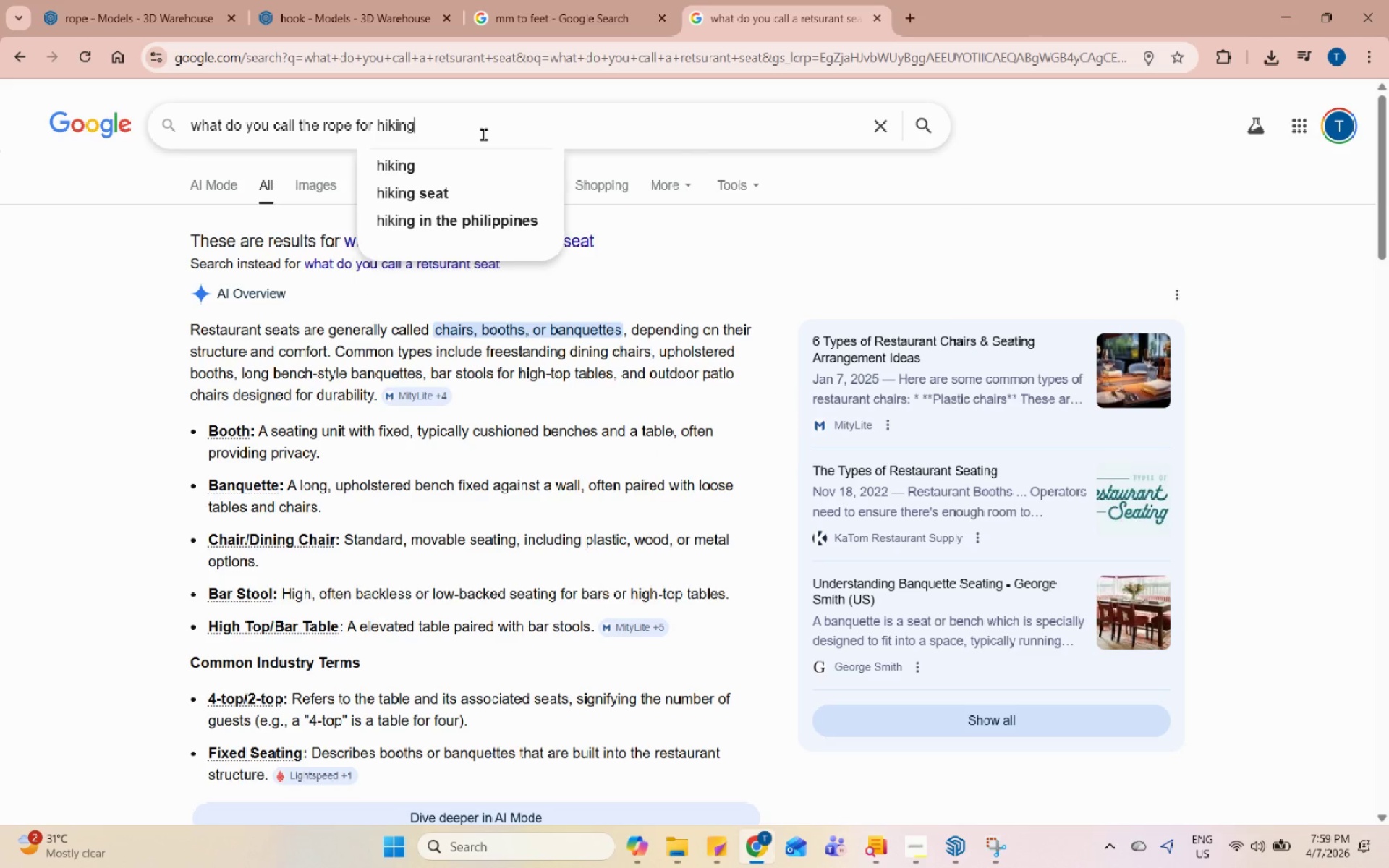 
key(Enter)
 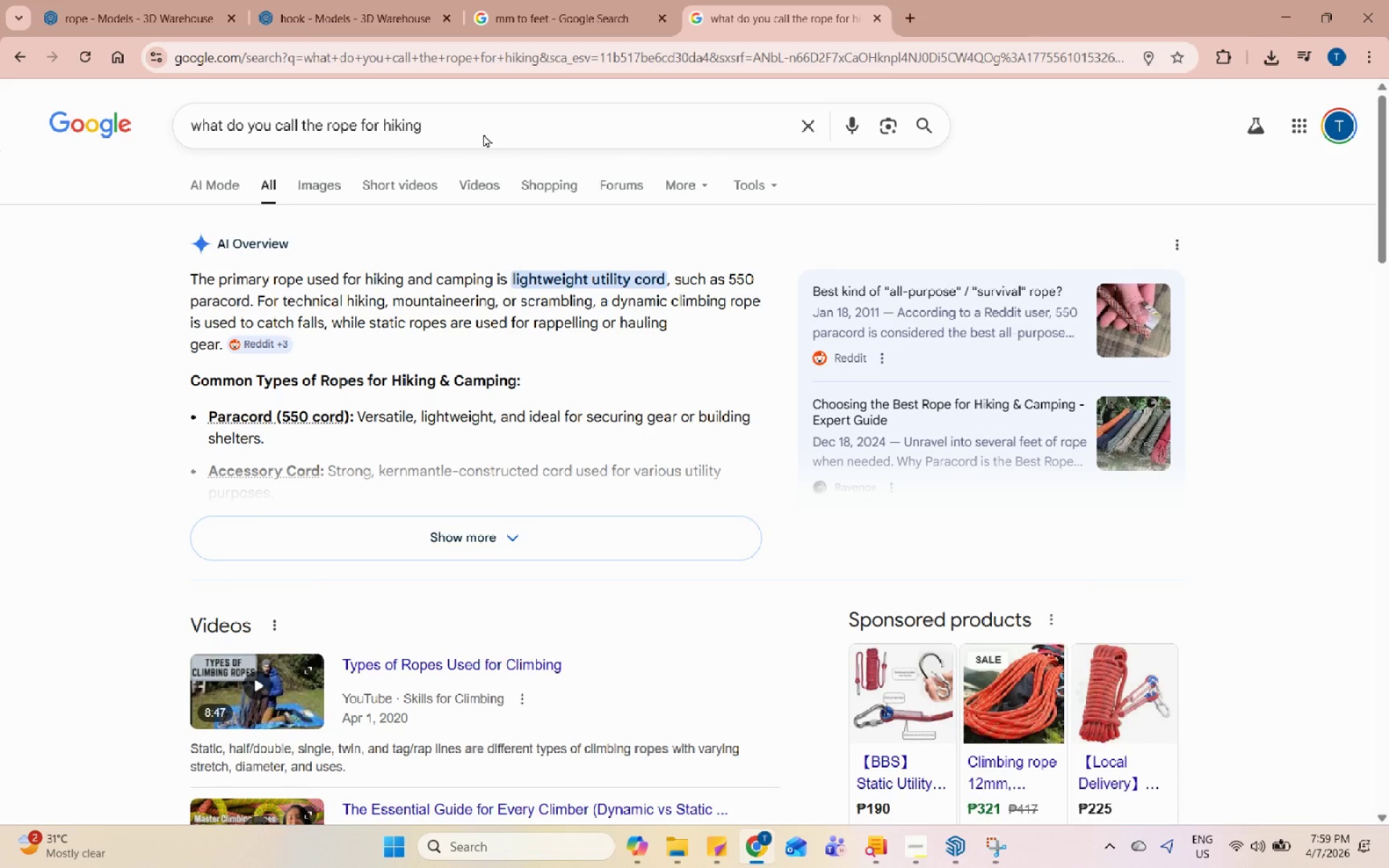 
wait(5.51)
 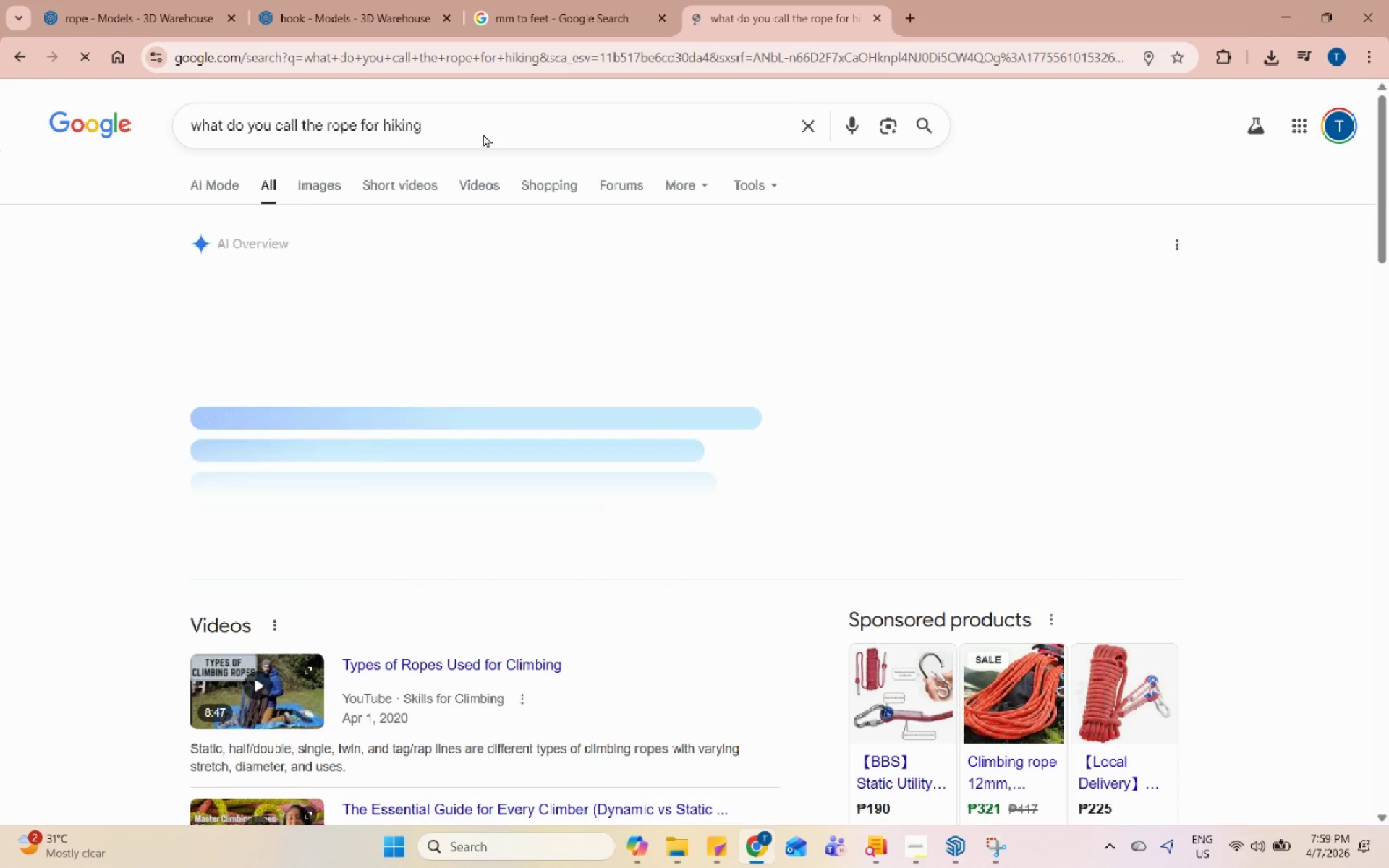 
left_click([602, 0])
 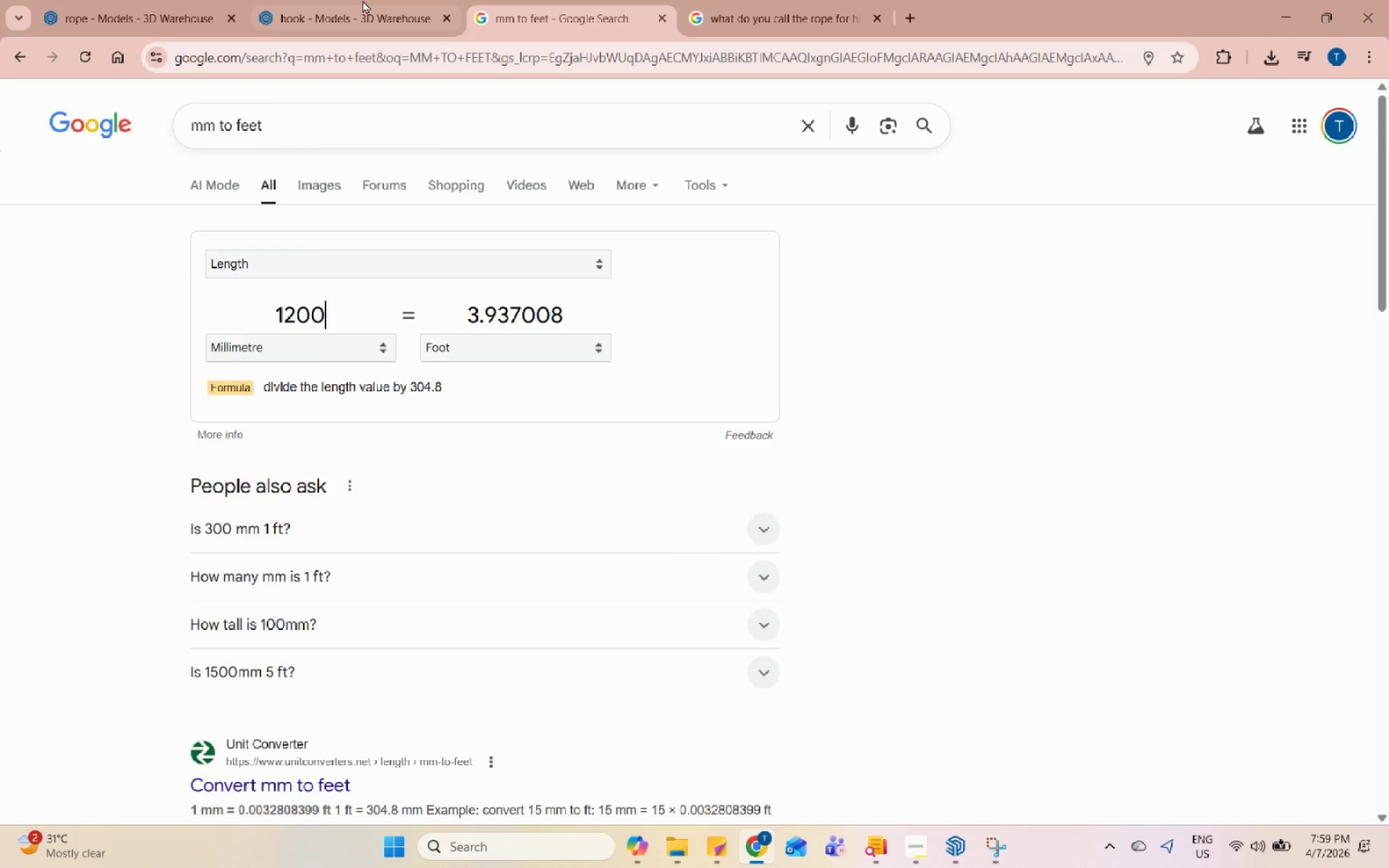 
left_click([356, 0])
 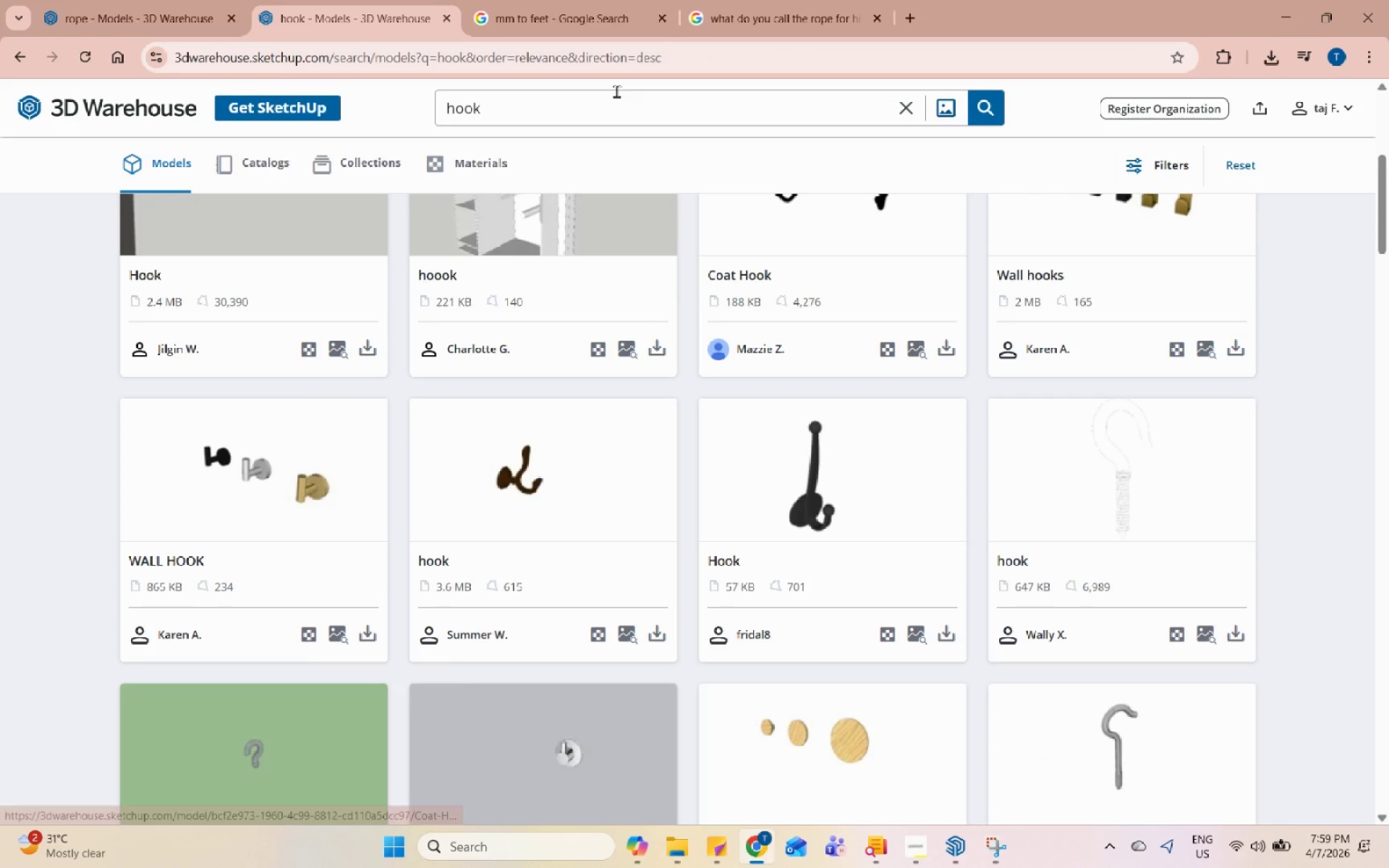 
left_click([0, 0])
 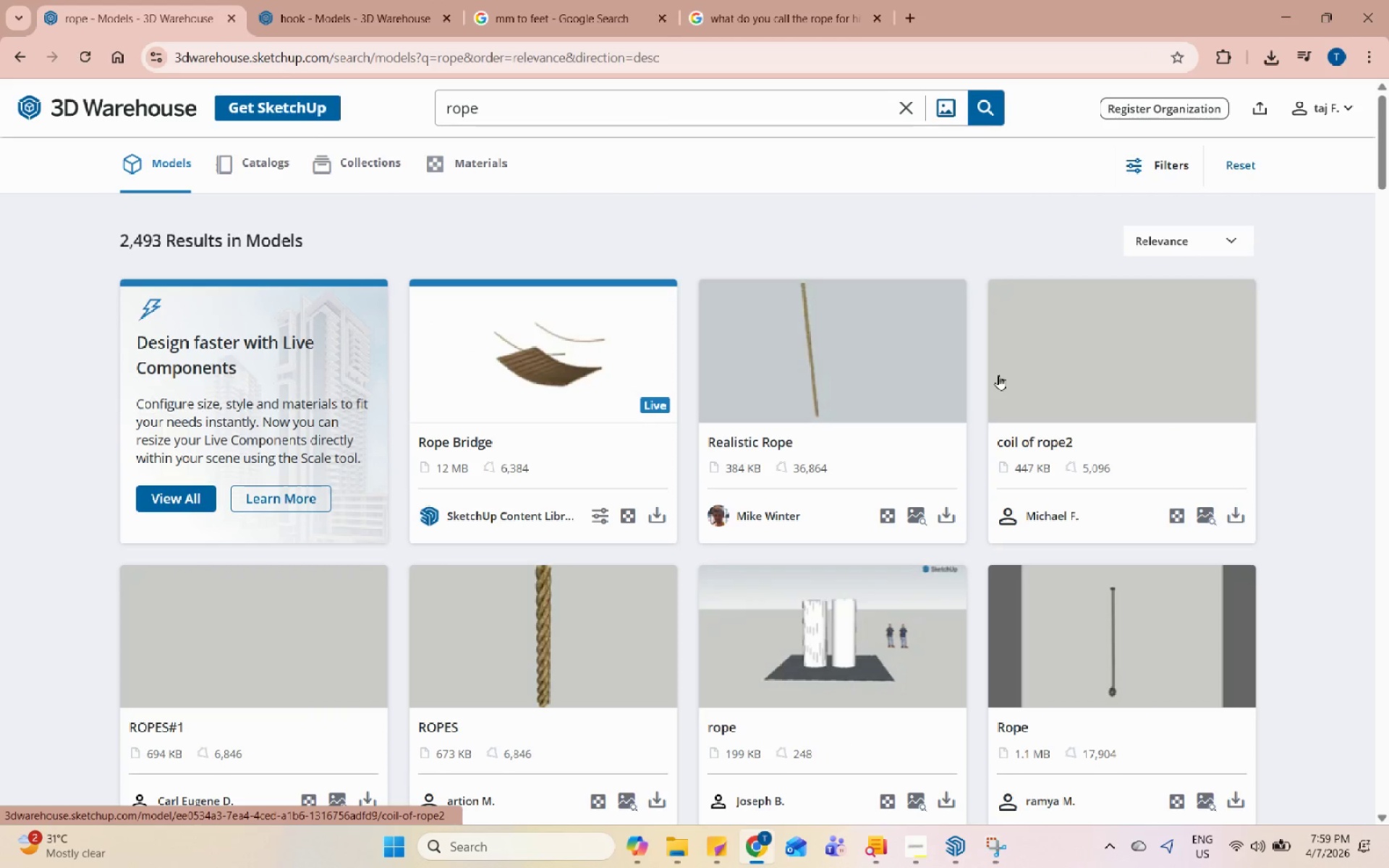 
scroll: coordinate [1129, 442], scroll_direction: down, amount: 23.0
 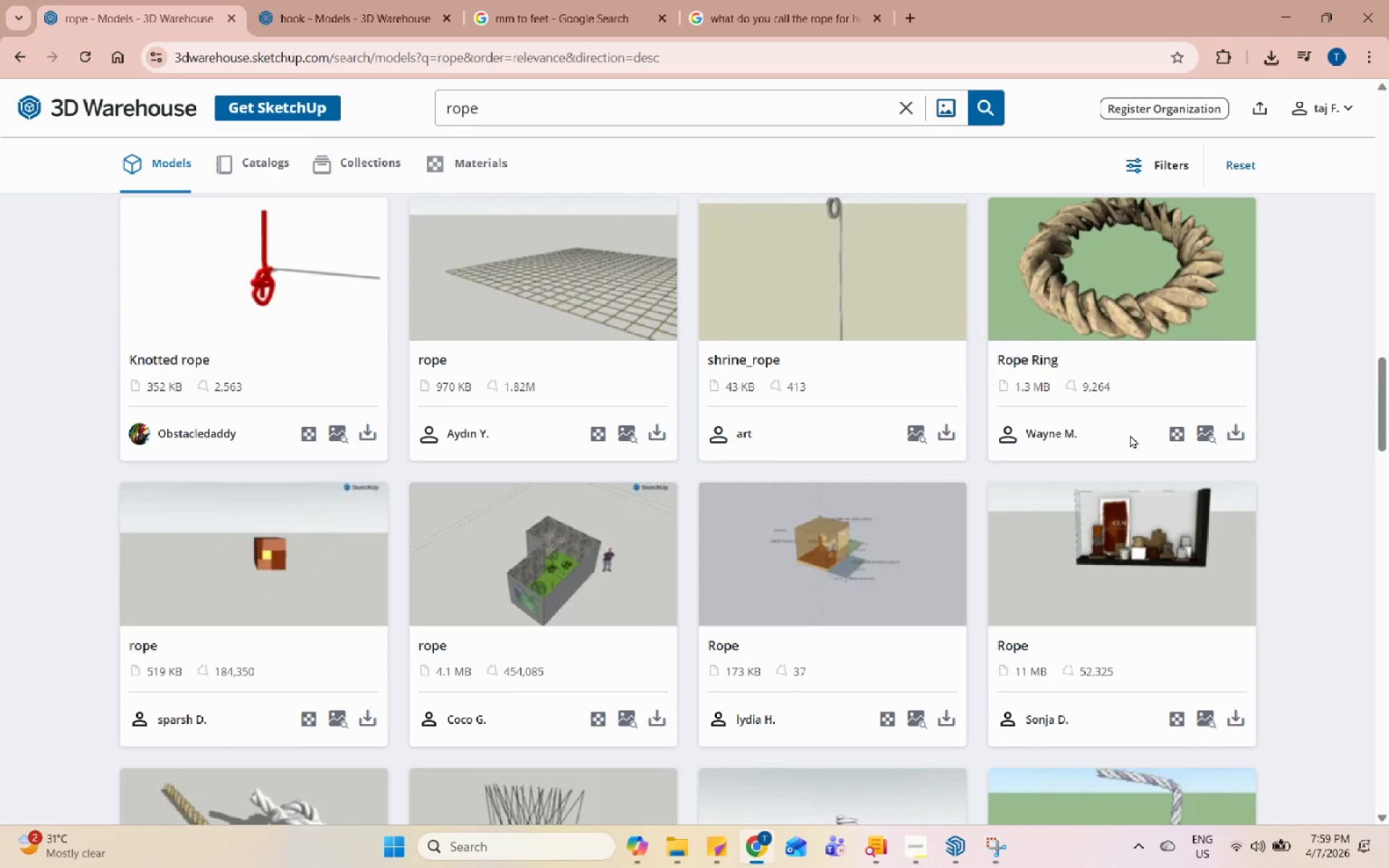 
scroll: coordinate [993, 539], scroll_direction: down, amount: 31.0
 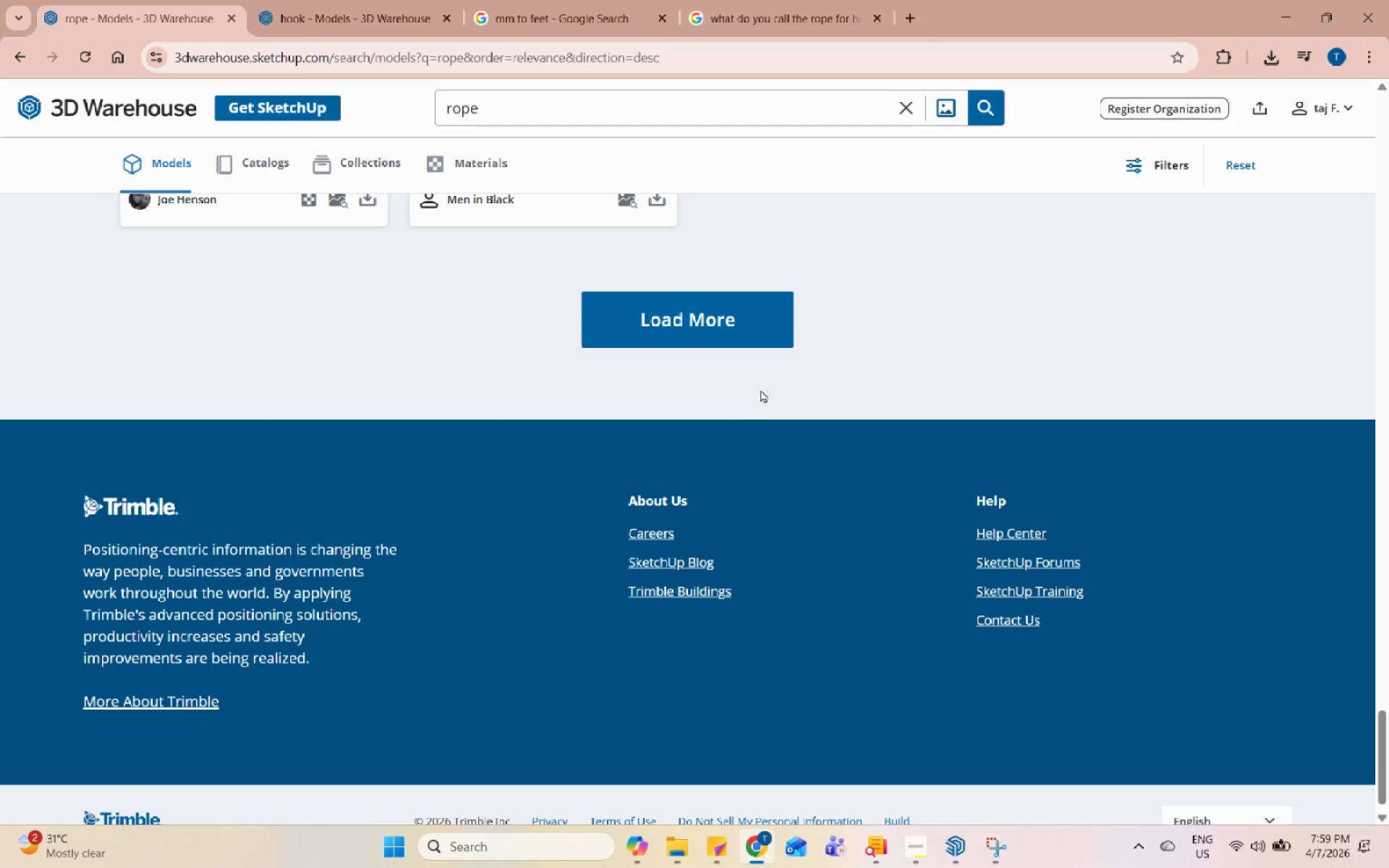 
left_click([739, 319])
 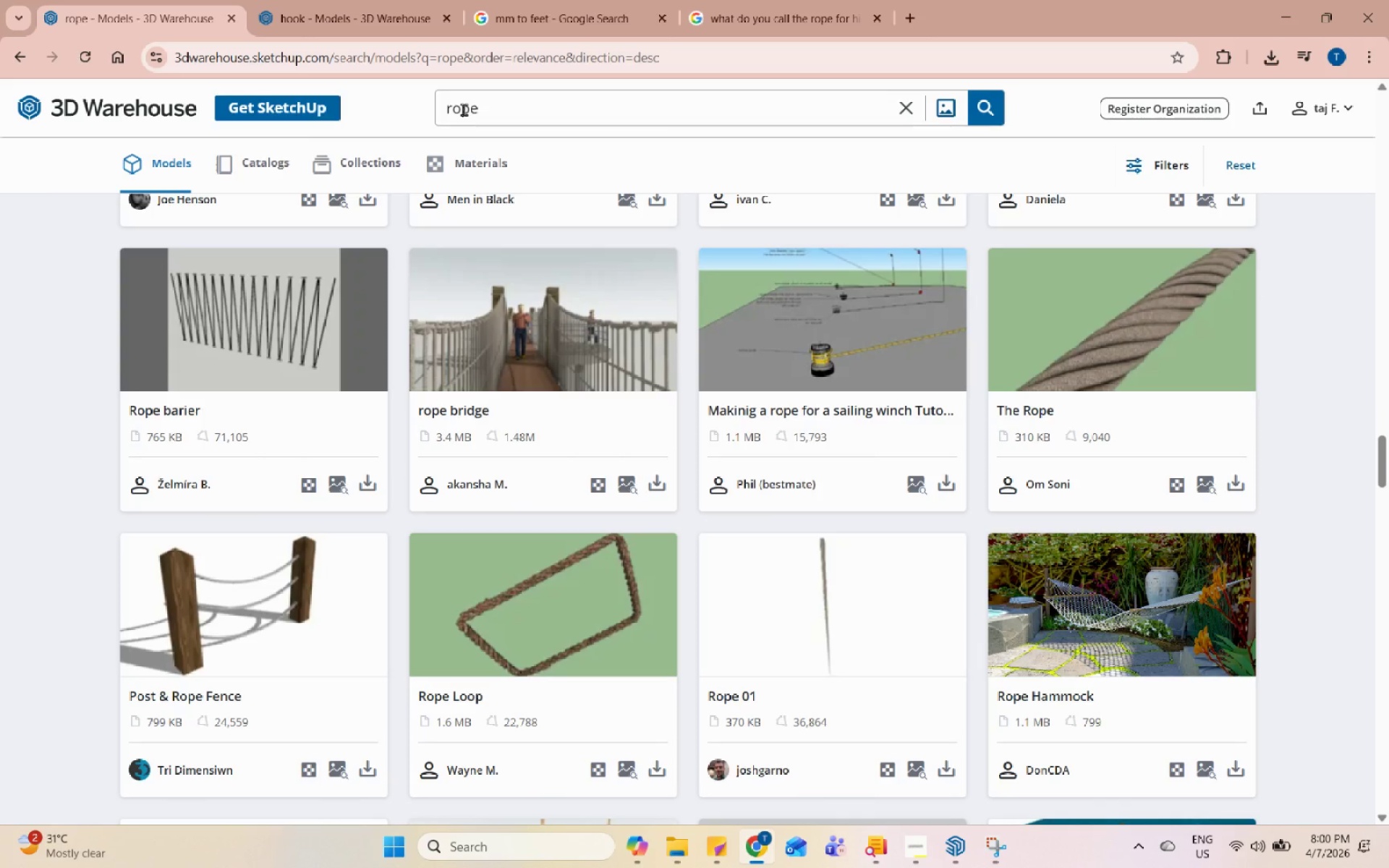 
wait(37.28)
 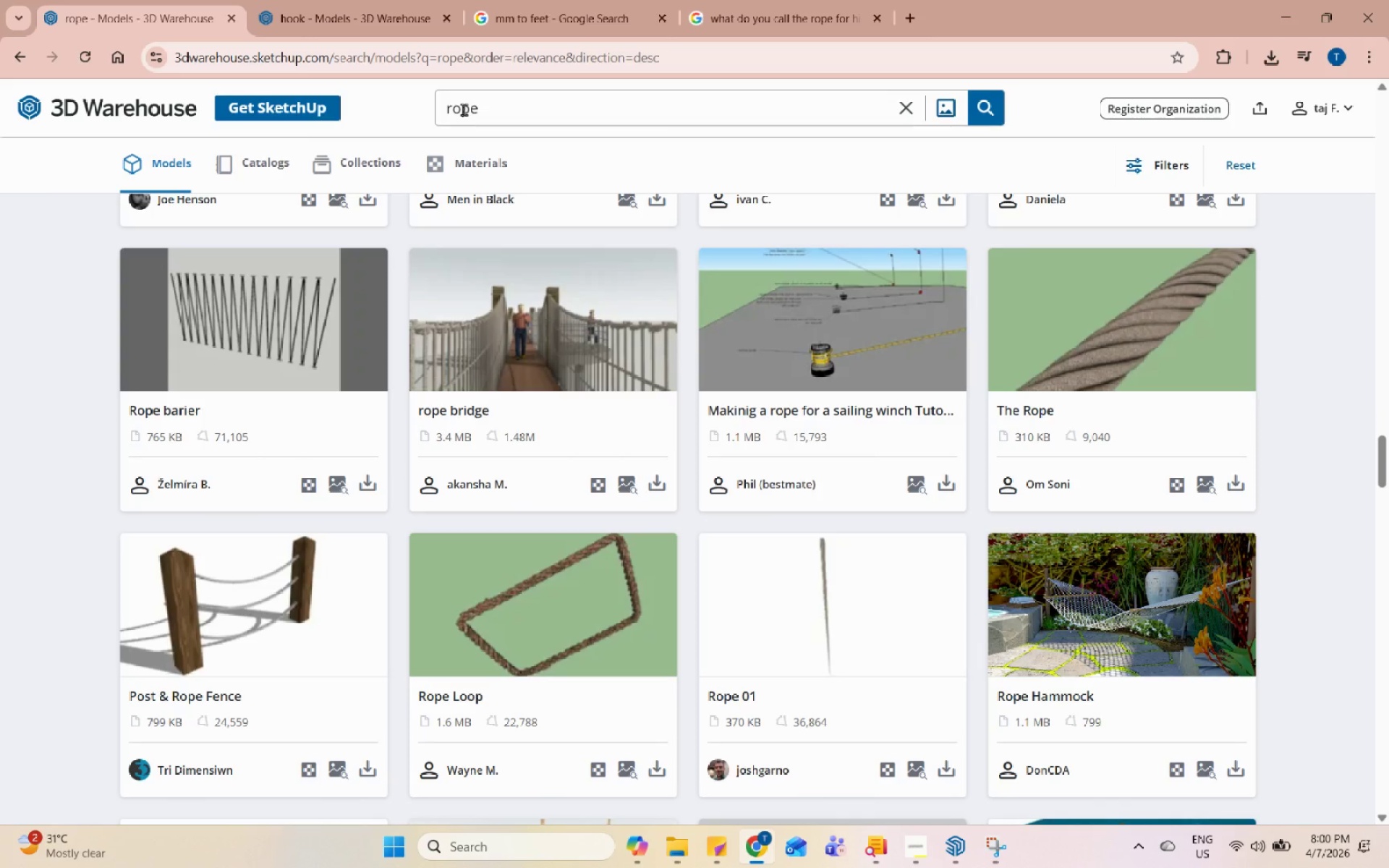 
scroll: coordinate [946, 668], scroll_direction: down, amount: 10.0
 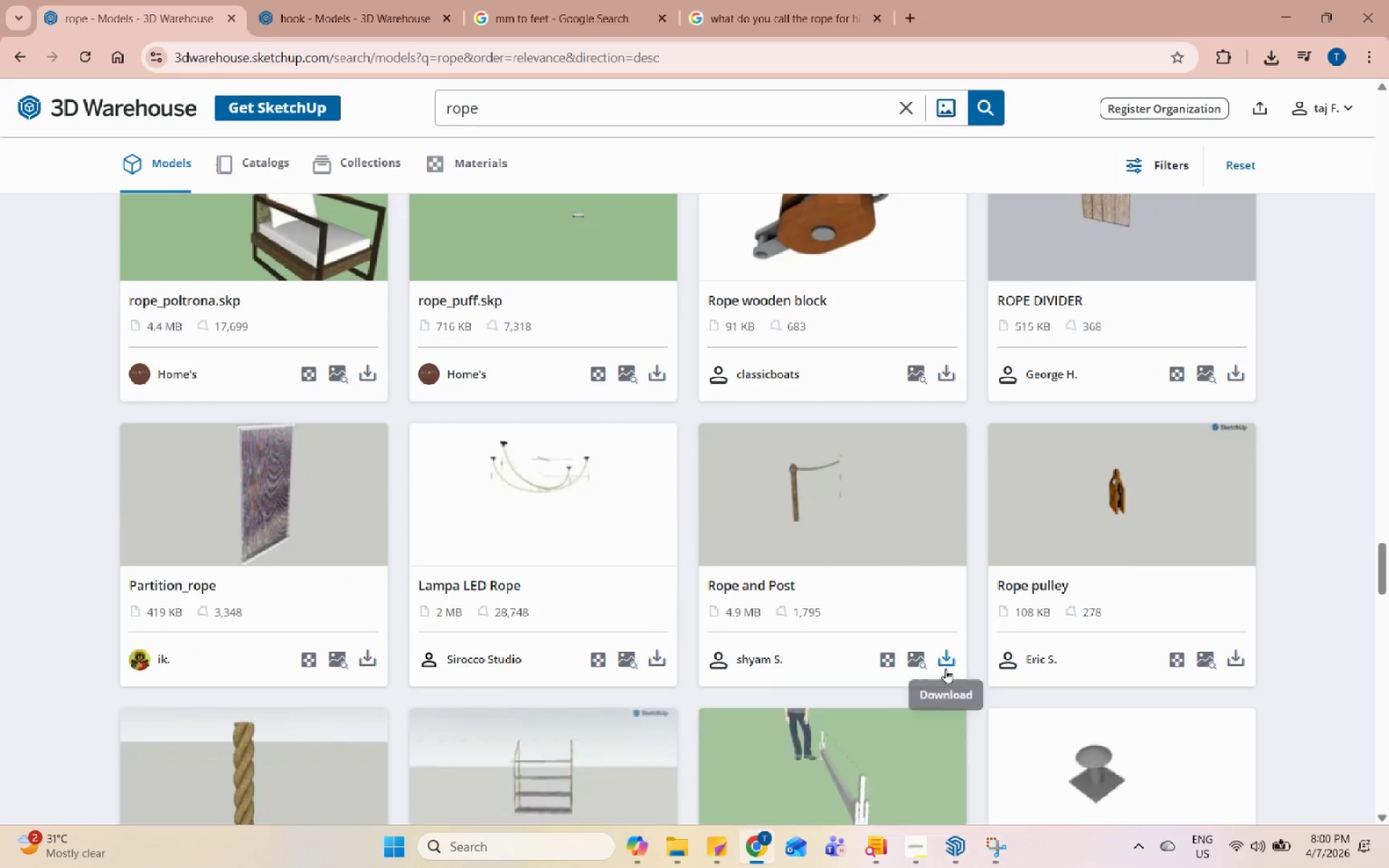 
scroll: coordinate [946, 668], scroll_direction: up, amount: 2.0
 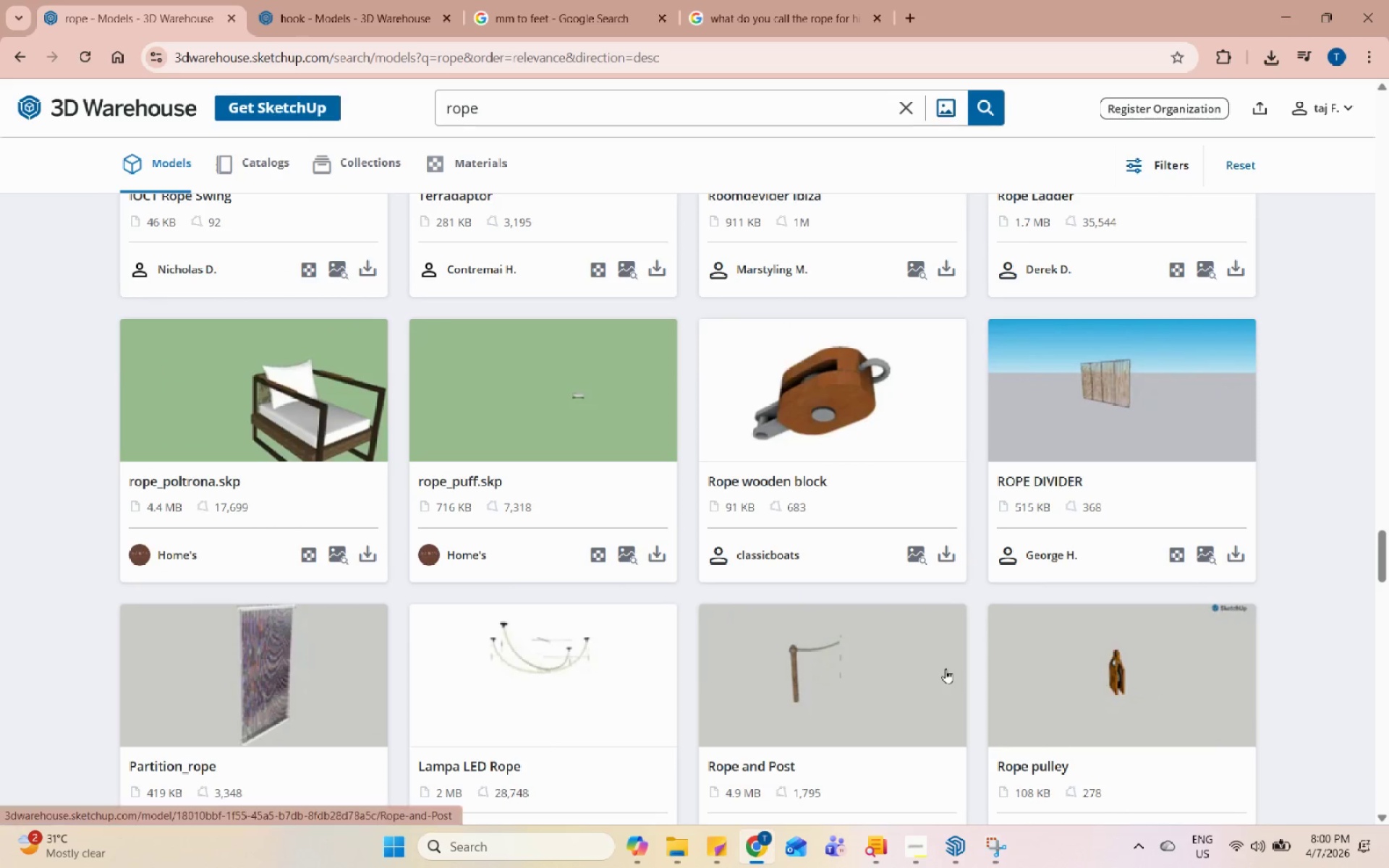 
scroll: coordinate [945, 665], scroll_direction: down, amount: 10.0
 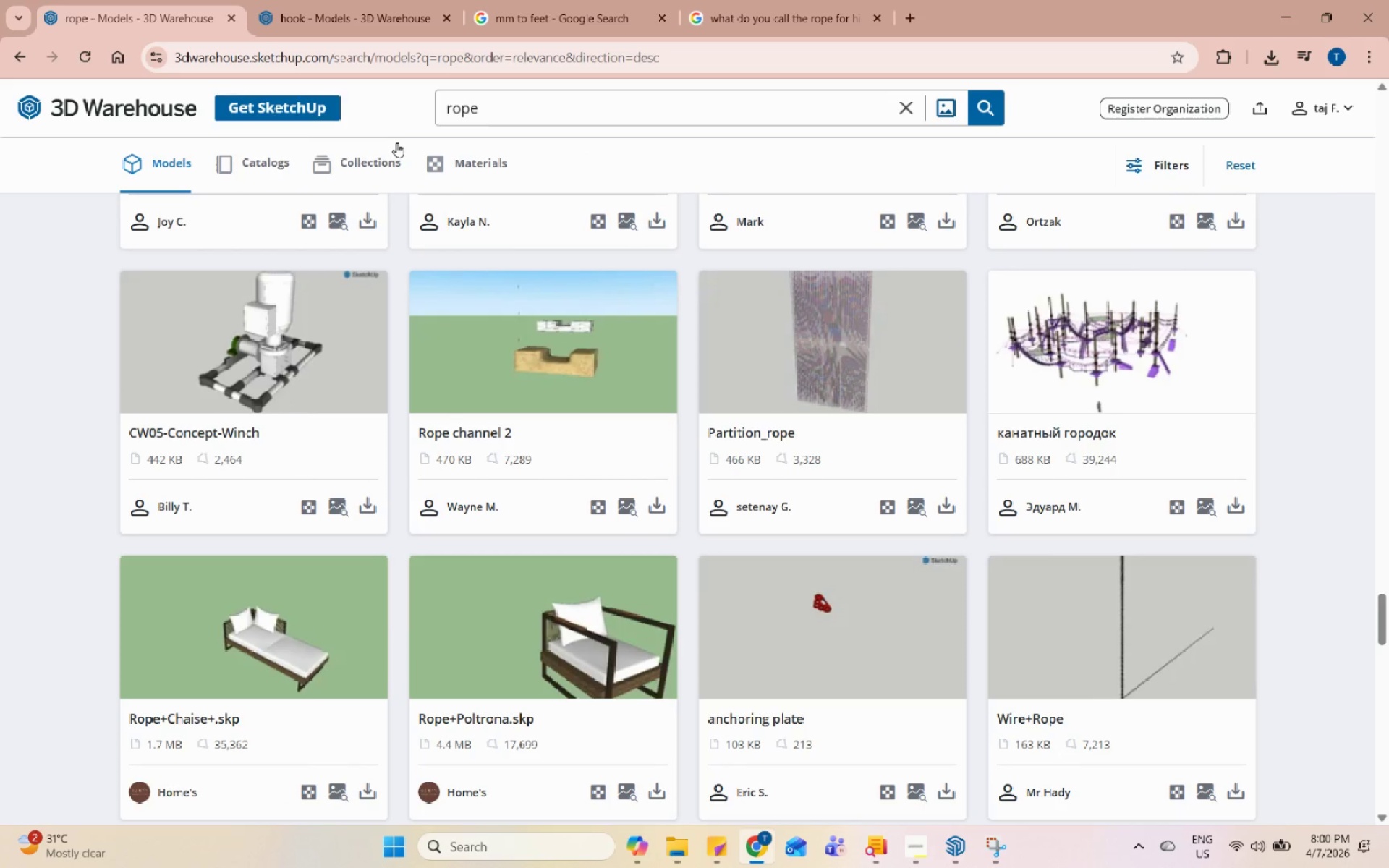 
left_click([445, 114])
 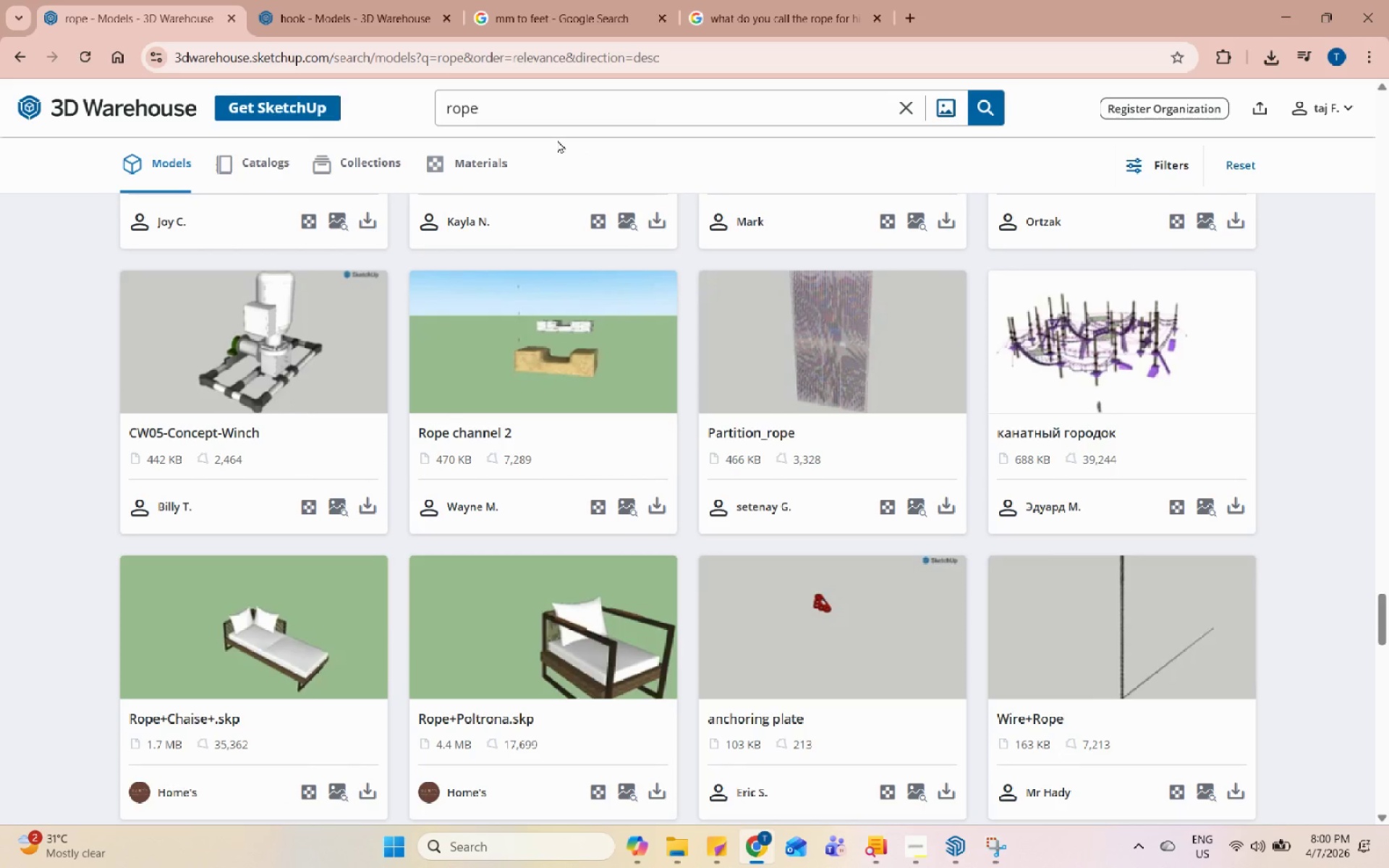 
type(climbing )
 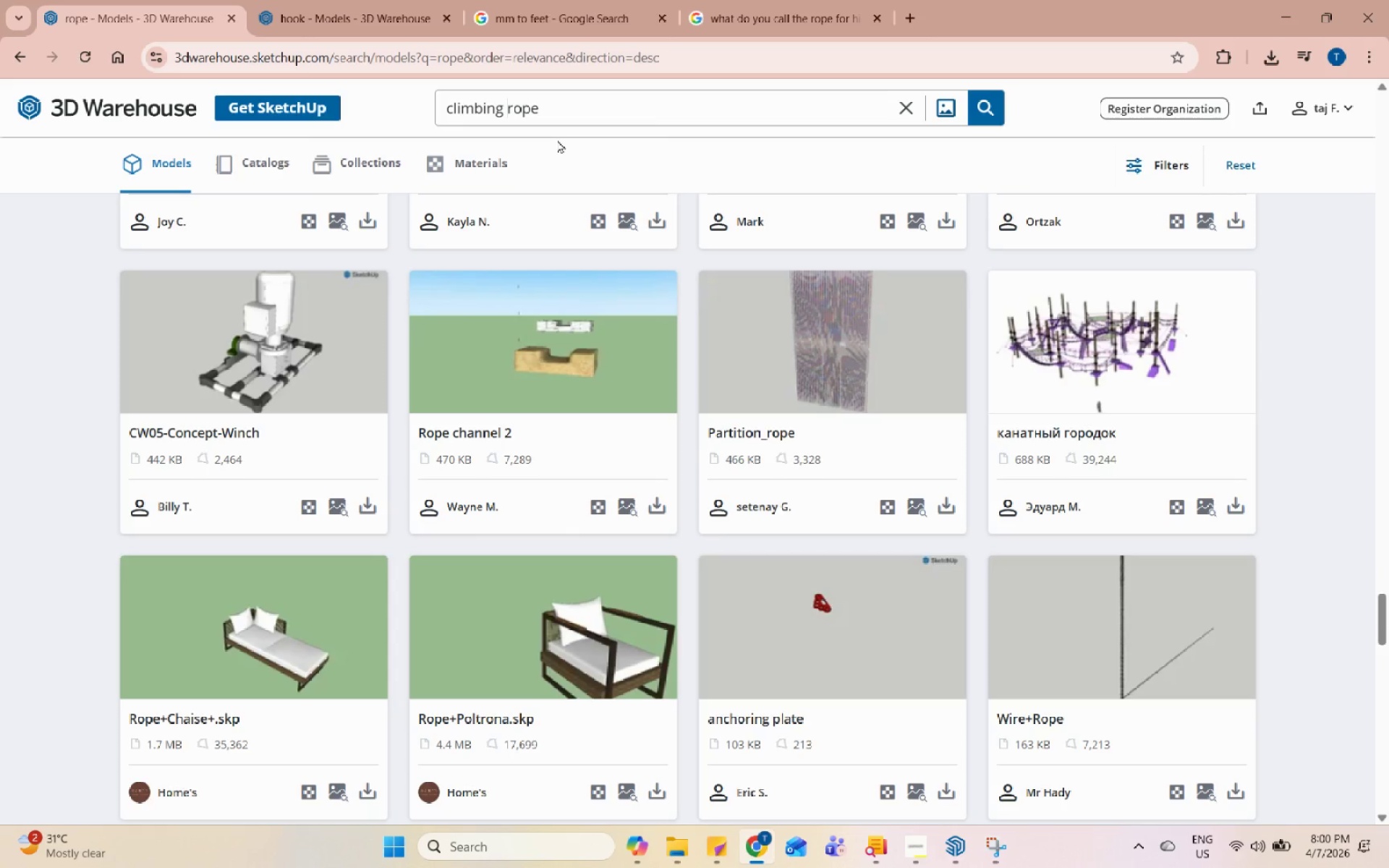 
key(Enter)
 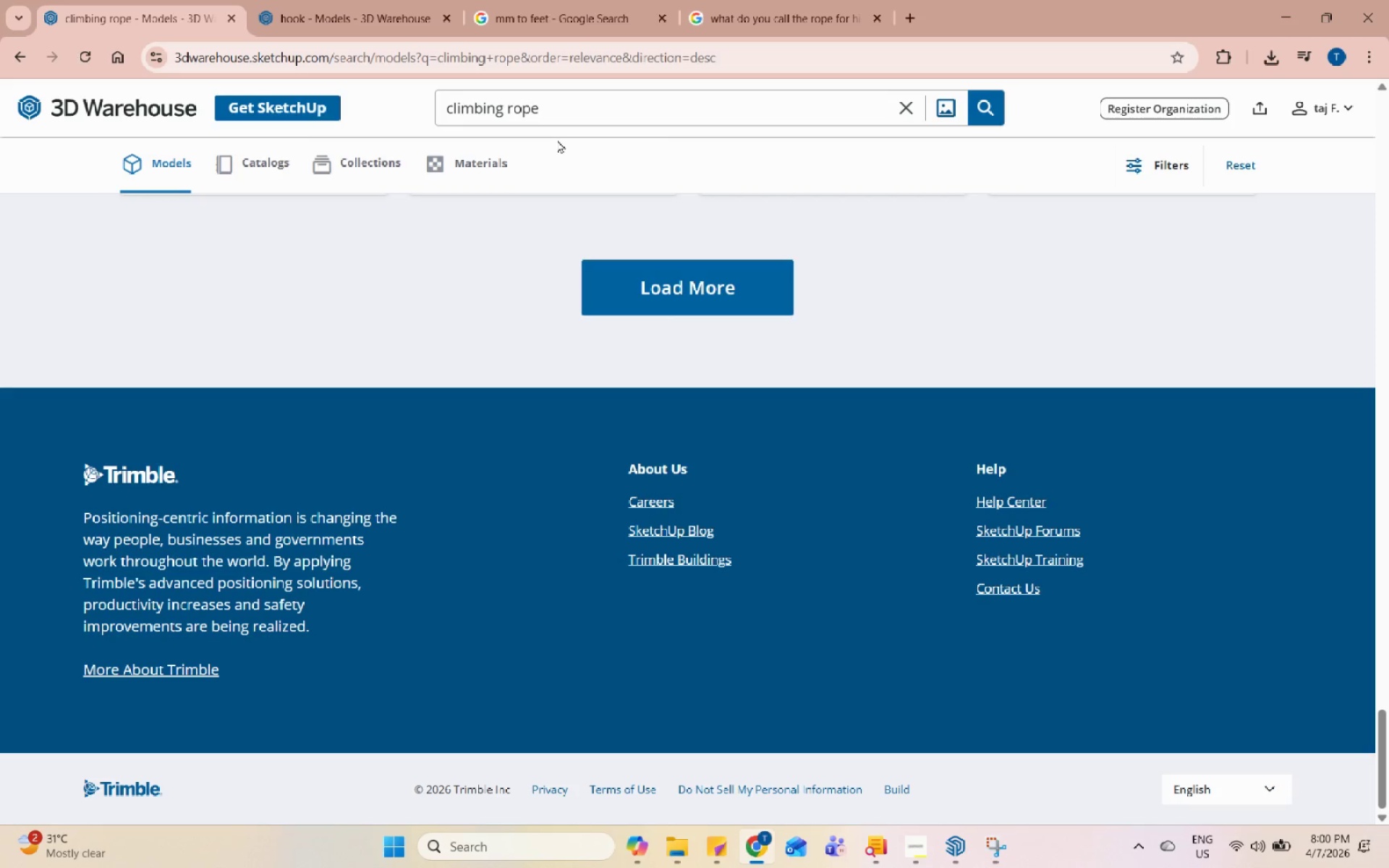 
scroll: coordinate [883, 533], scroll_direction: up, amount: 18.0
 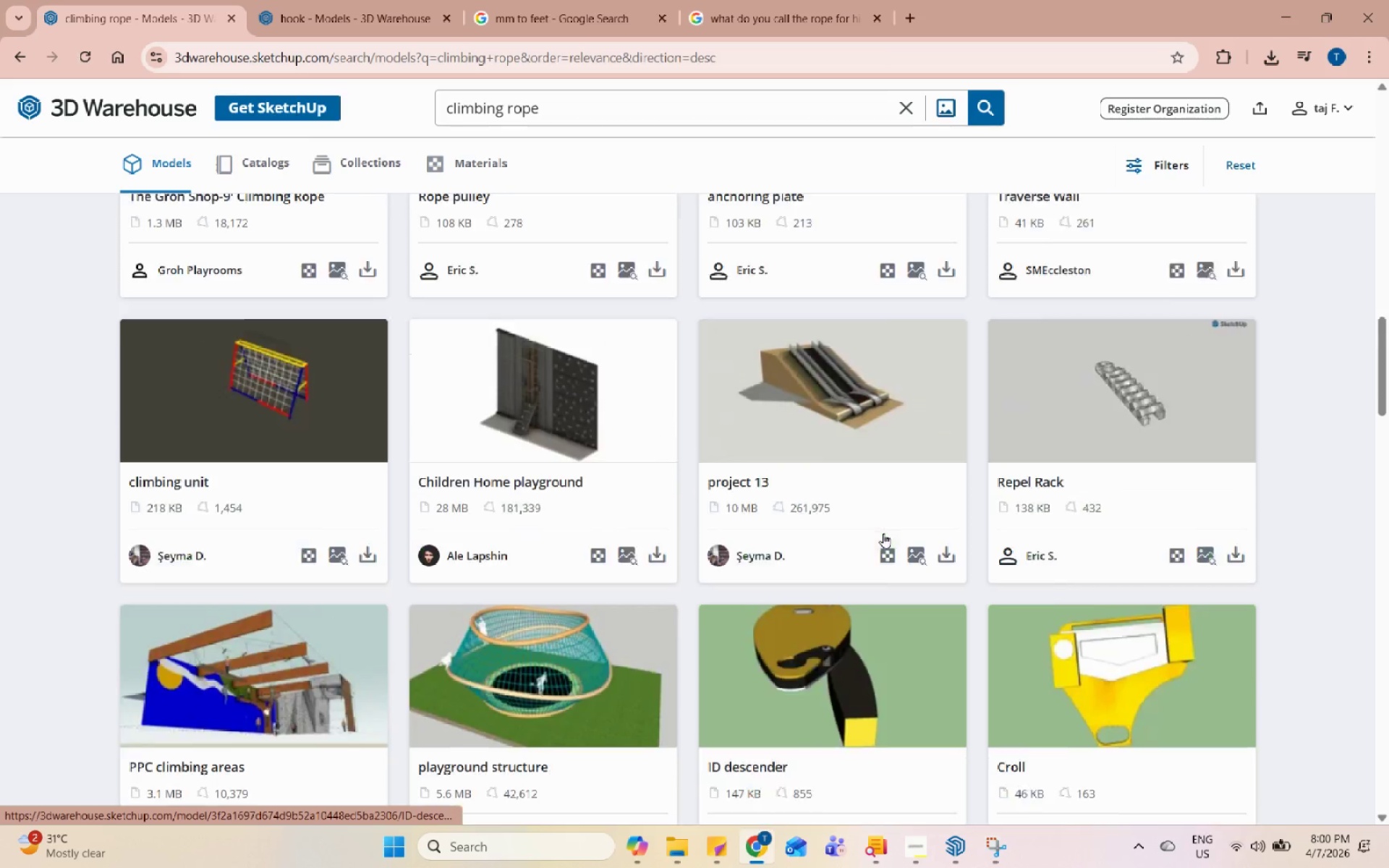 
scroll: coordinate [883, 533], scroll_direction: down, amount: 4.0
 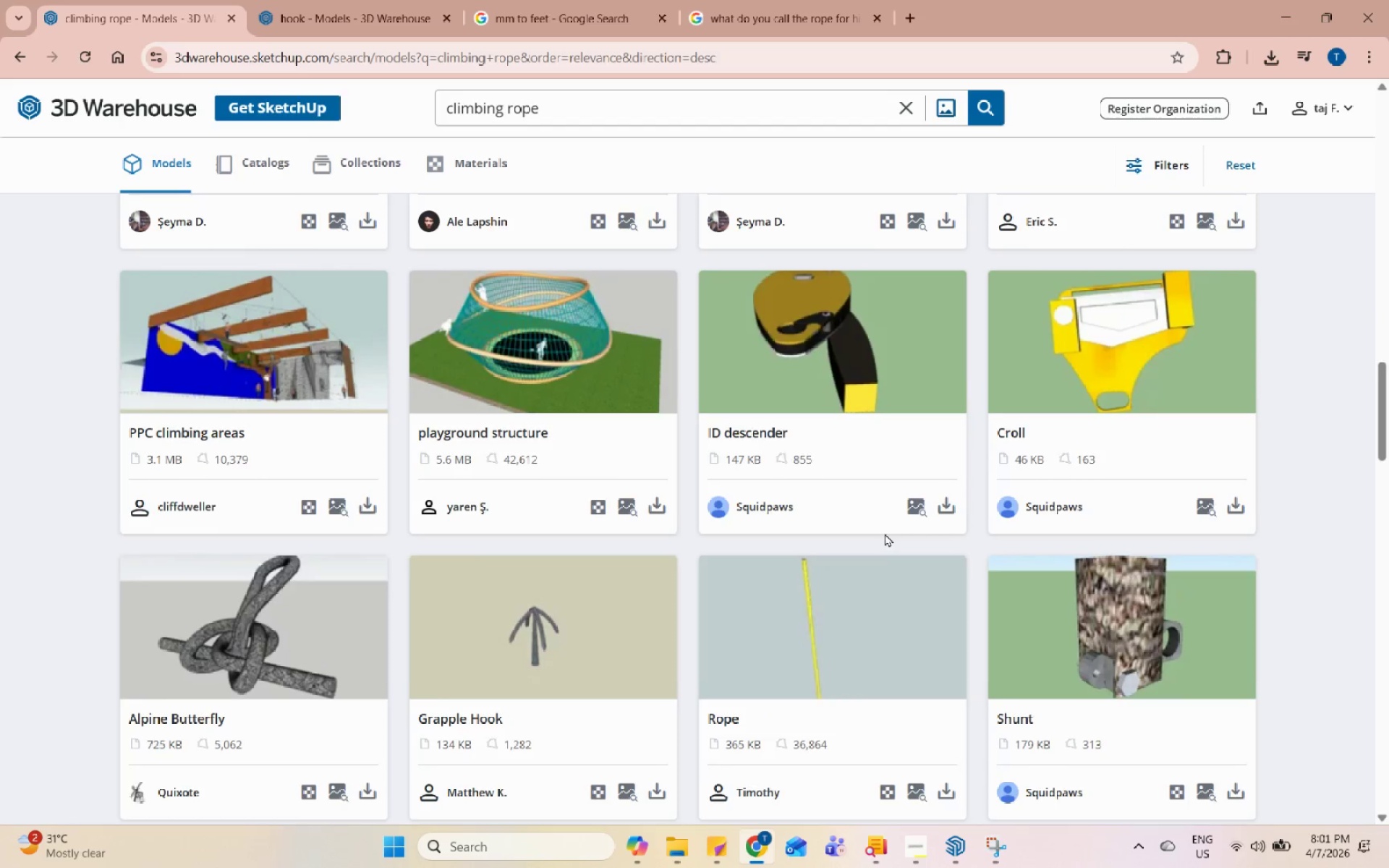 
scroll: coordinate [885, 538], scroll_direction: up, amount: 21.0
 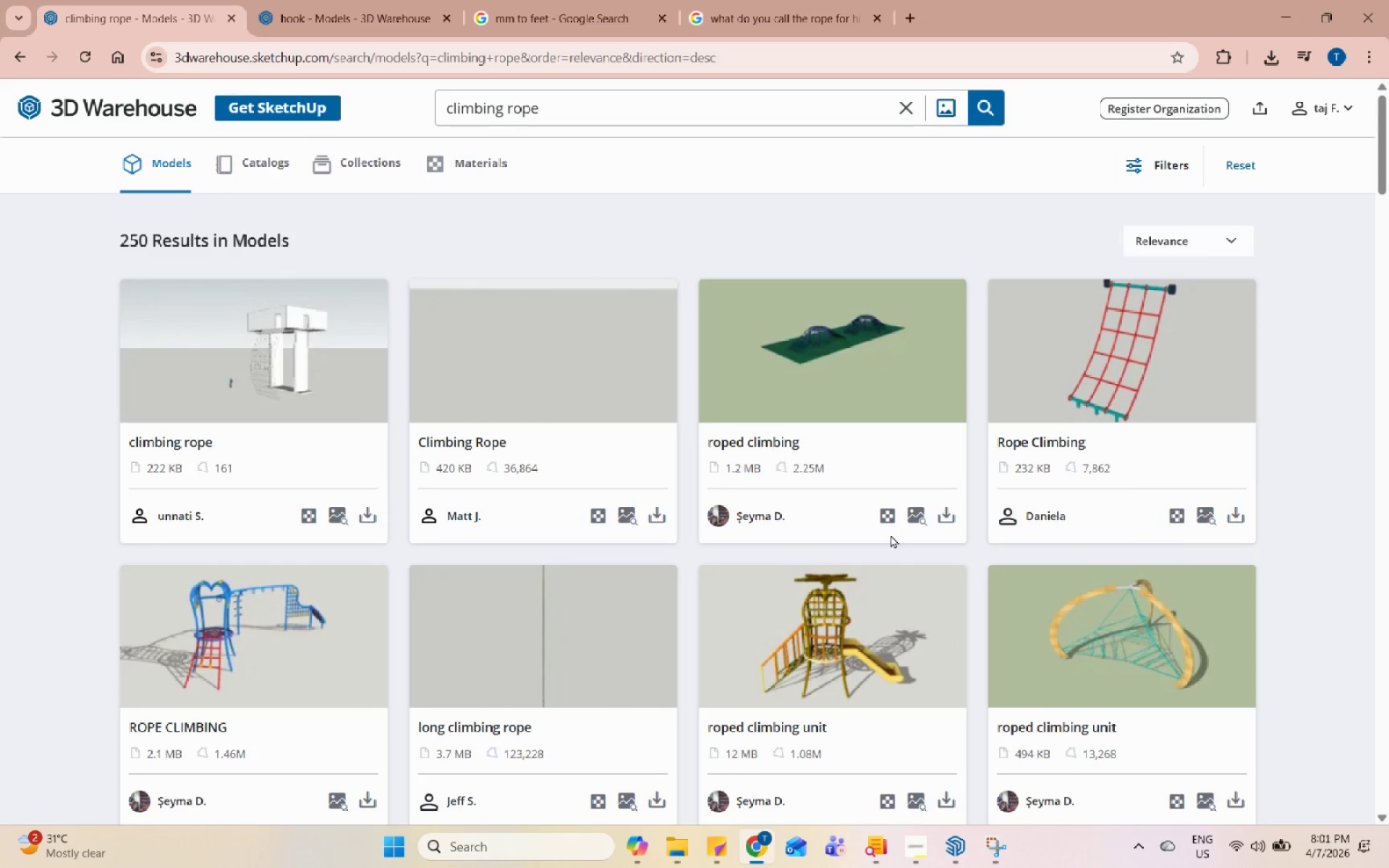 
 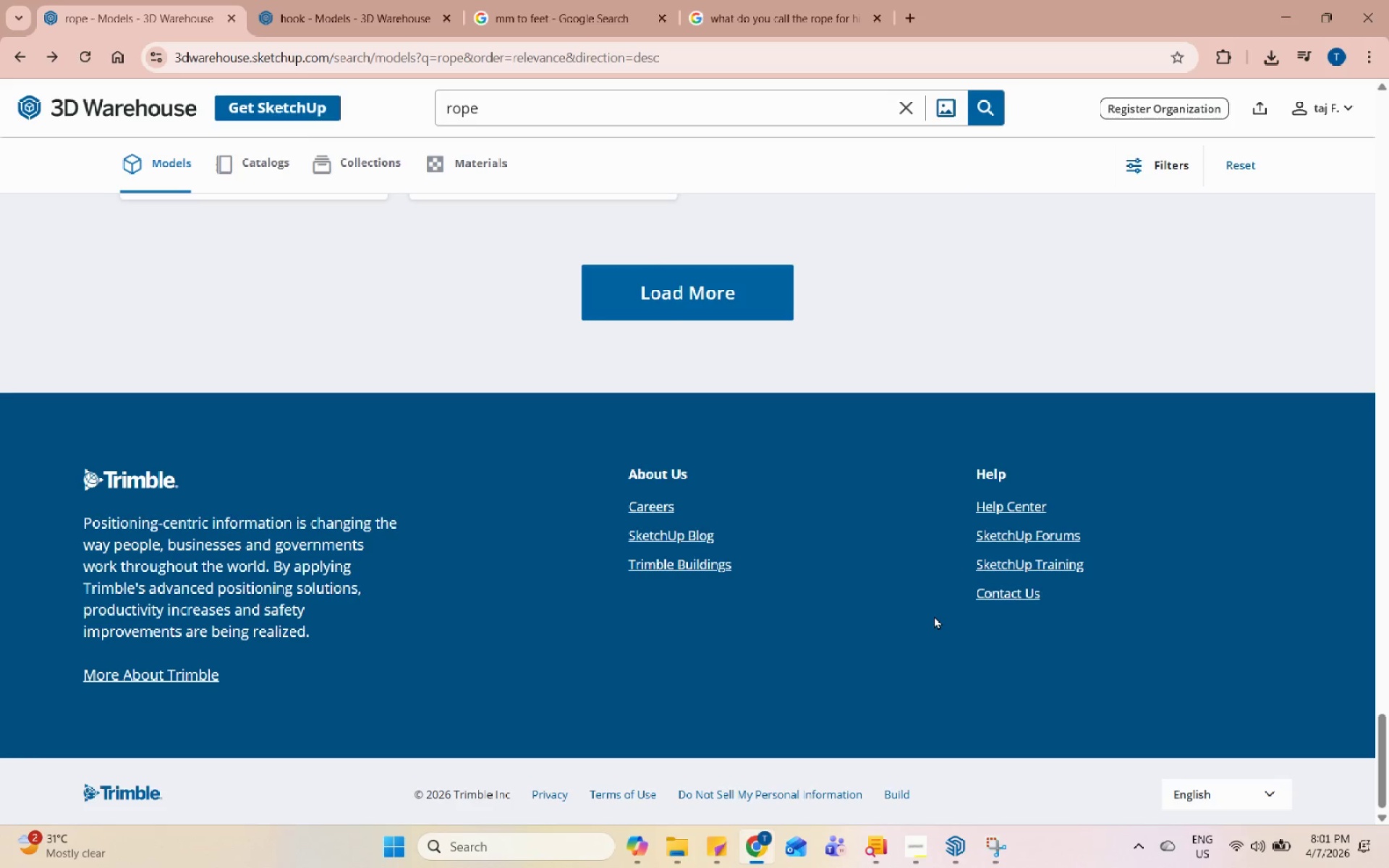 
scroll: coordinate [946, 613], scroll_direction: up, amount: 3.0
 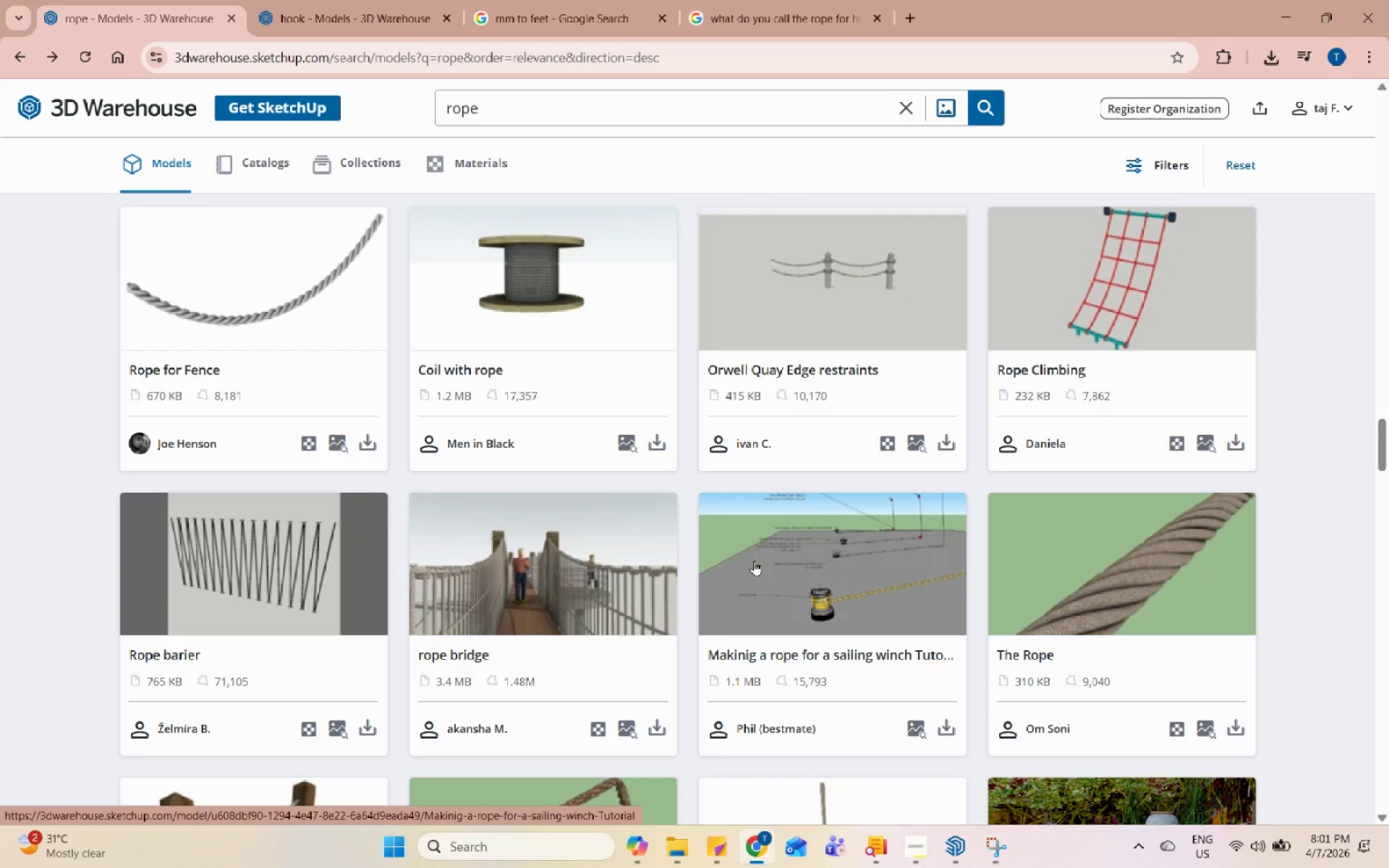 
wait(9.25)
 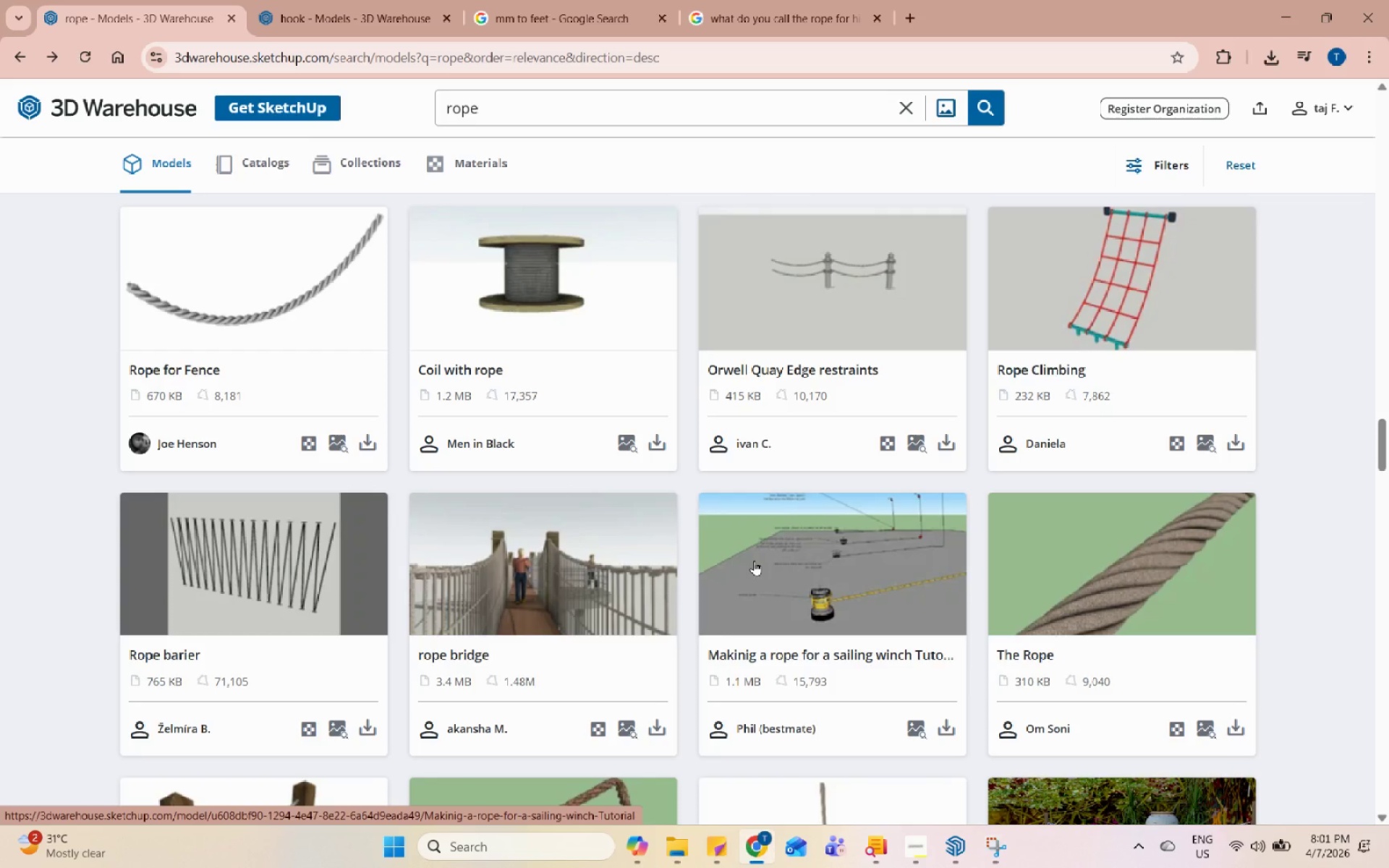 
scroll: coordinate [862, 553], scroll_direction: down, amount: 28.0
 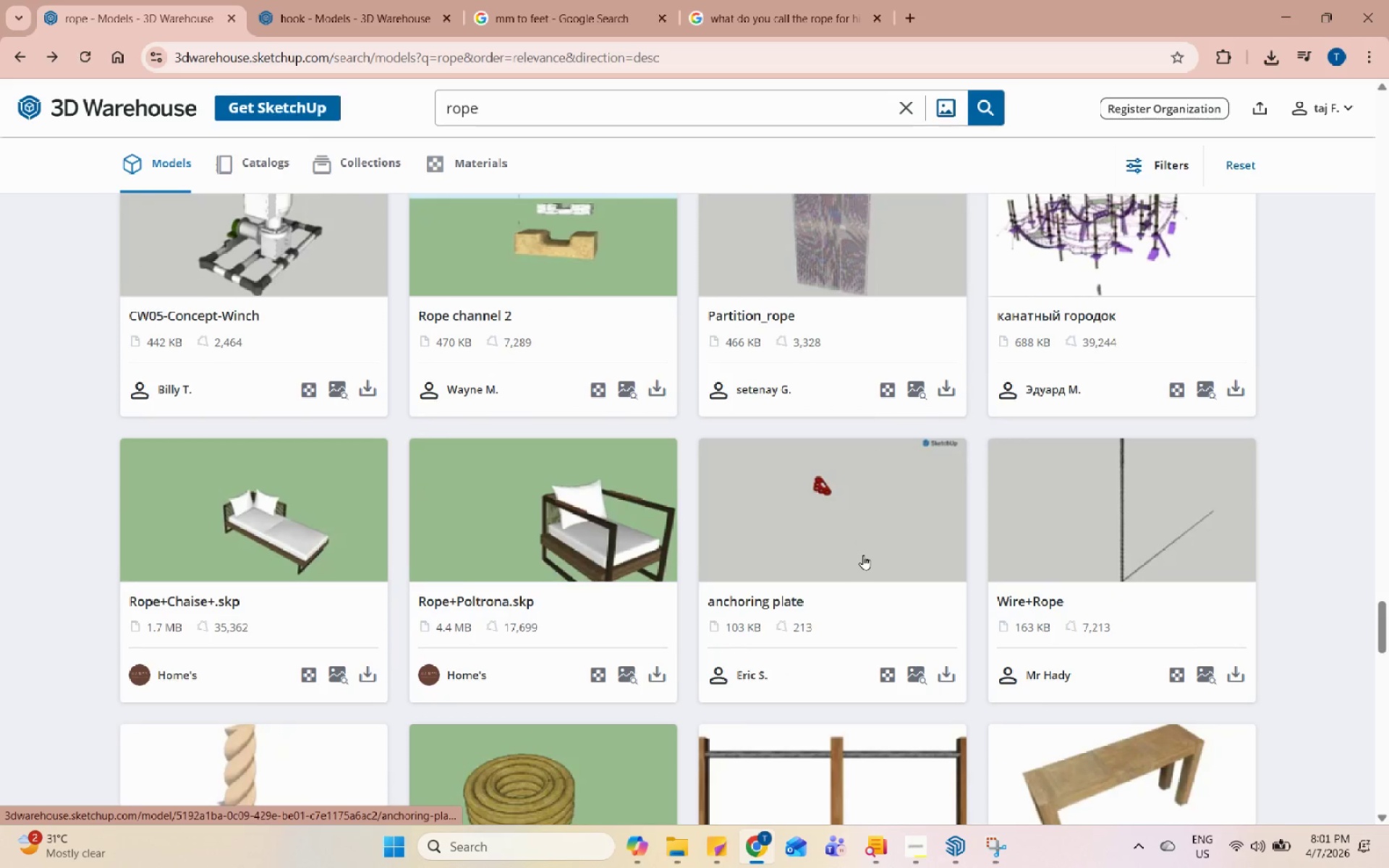 
scroll: coordinate [704, 713], scroll_direction: down, amount: 19.0
 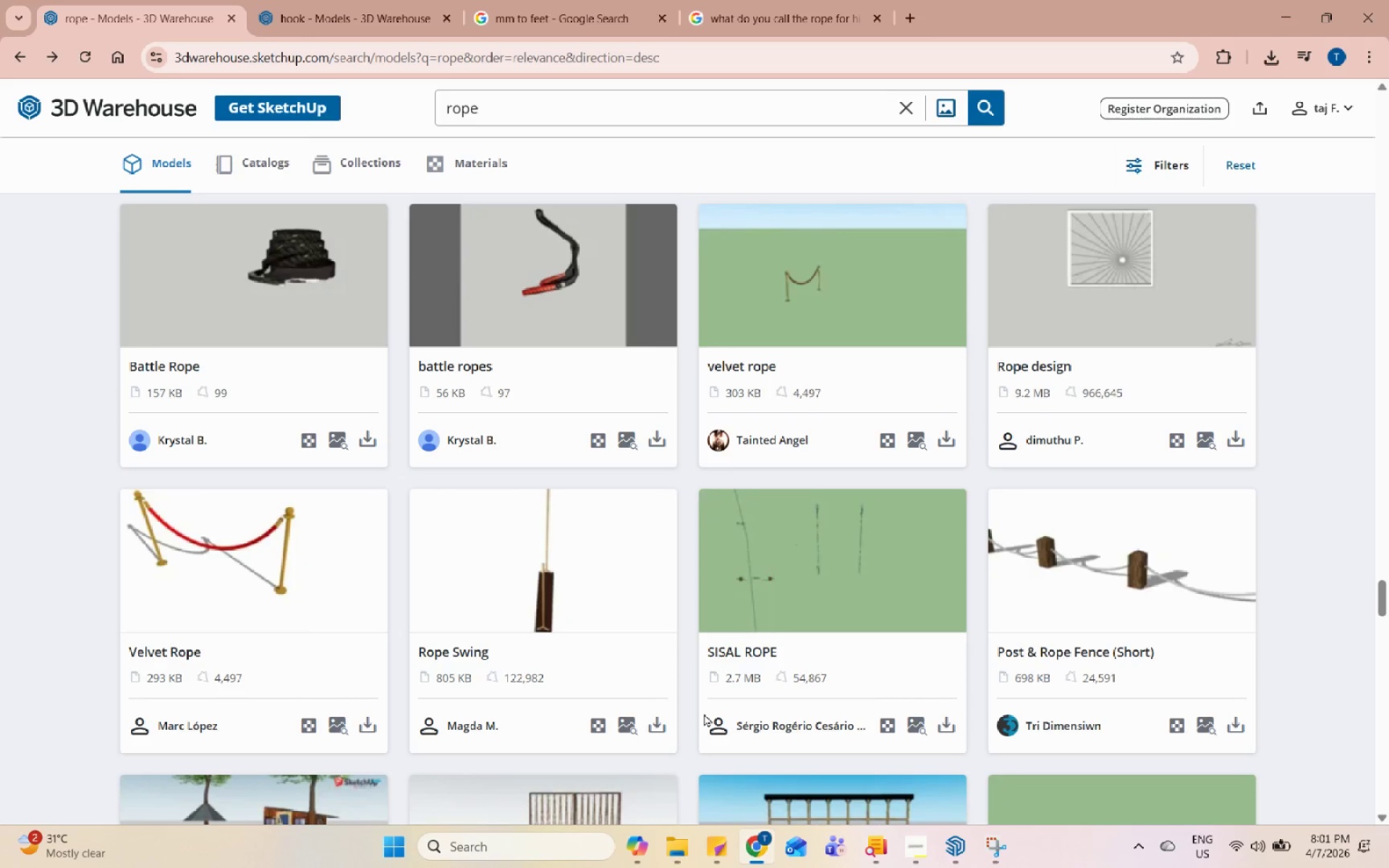 
scroll: coordinate [705, 712], scroll_direction: down, amount: 18.0
 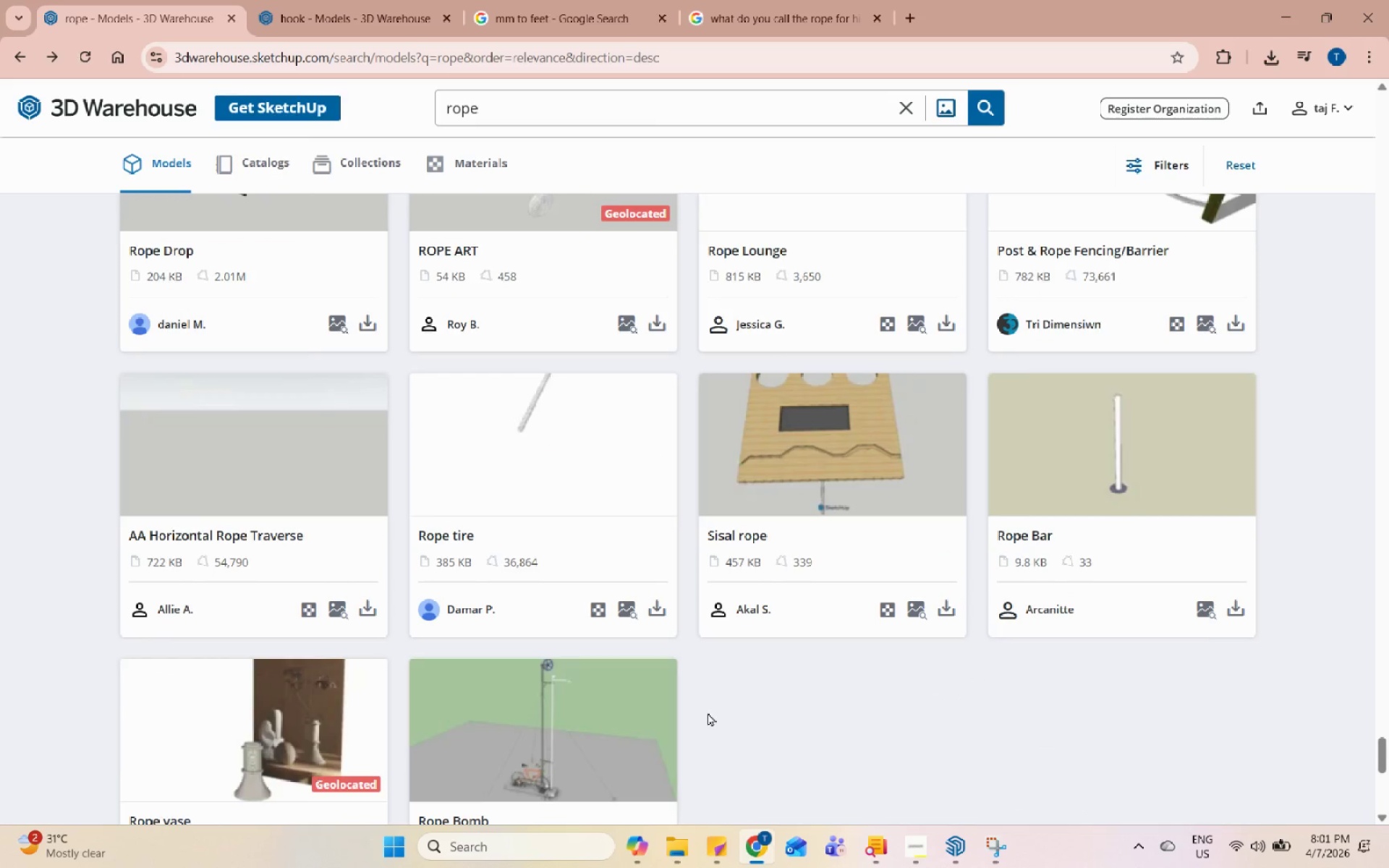 
scroll: coordinate [708, 712], scroll_direction: down, amount: 3.0
 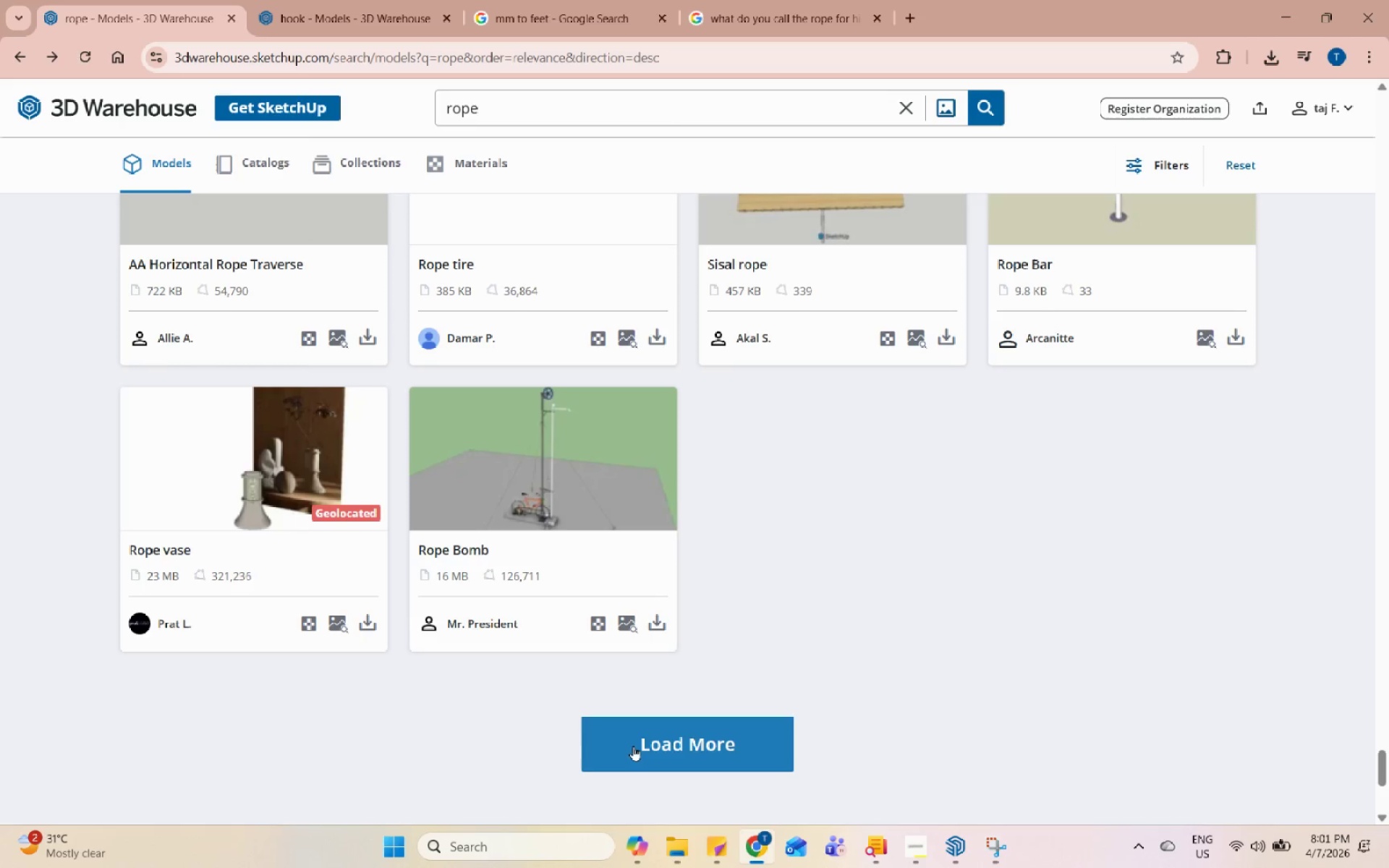 
left_click([653, 749])
 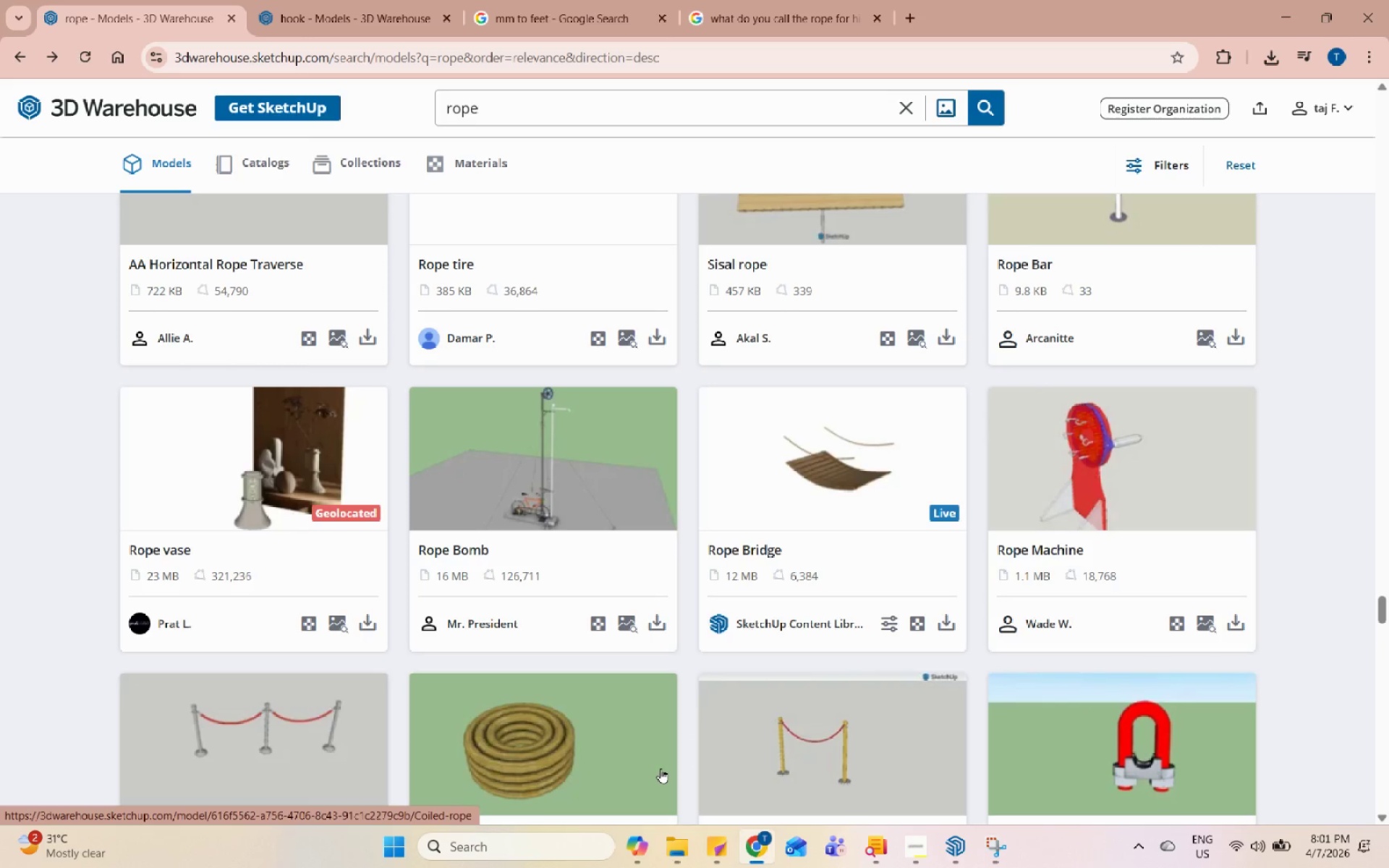 
wait(13.44)
 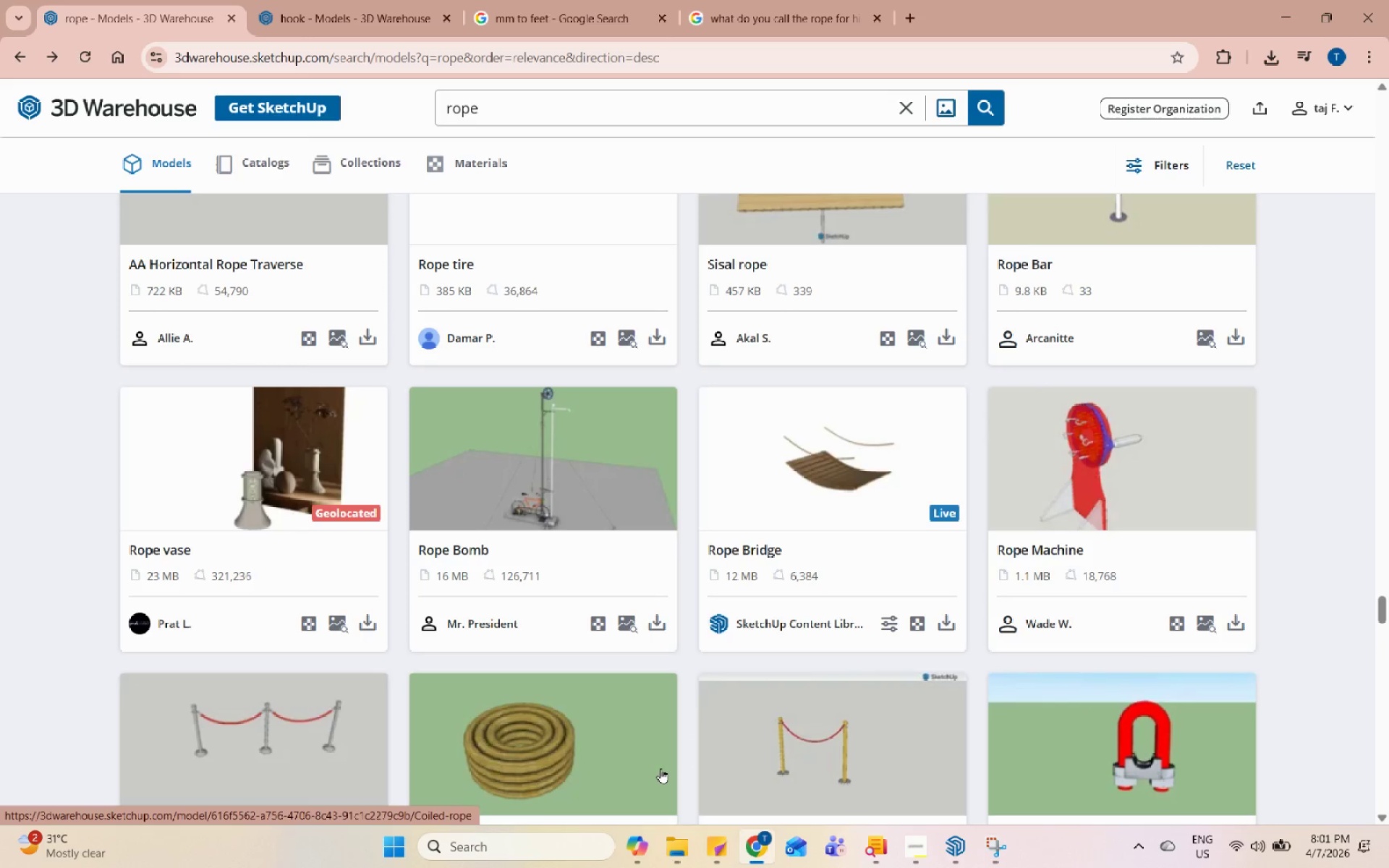 
scroll: coordinate [684, 743], scroll_direction: down, amount: 12.0
 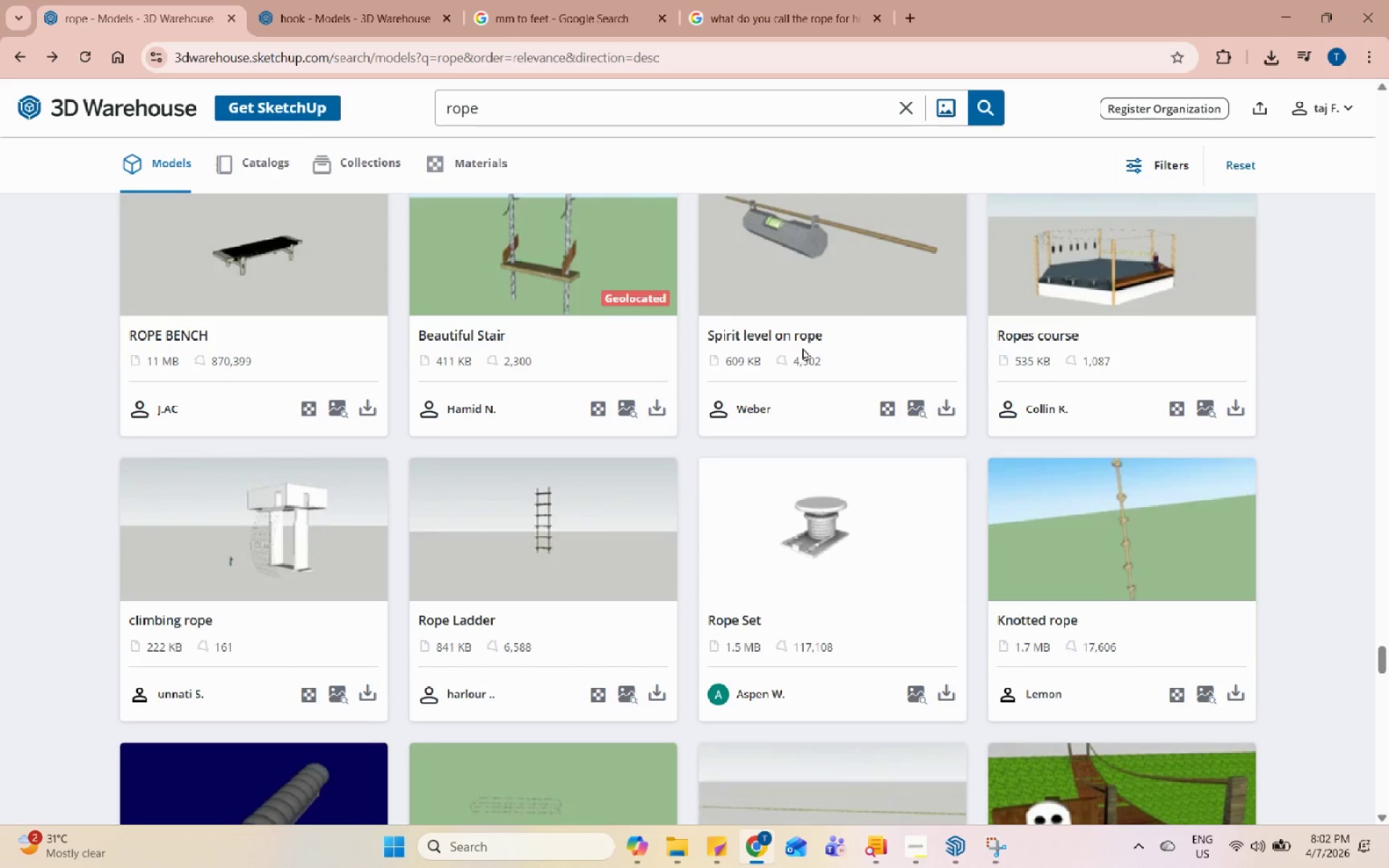 
left_click_drag(start_coordinate=[917, 0], to_coordinate=[912, 7])
 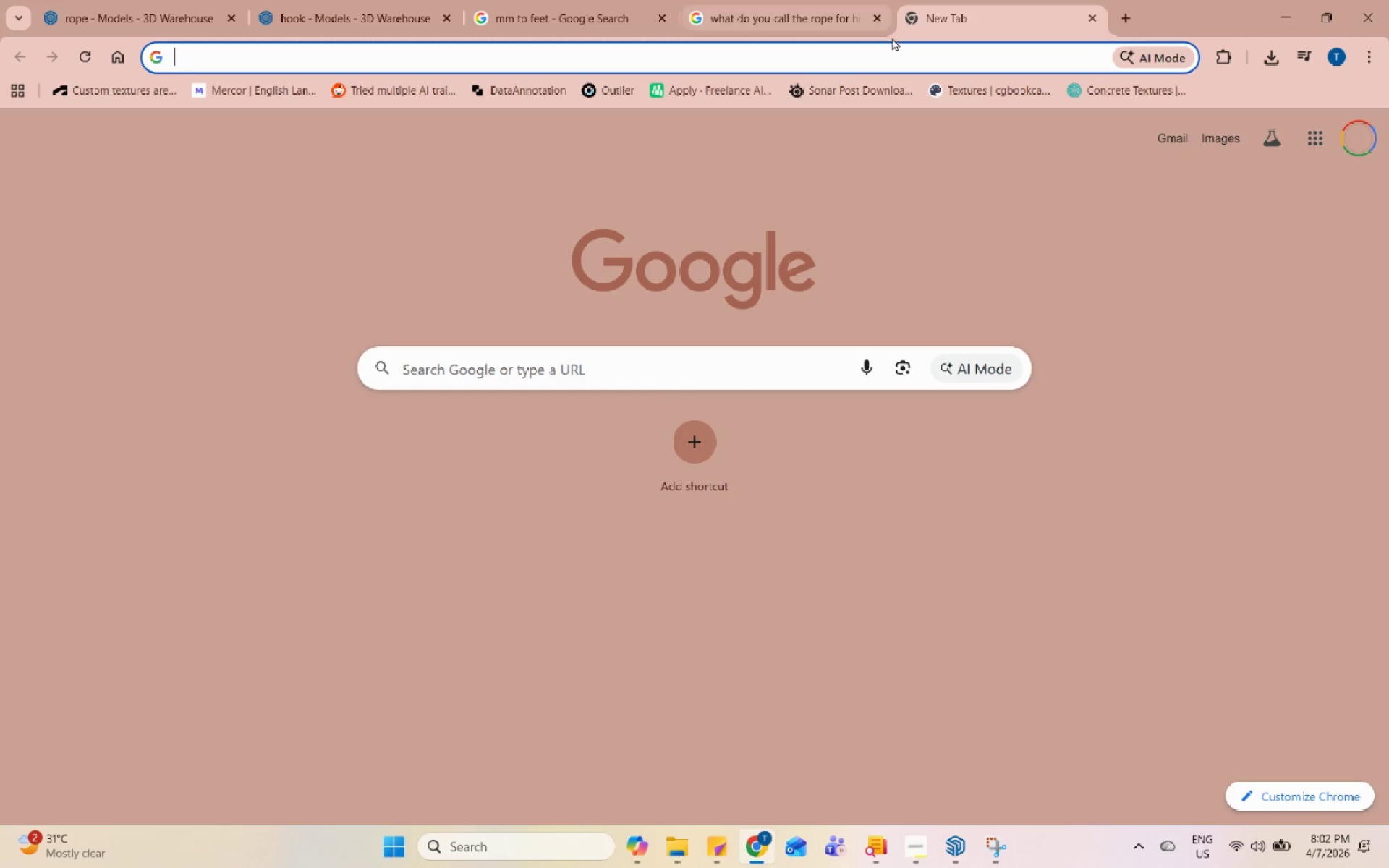 
left_click([883, 56])
 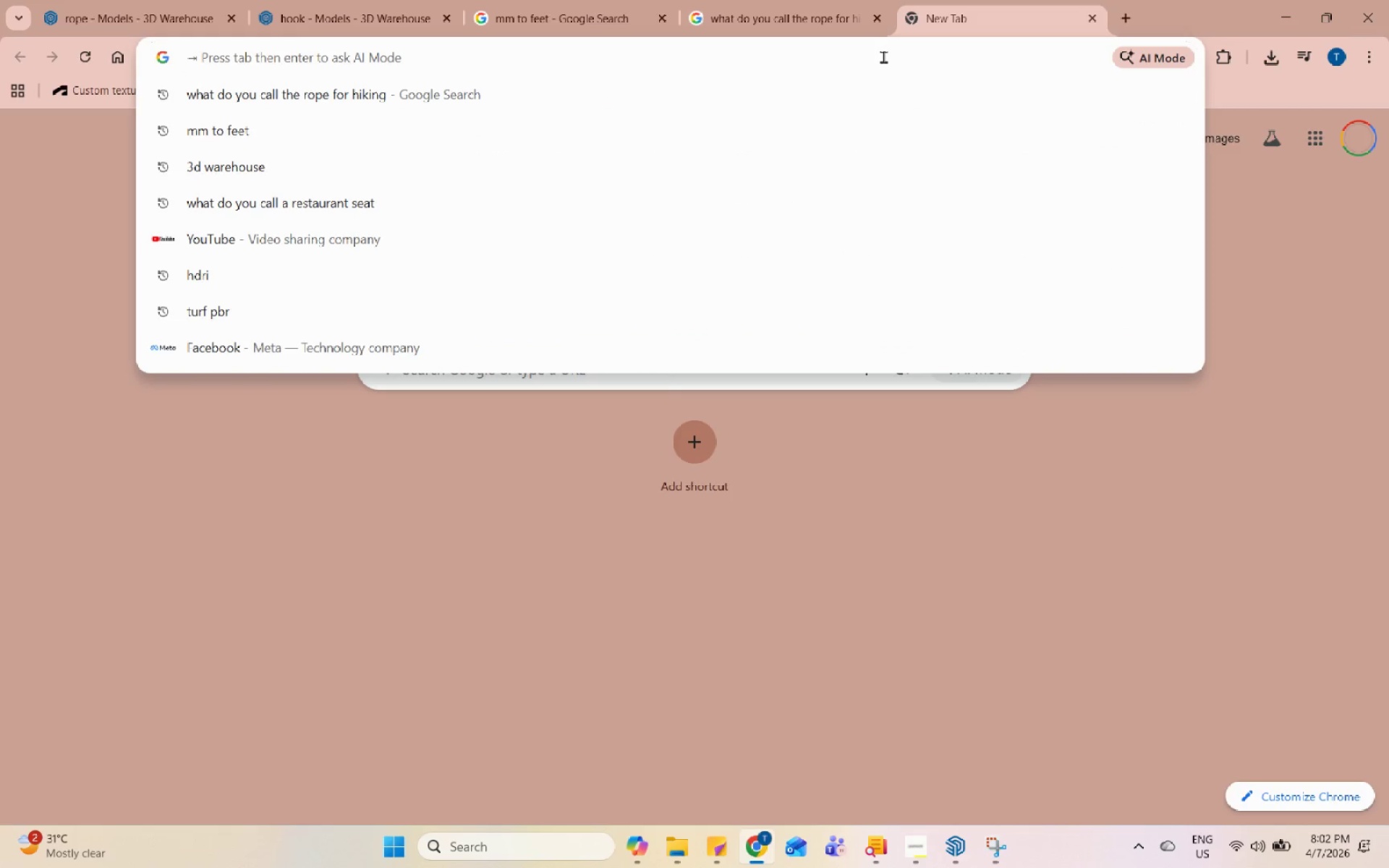 
type(climbing rope odl)
key(Backspace)
key(Backspace)
key(Backspace)
key(Backspace)
type(mol)
key(Backspace)
key(Backspace)
key(Backspace)
key(Backspace)
type(3d model)
 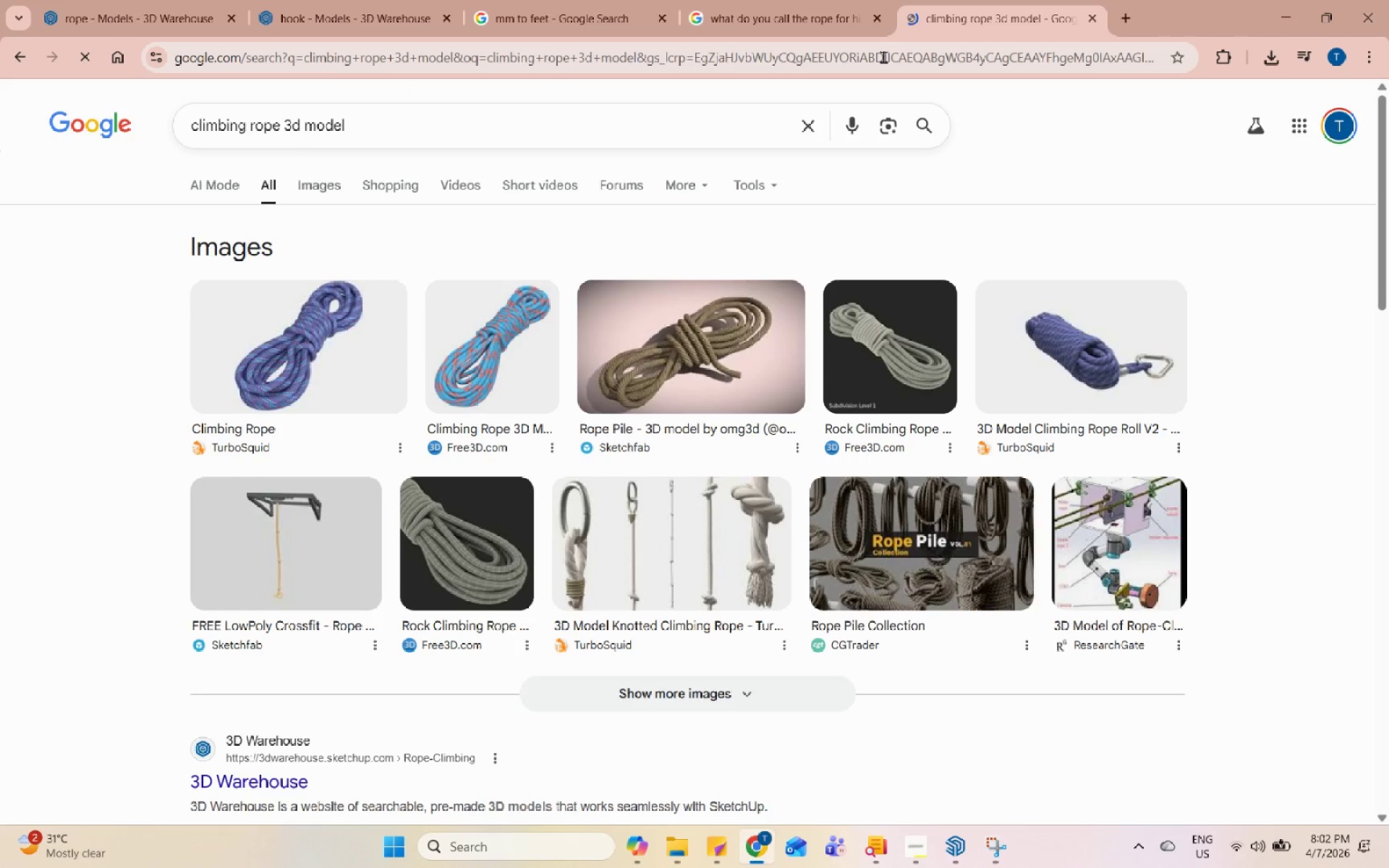 
key(Enter)
 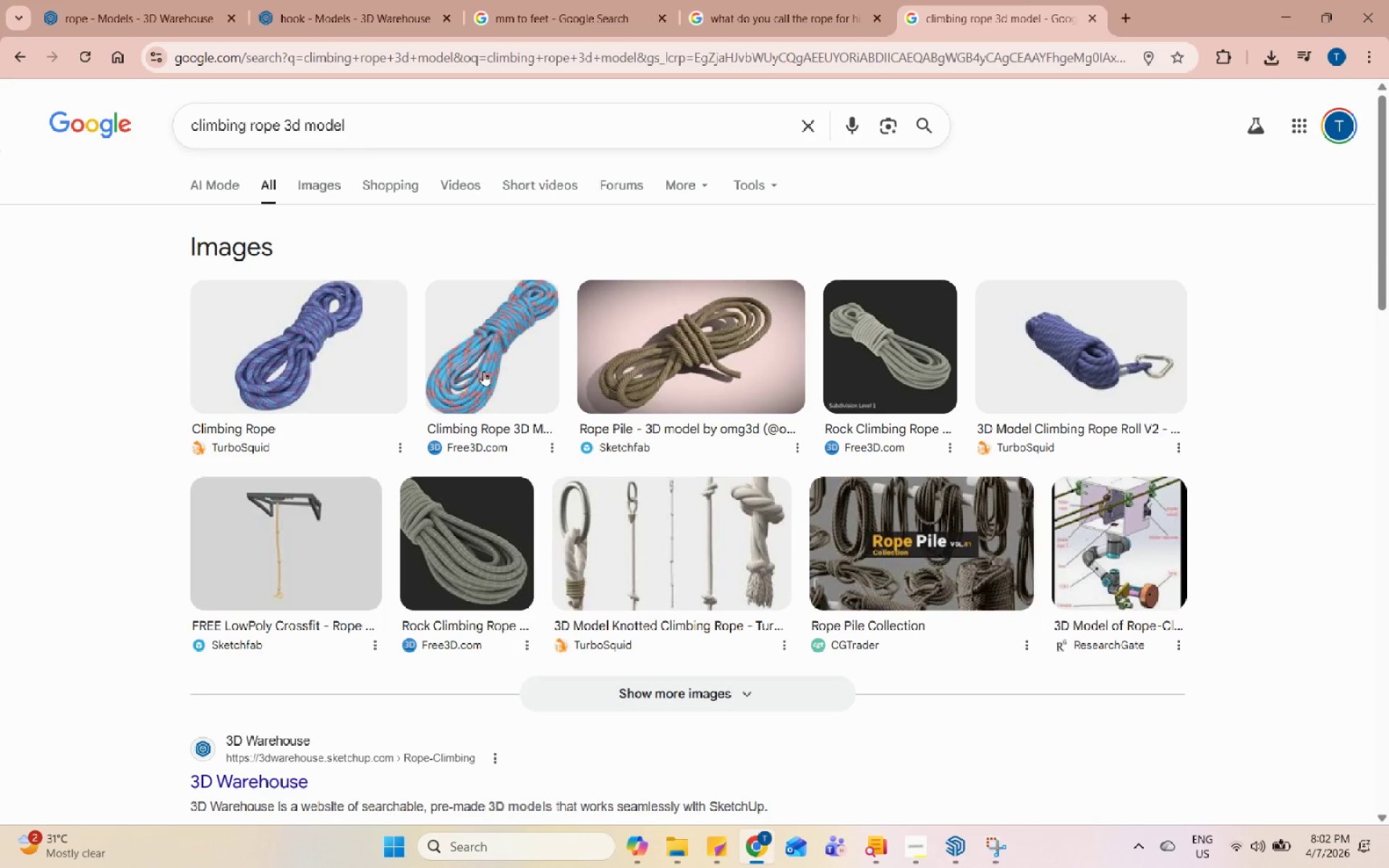 
wait(5.16)
 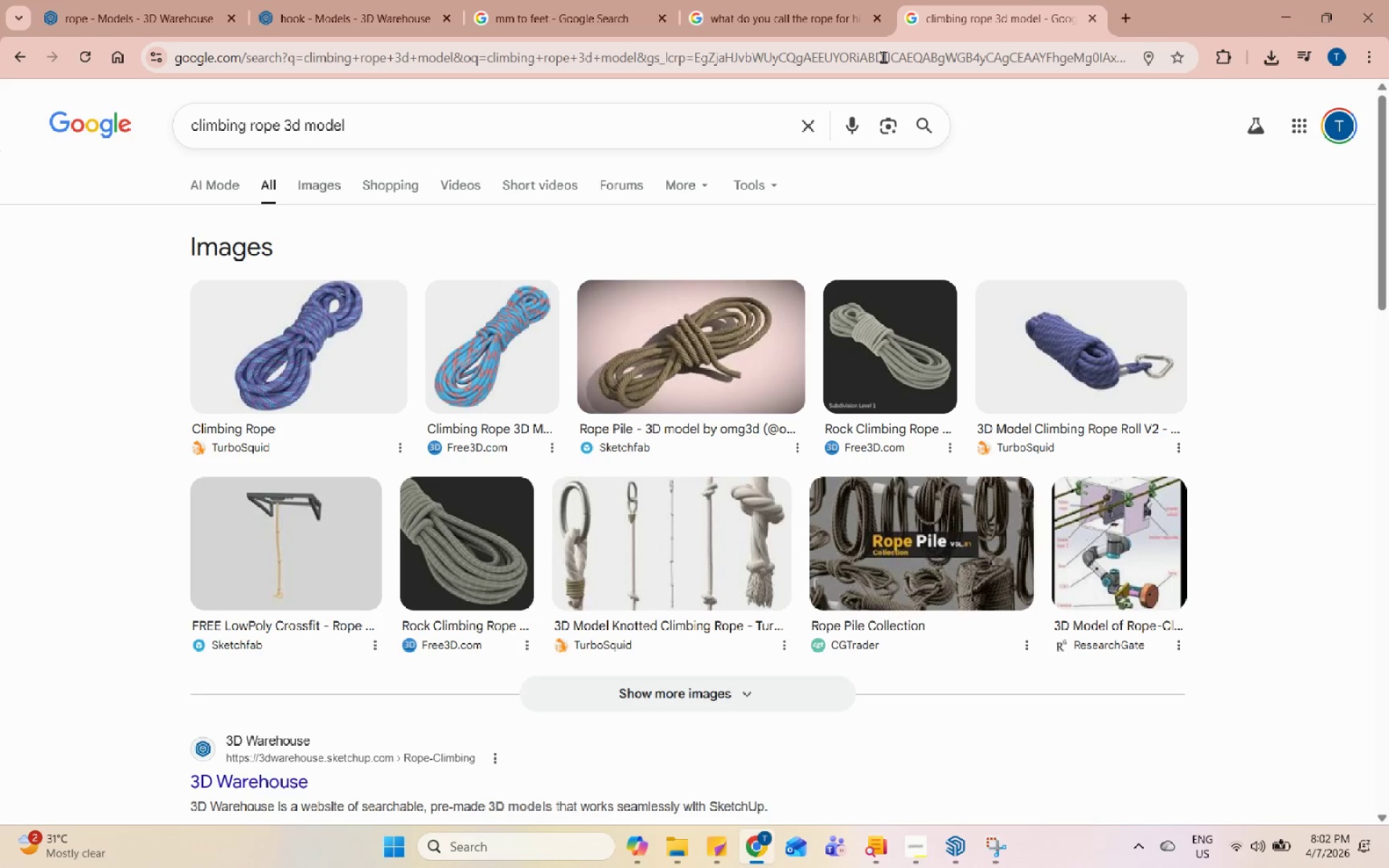 
left_click([661, 377])
 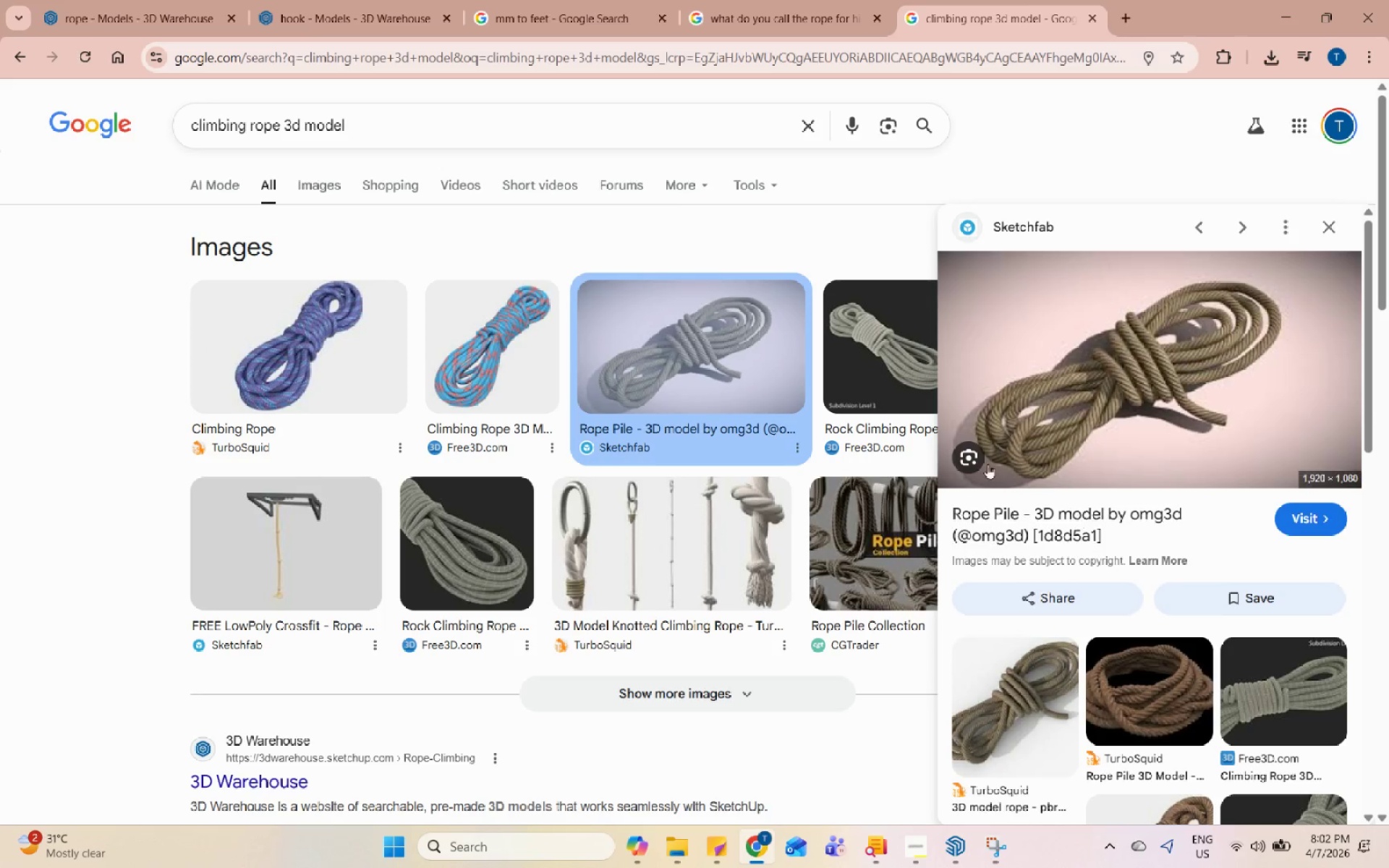 
left_click([705, 0])
 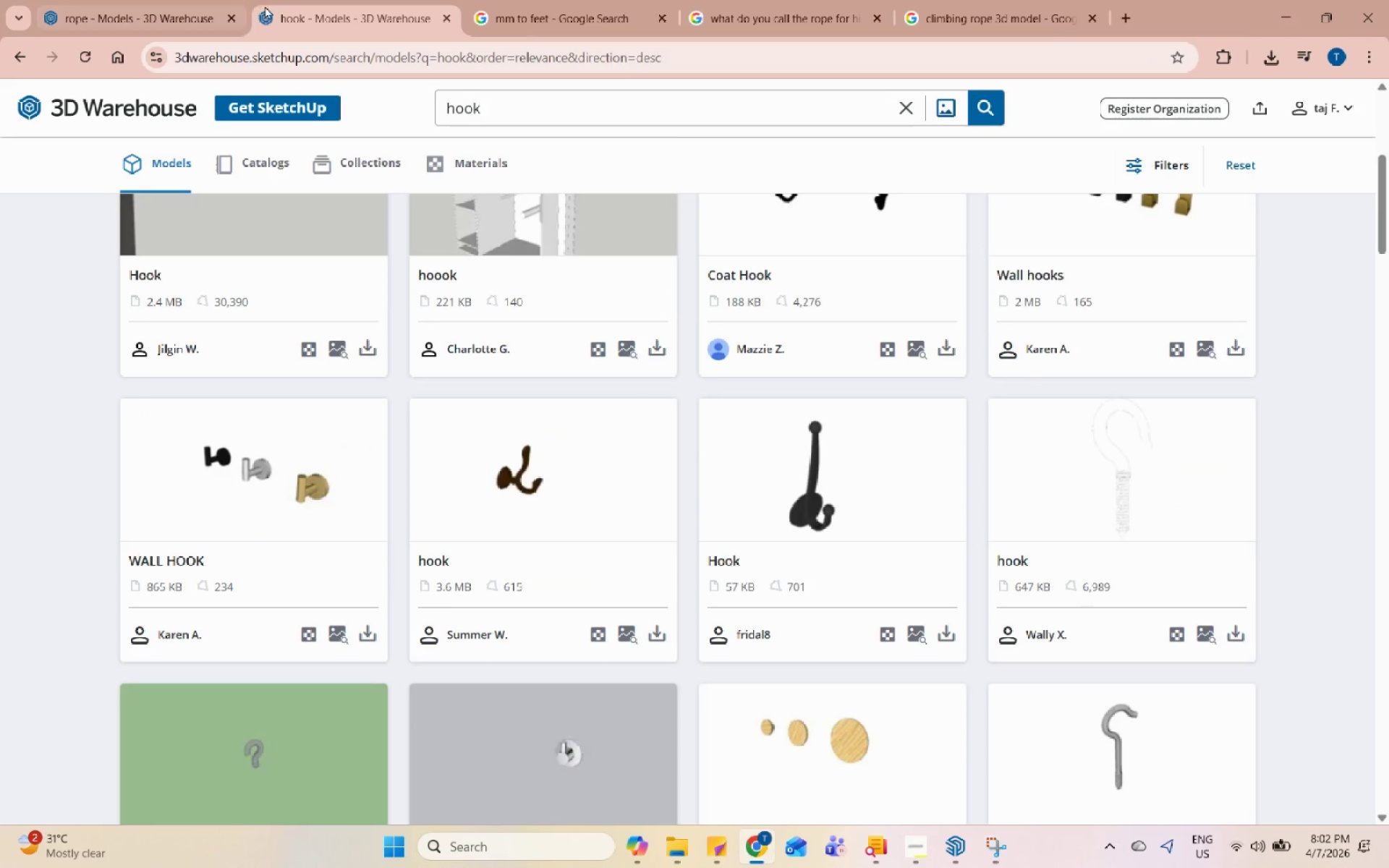 
left_click([473, 112])
 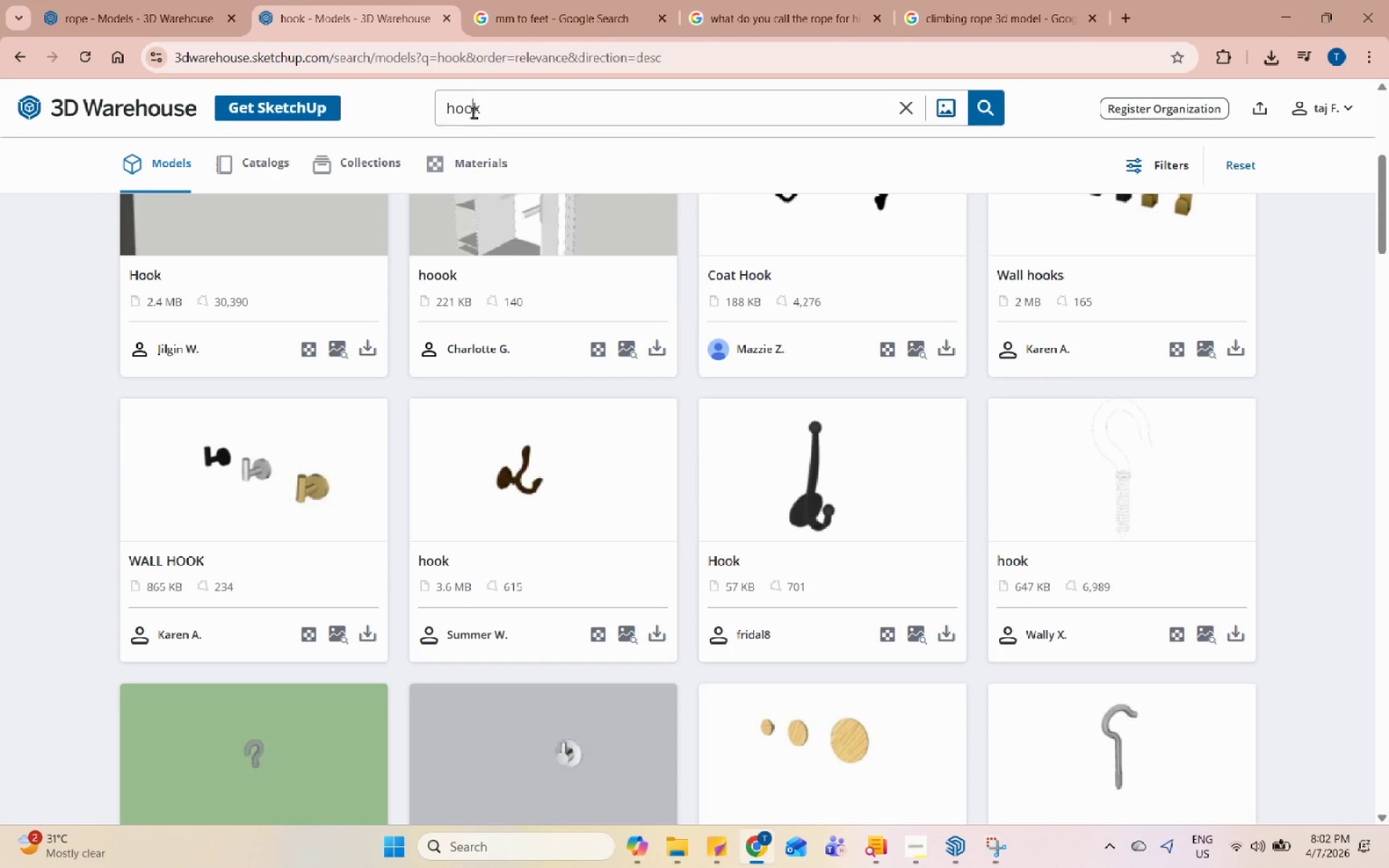 
triple_click([473, 111])
 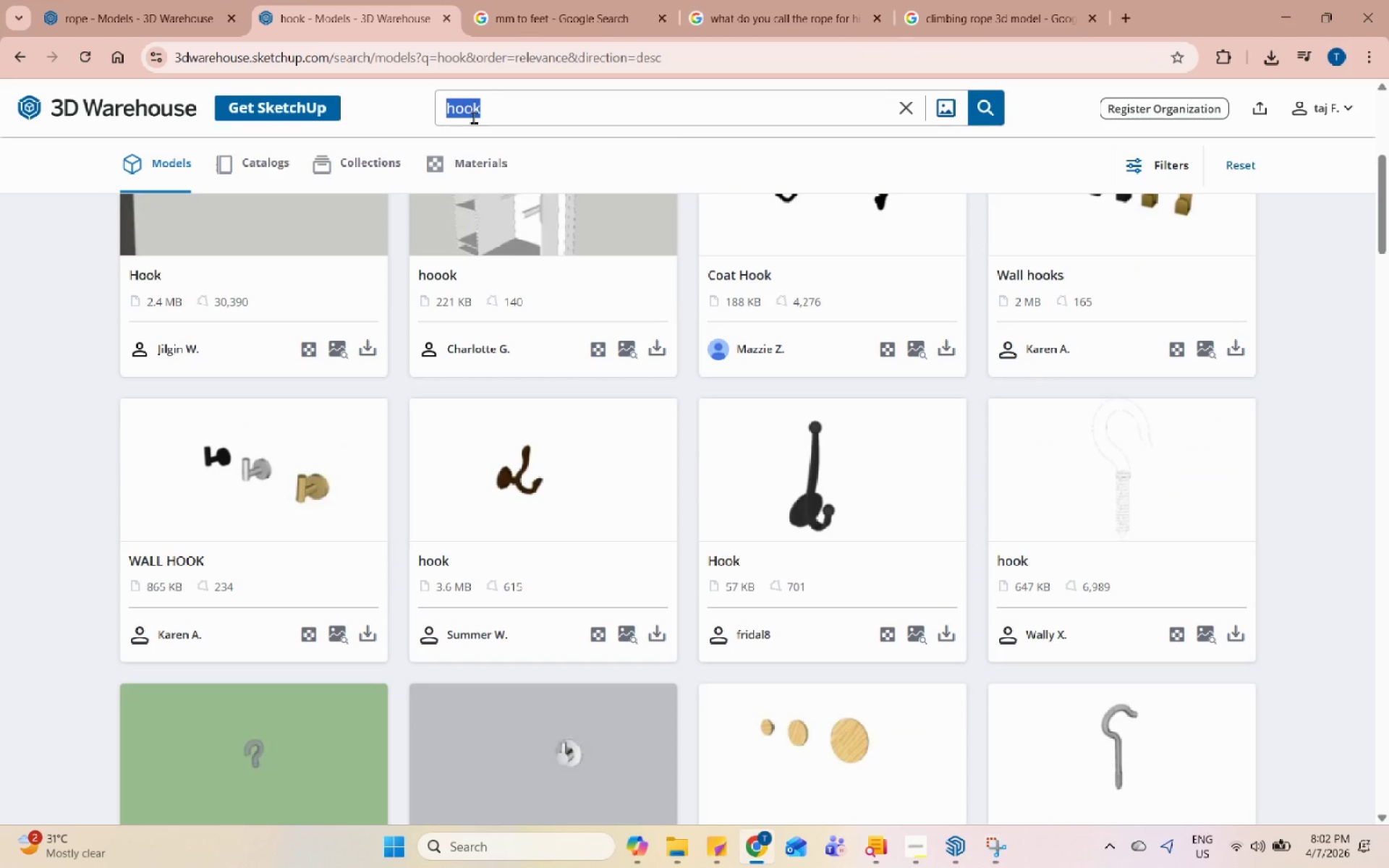 
type(rope pile)
 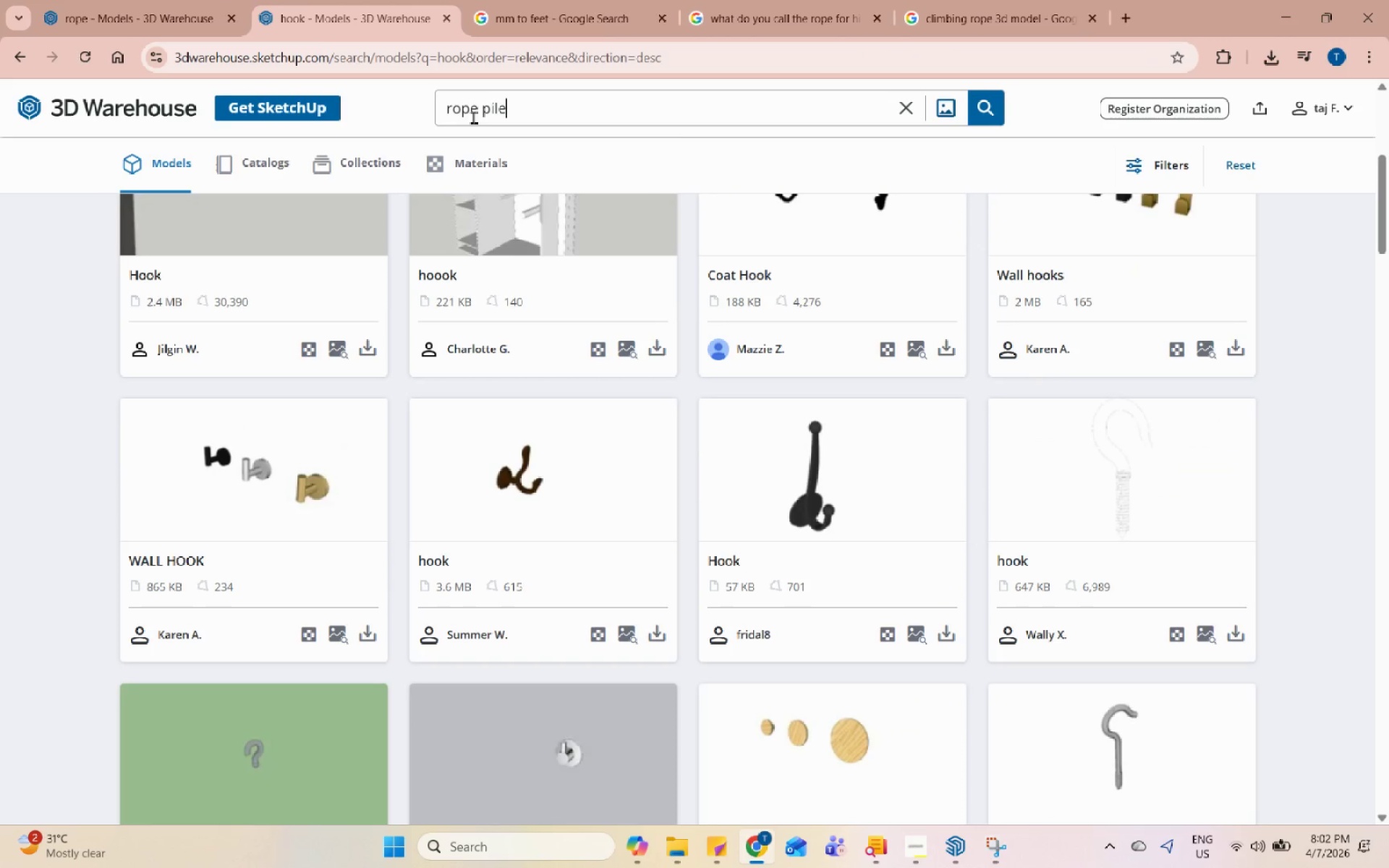 
key(Enter)
 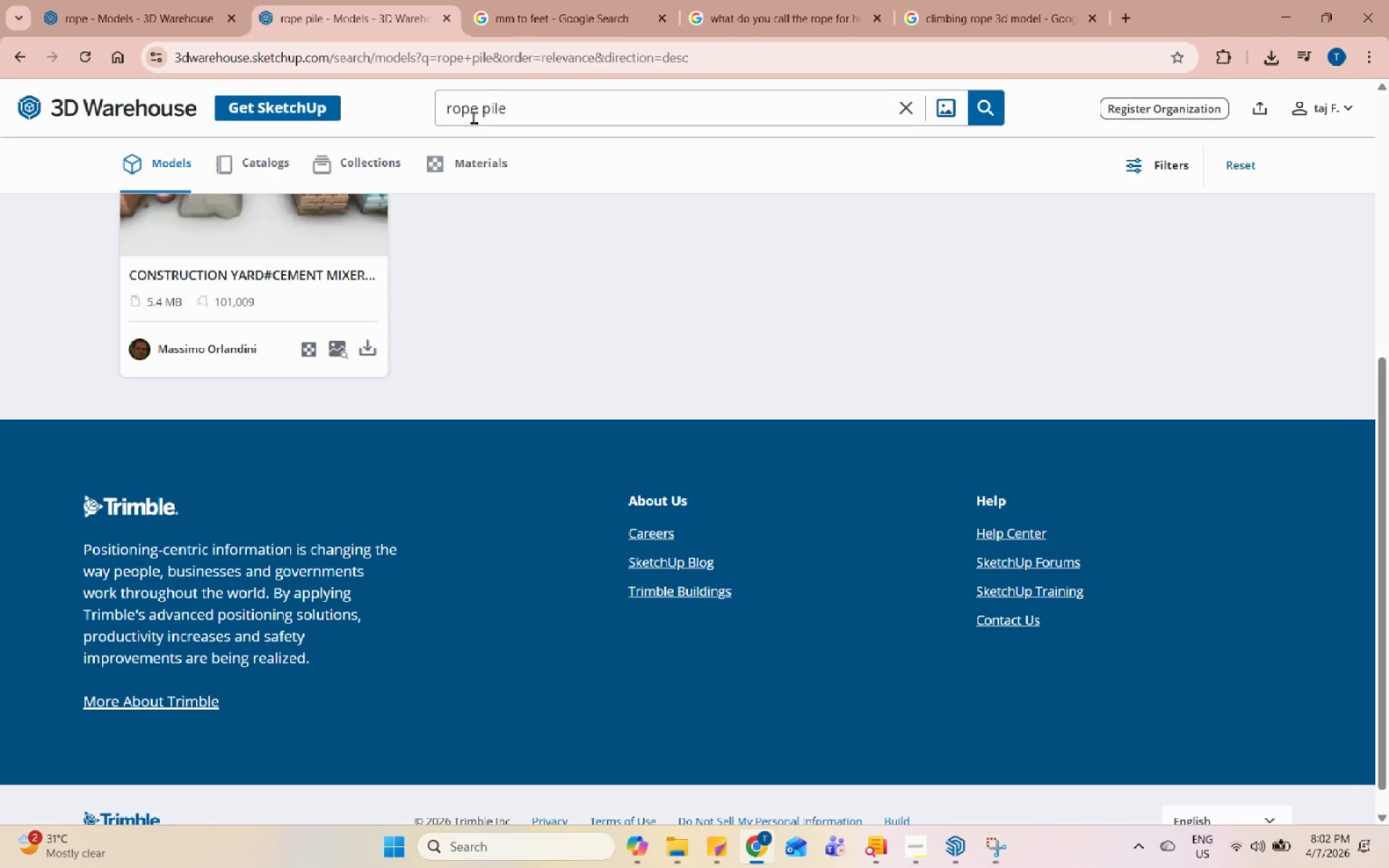 
scroll: coordinate [431, 412], scroll_direction: up, amount: 5.0
 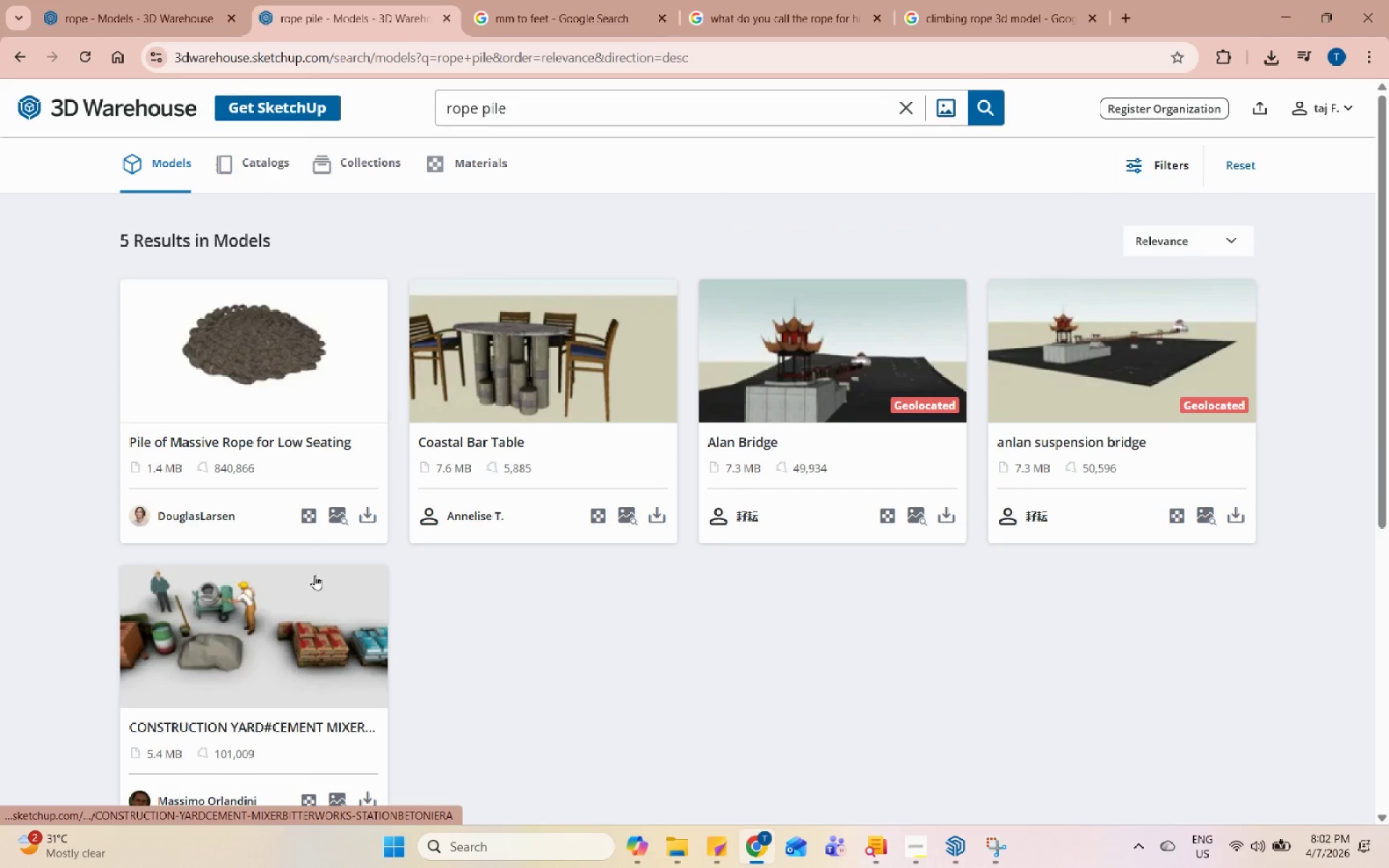 
wait(5.03)
 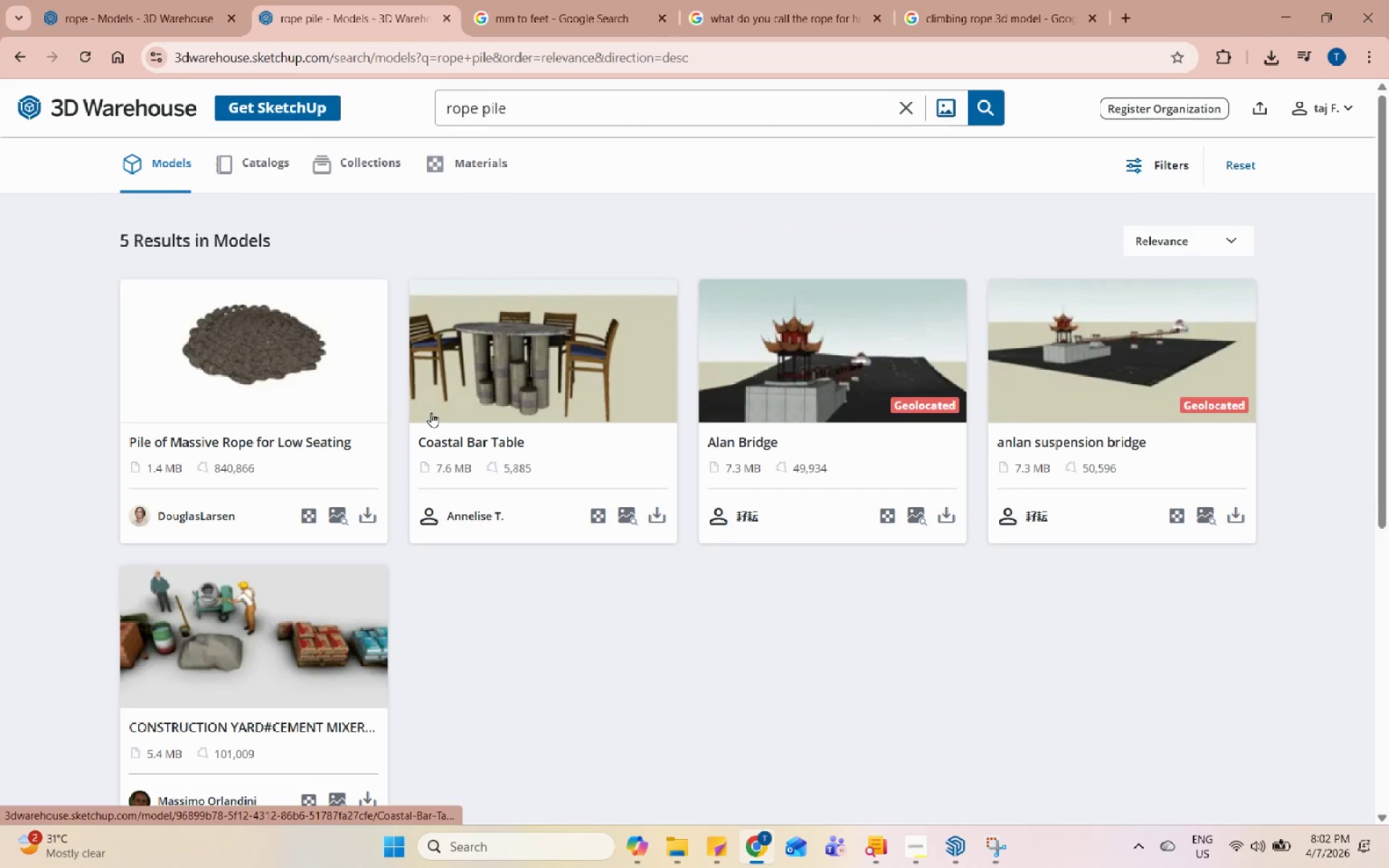 
left_click([953, 0])
 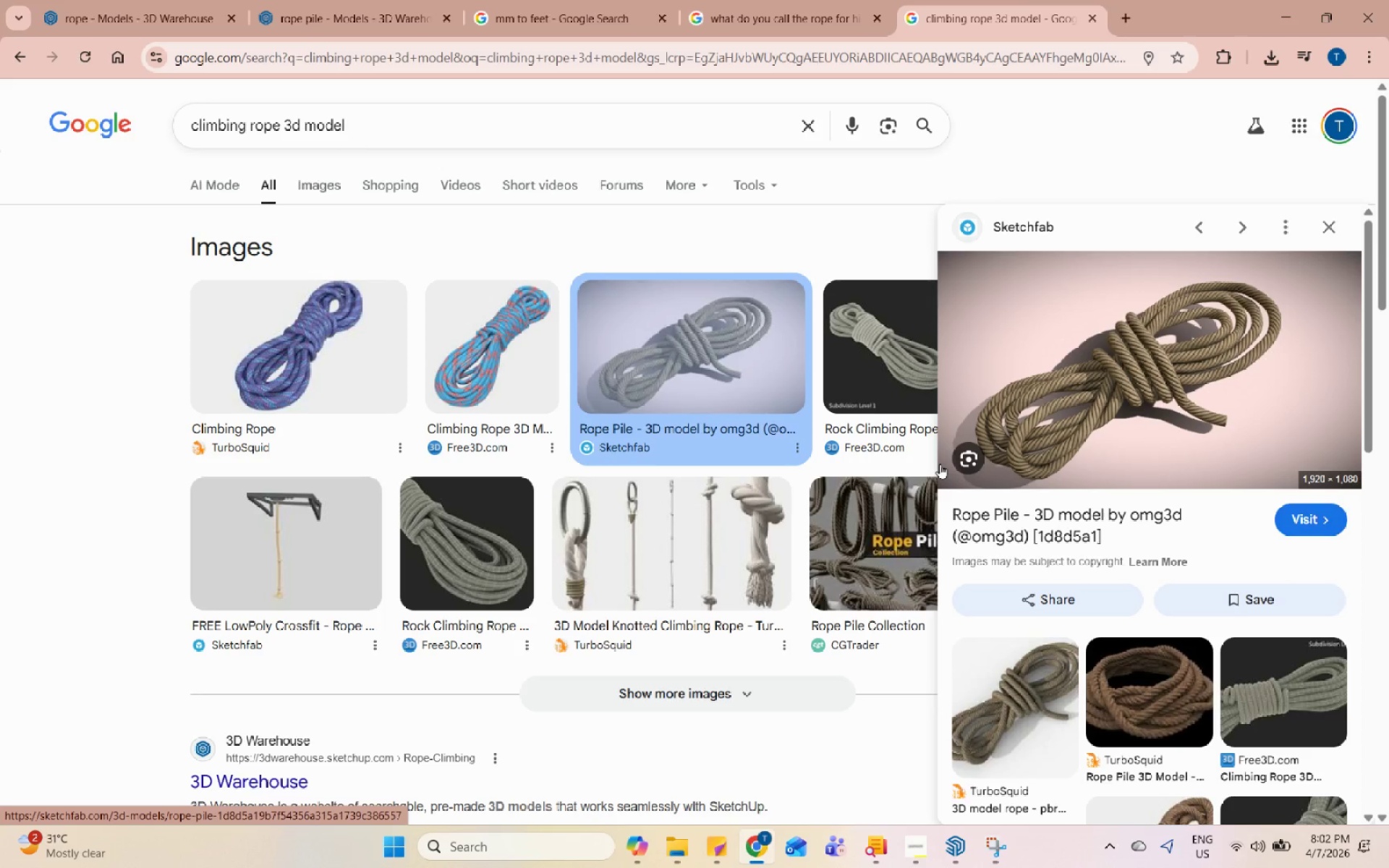 
scroll: coordinate [940, 464], scroll_direction: down, amount: 2.0
 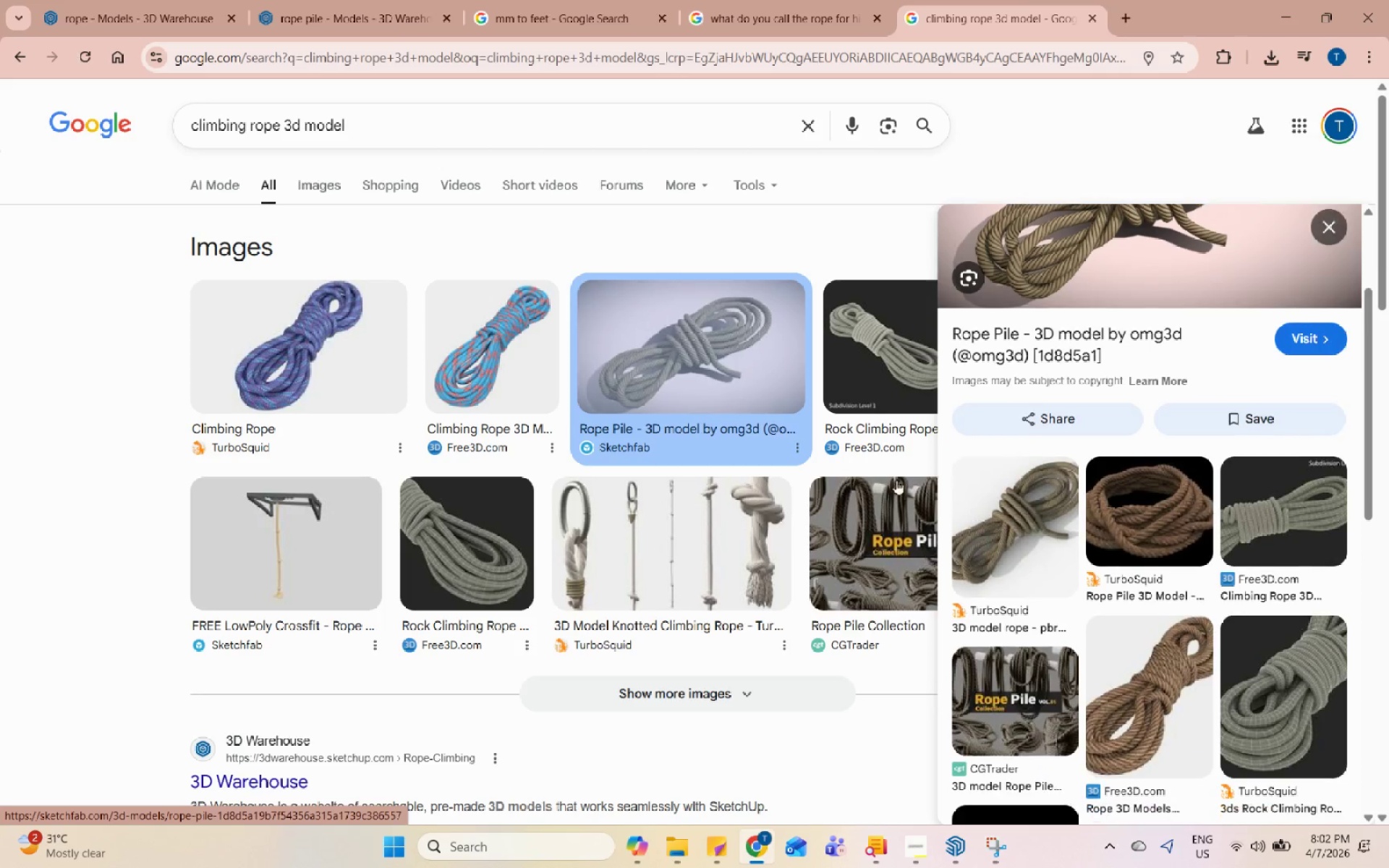 
mouse_move([848, 495])
 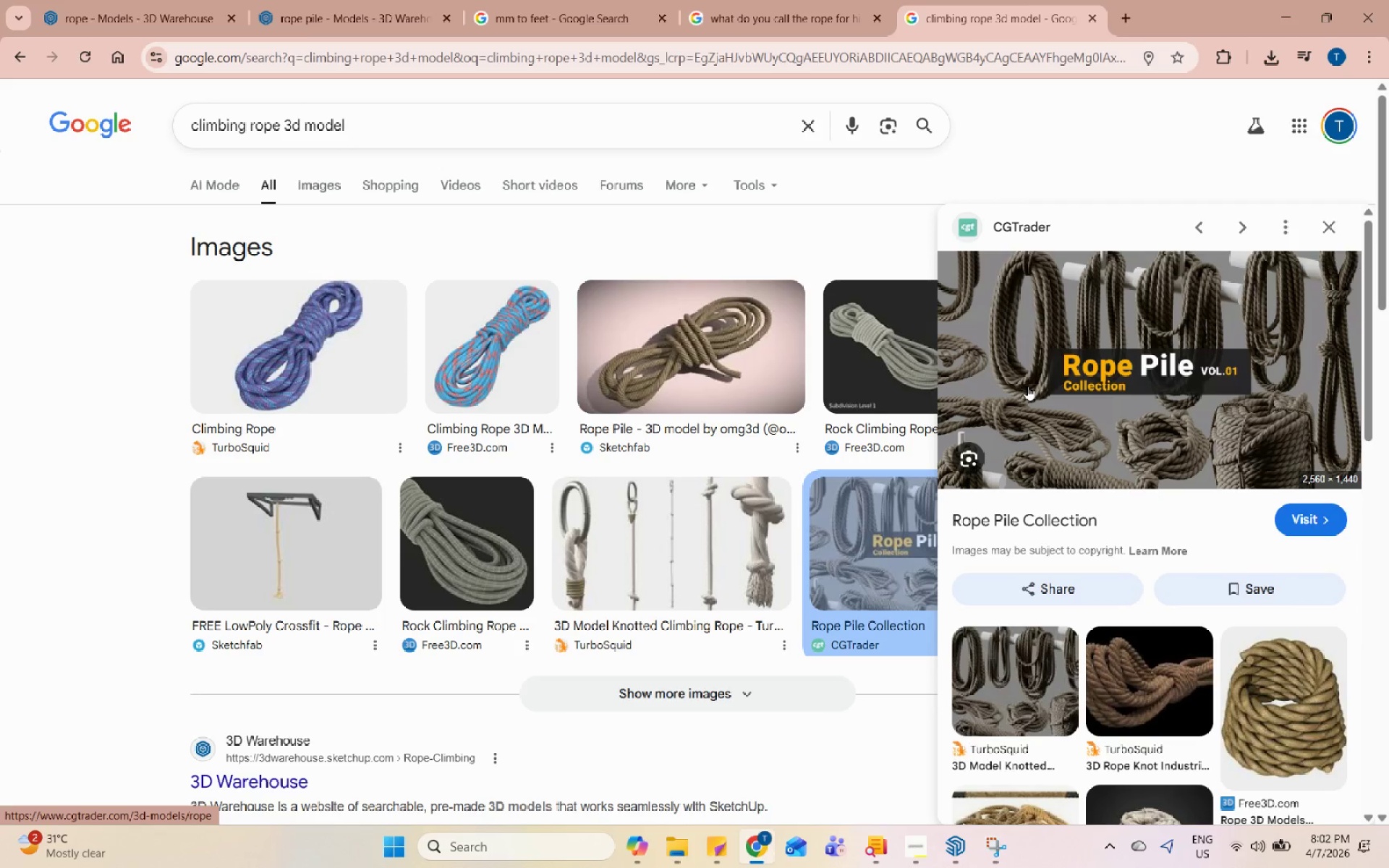 
scroll: coordinate [716, 464], scroll_direction: down, amount: 5.0
 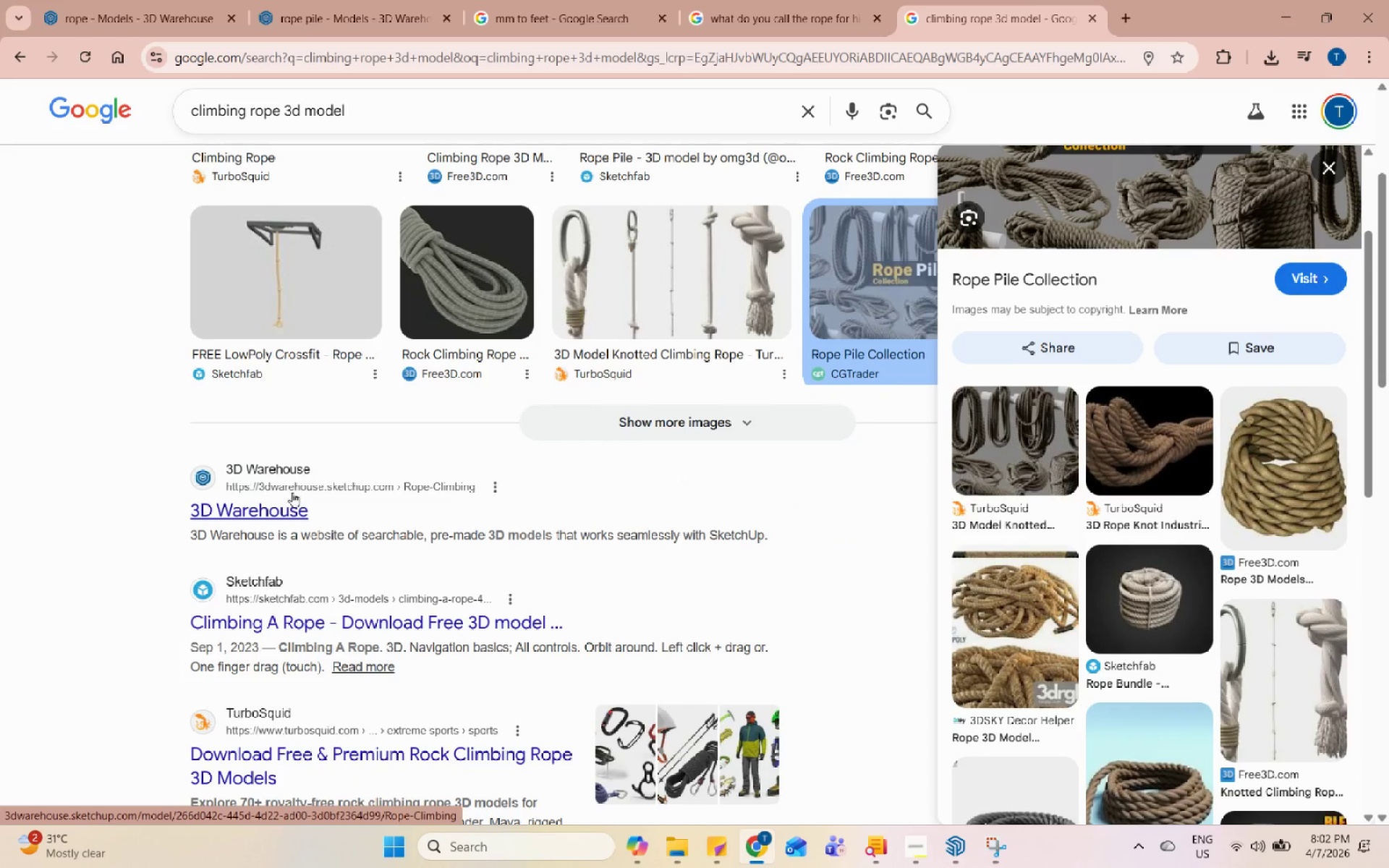 
left_click([290, 497])
 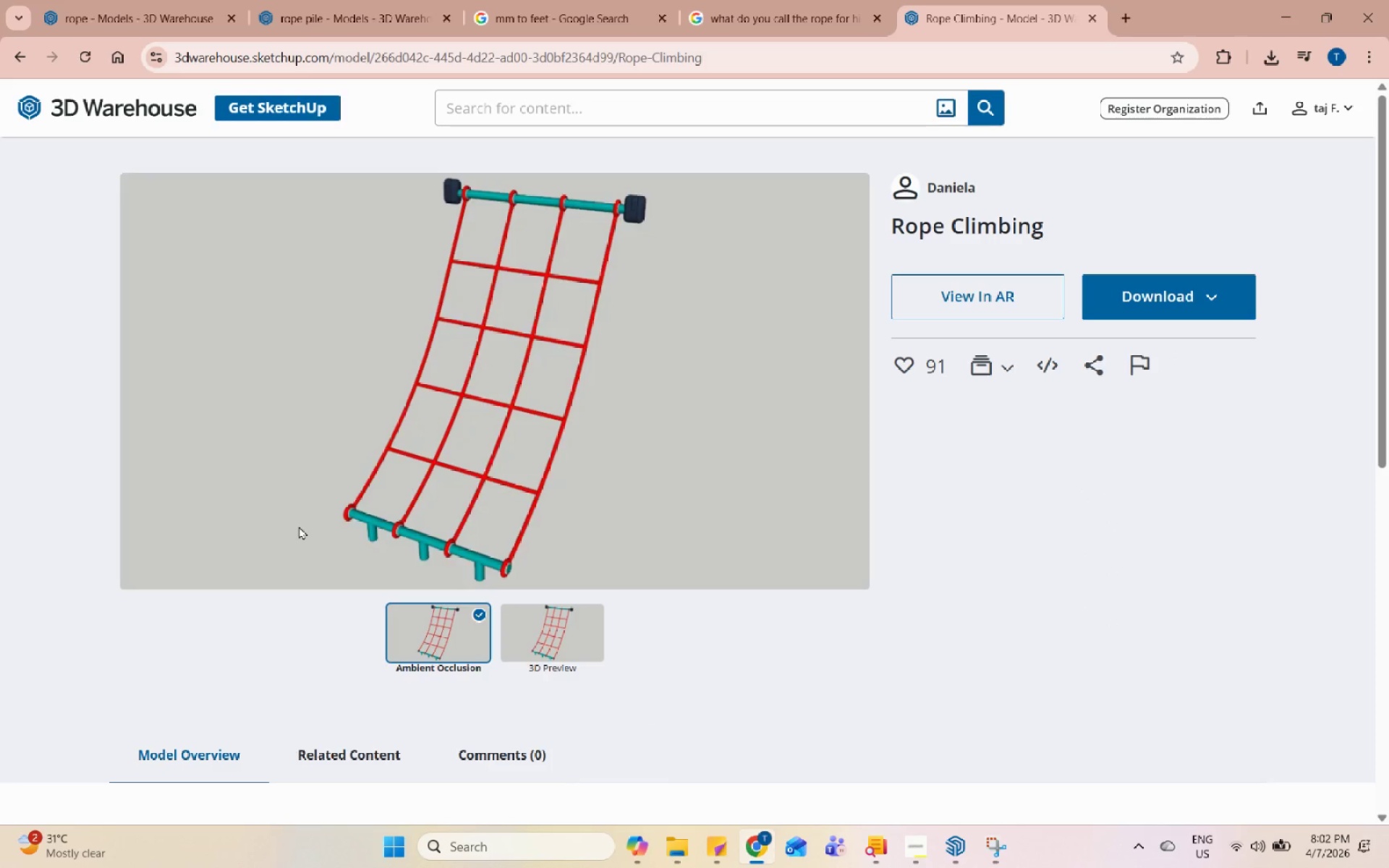 
left_click([0, 47])
 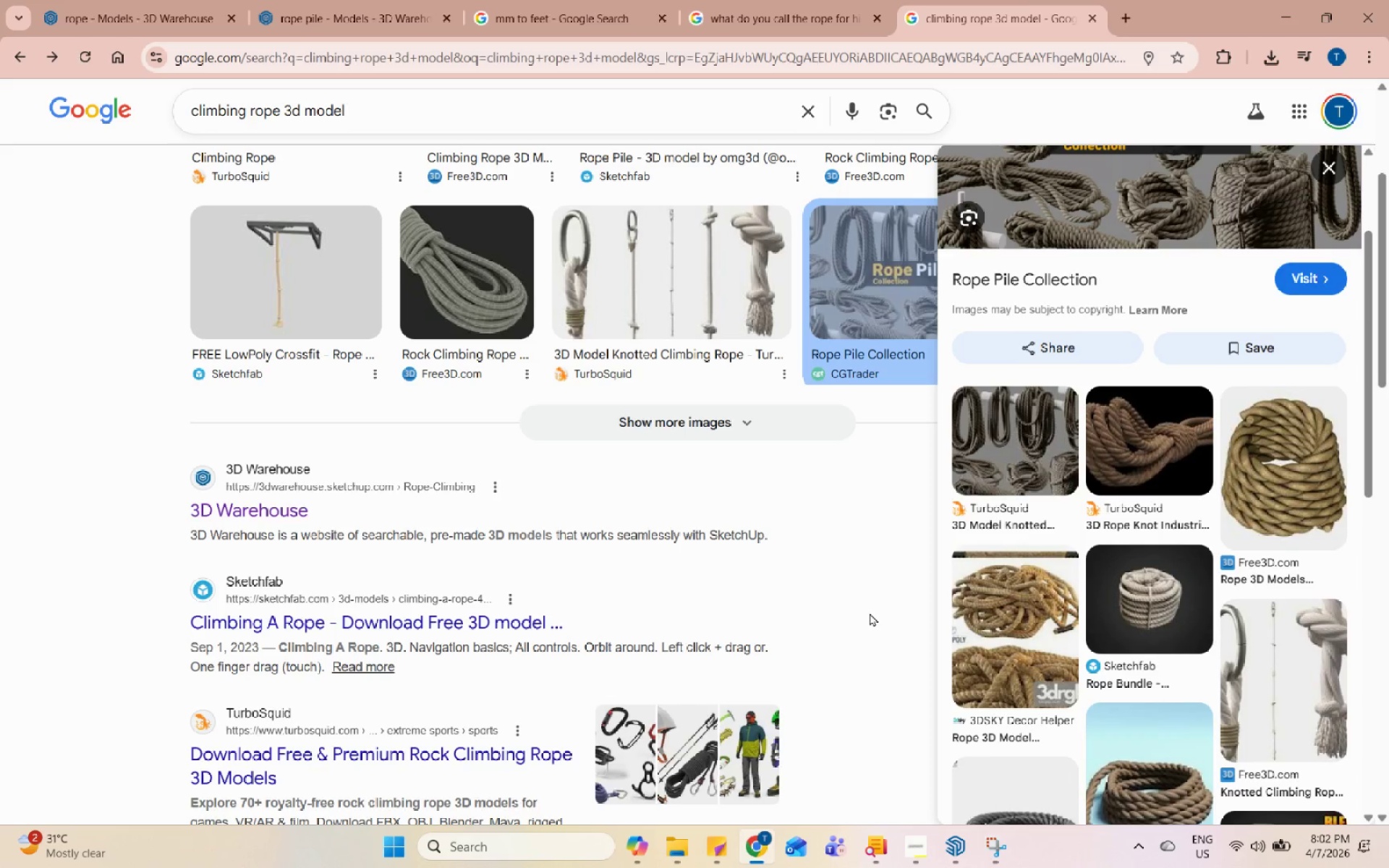 
scroll: coordinate [870, 613], scroll_direction: down, amount: 2.0
 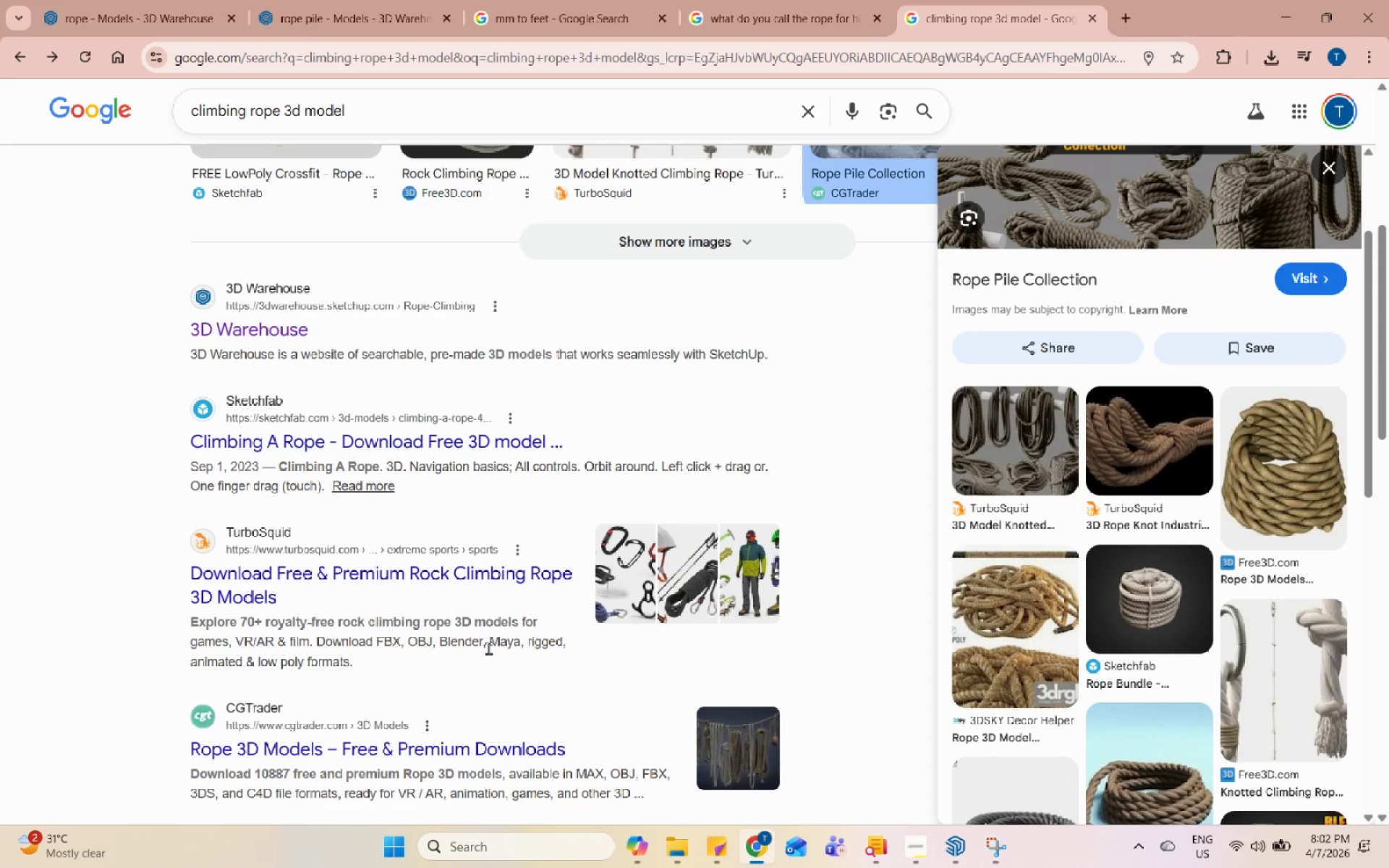 
left_click([493, 584])
 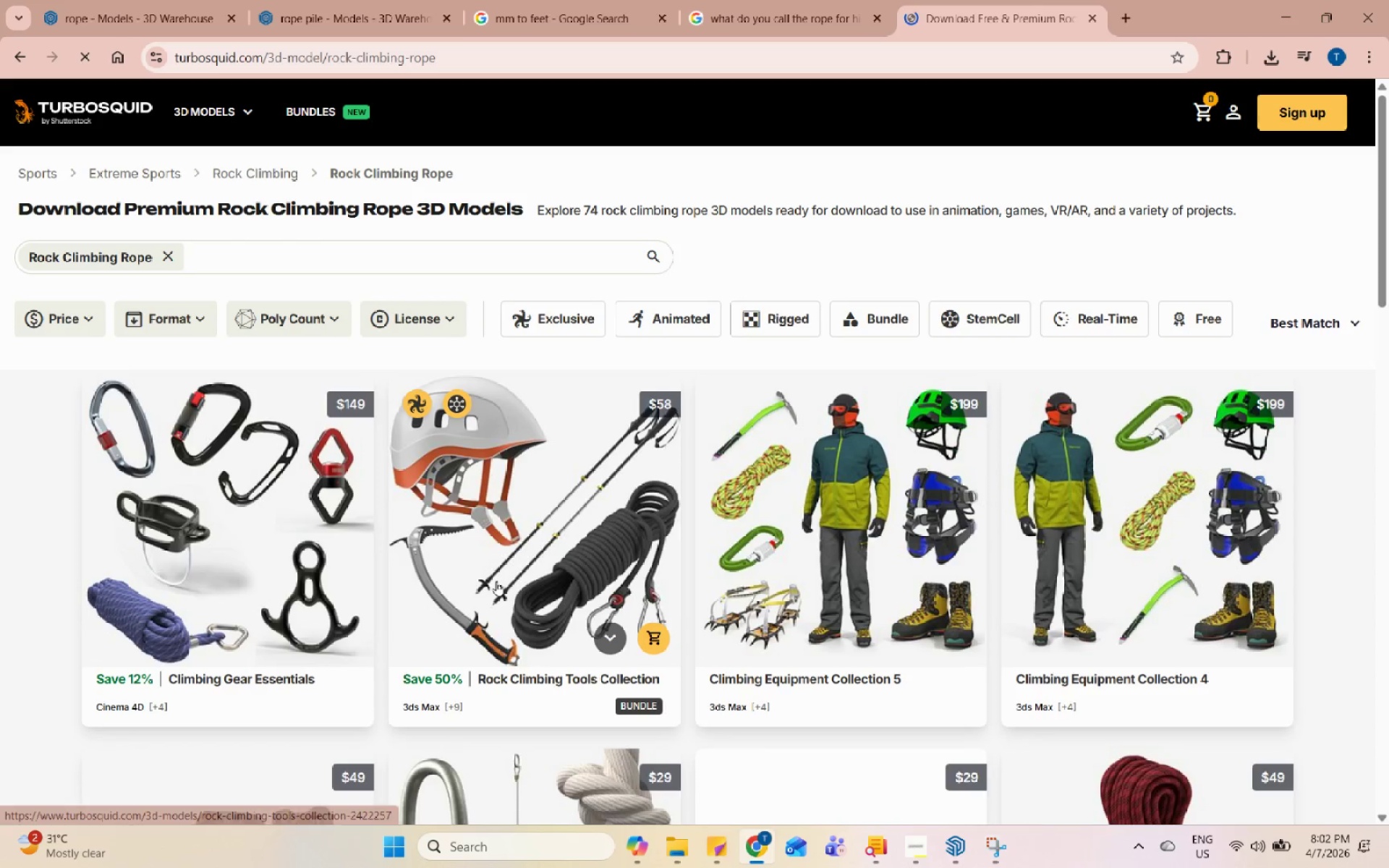 
mouse_move([372, 559])
 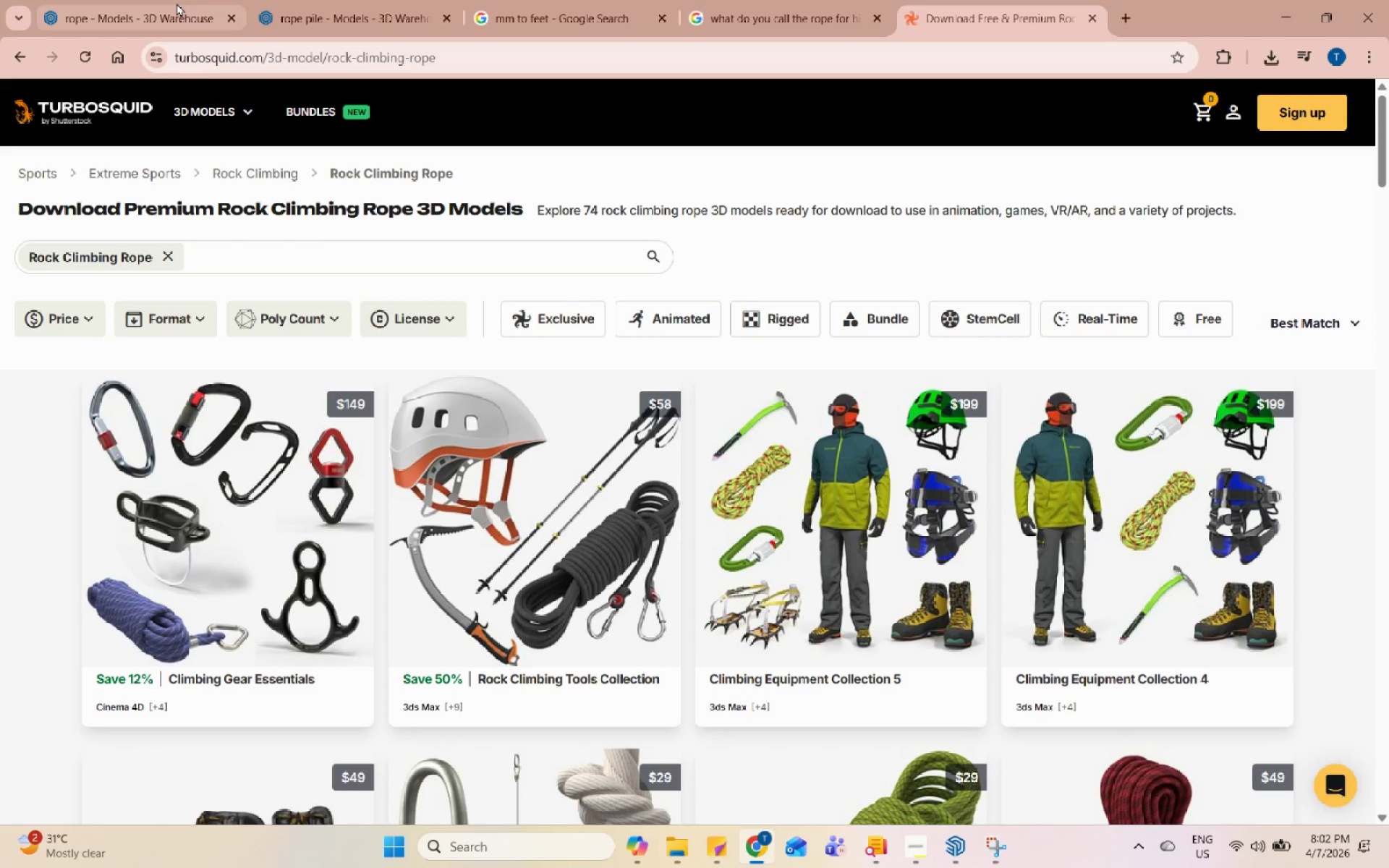 
left_click([174, 3])
 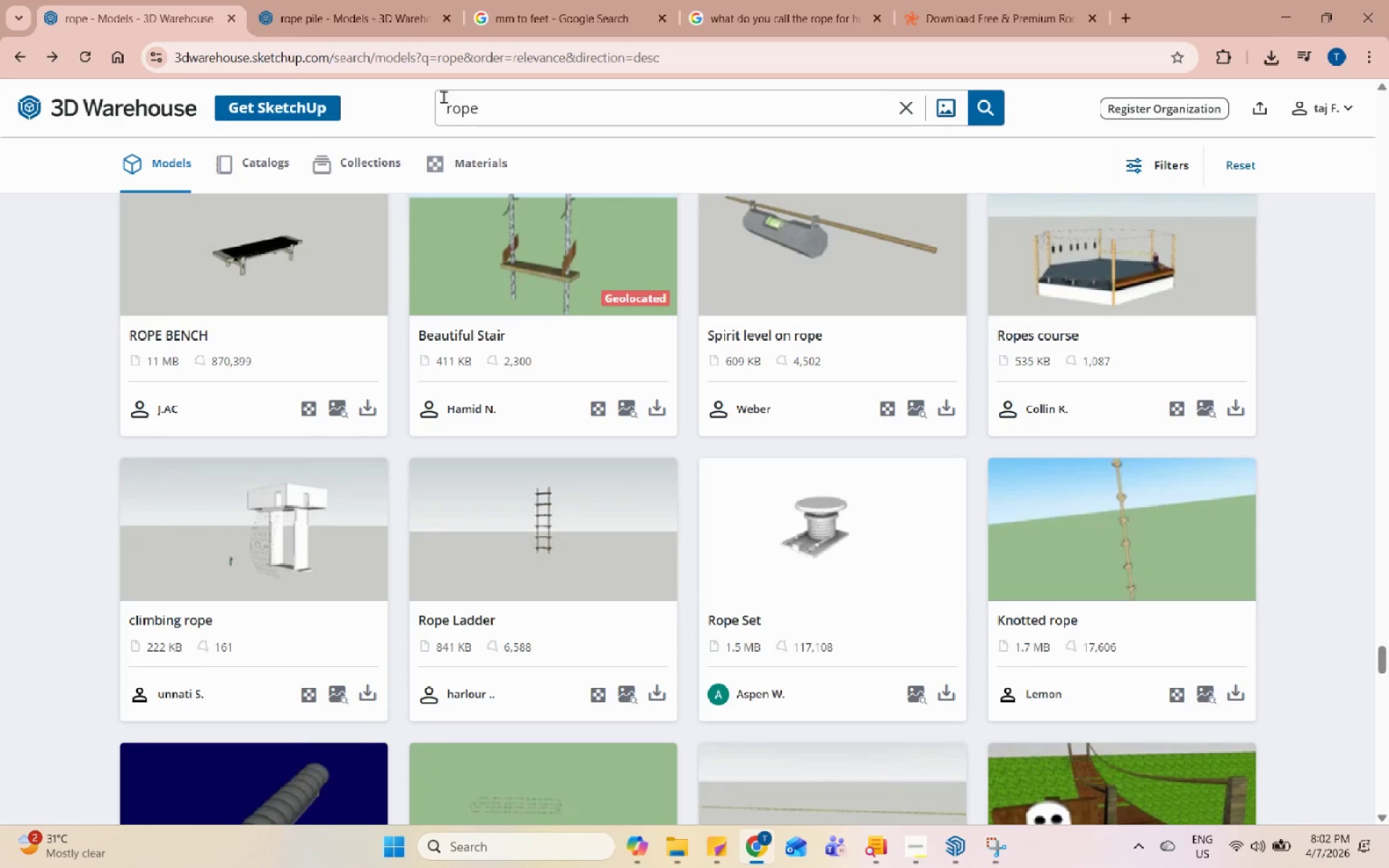 
double_click([450, 98])
 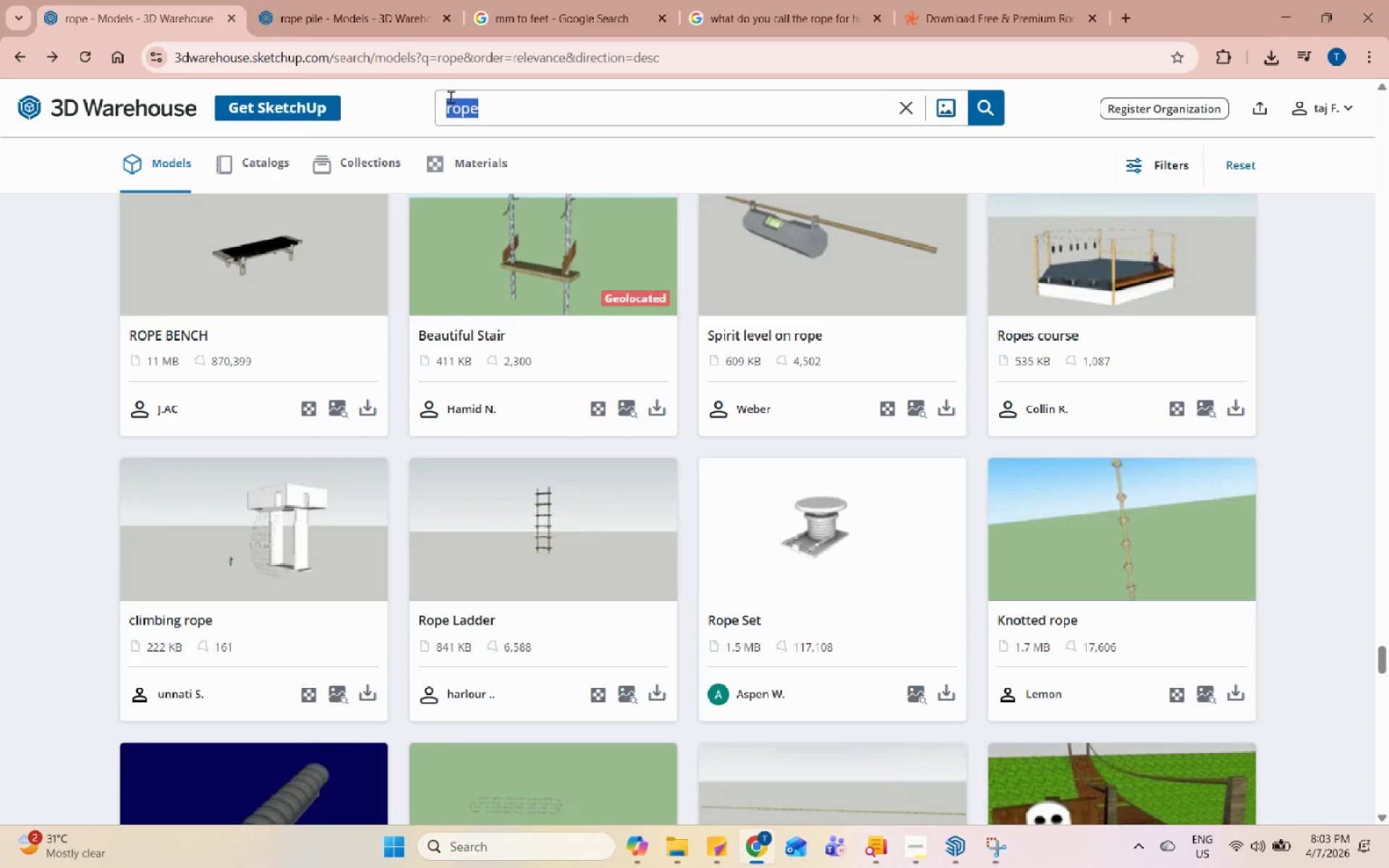 
type(rock climbig)
key(Backspace)
type(ng)
 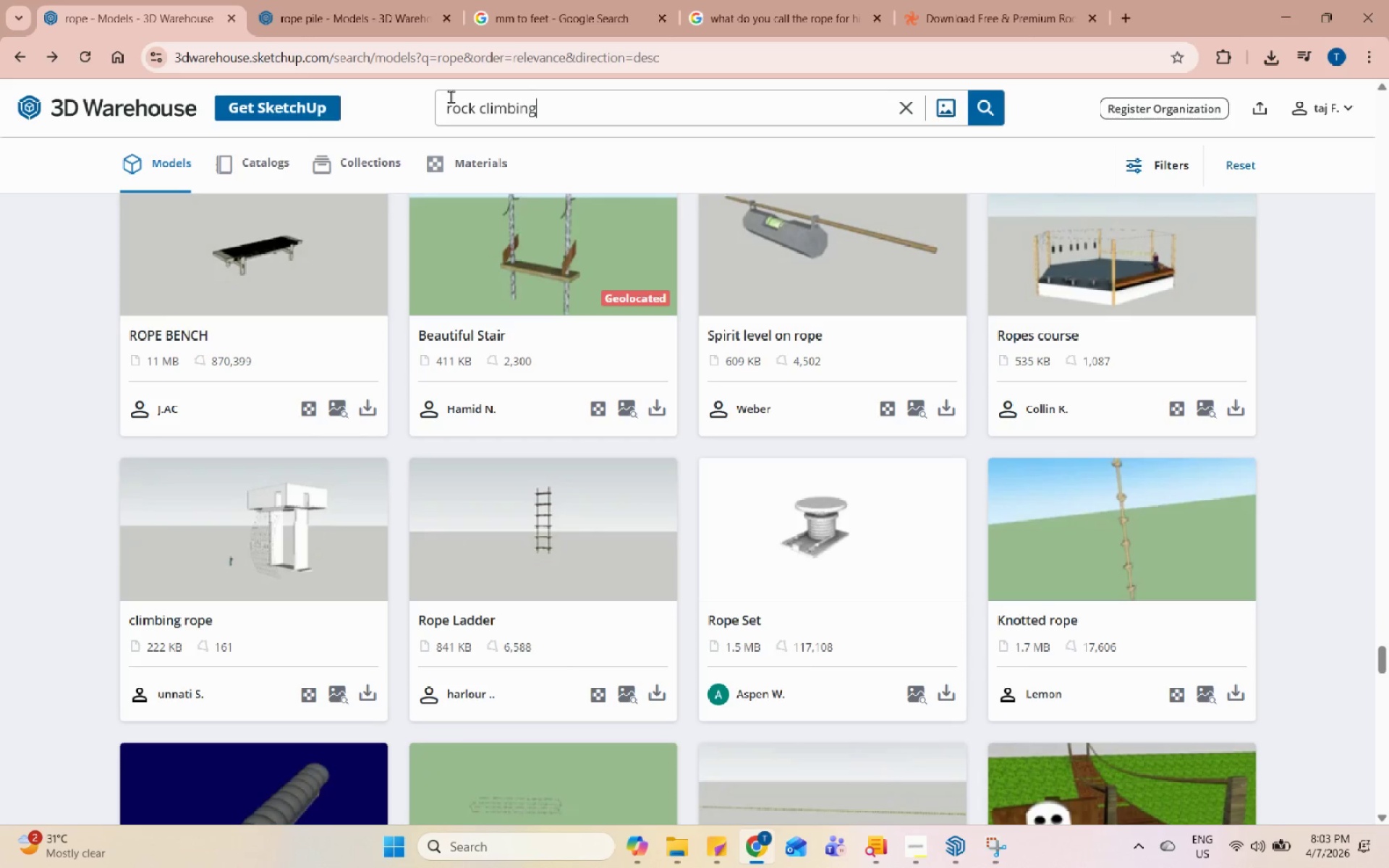 
key(Enter)
 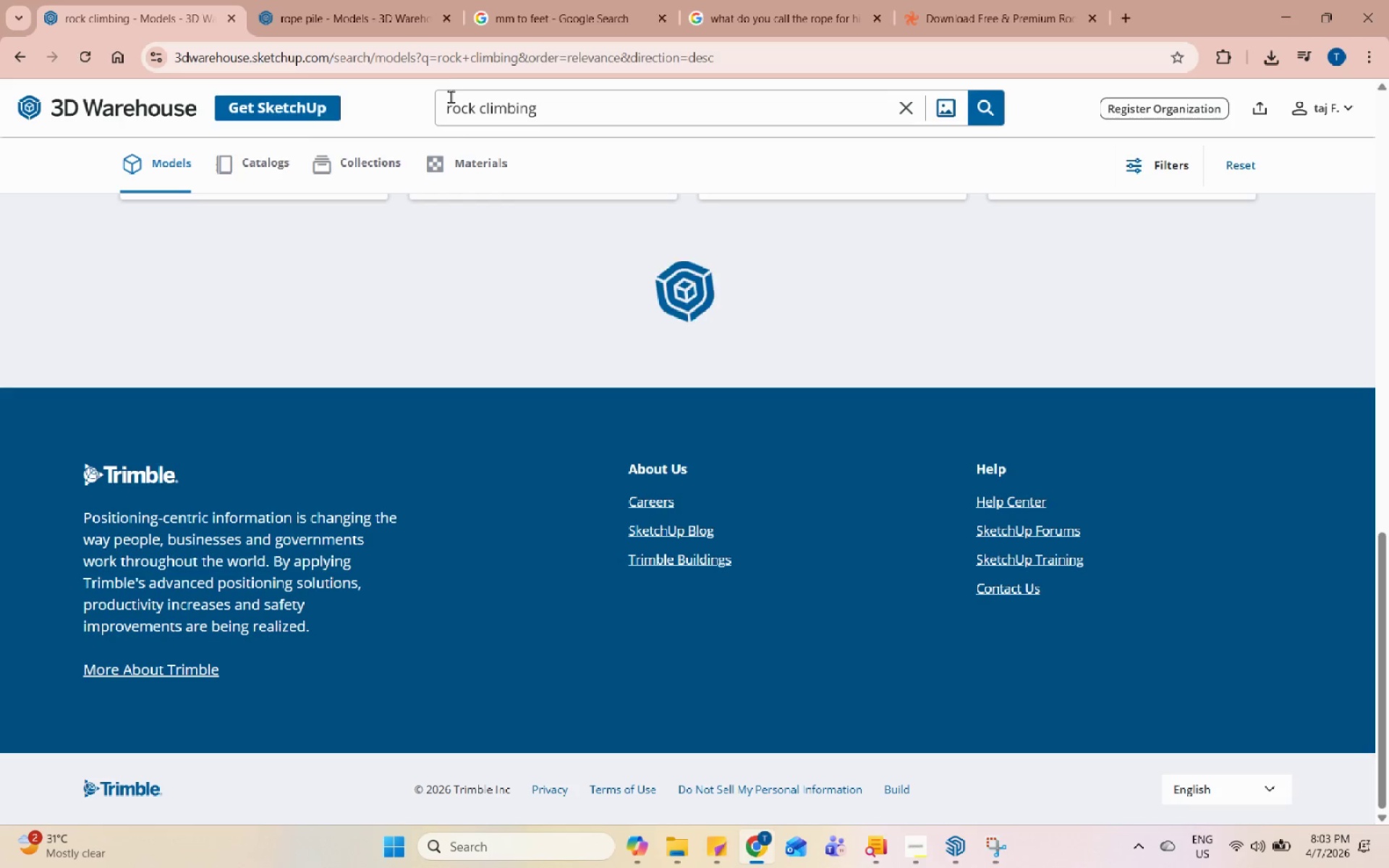 
scroll: coordinate [537, 367], scroll_direction: up, amount: 13.0
 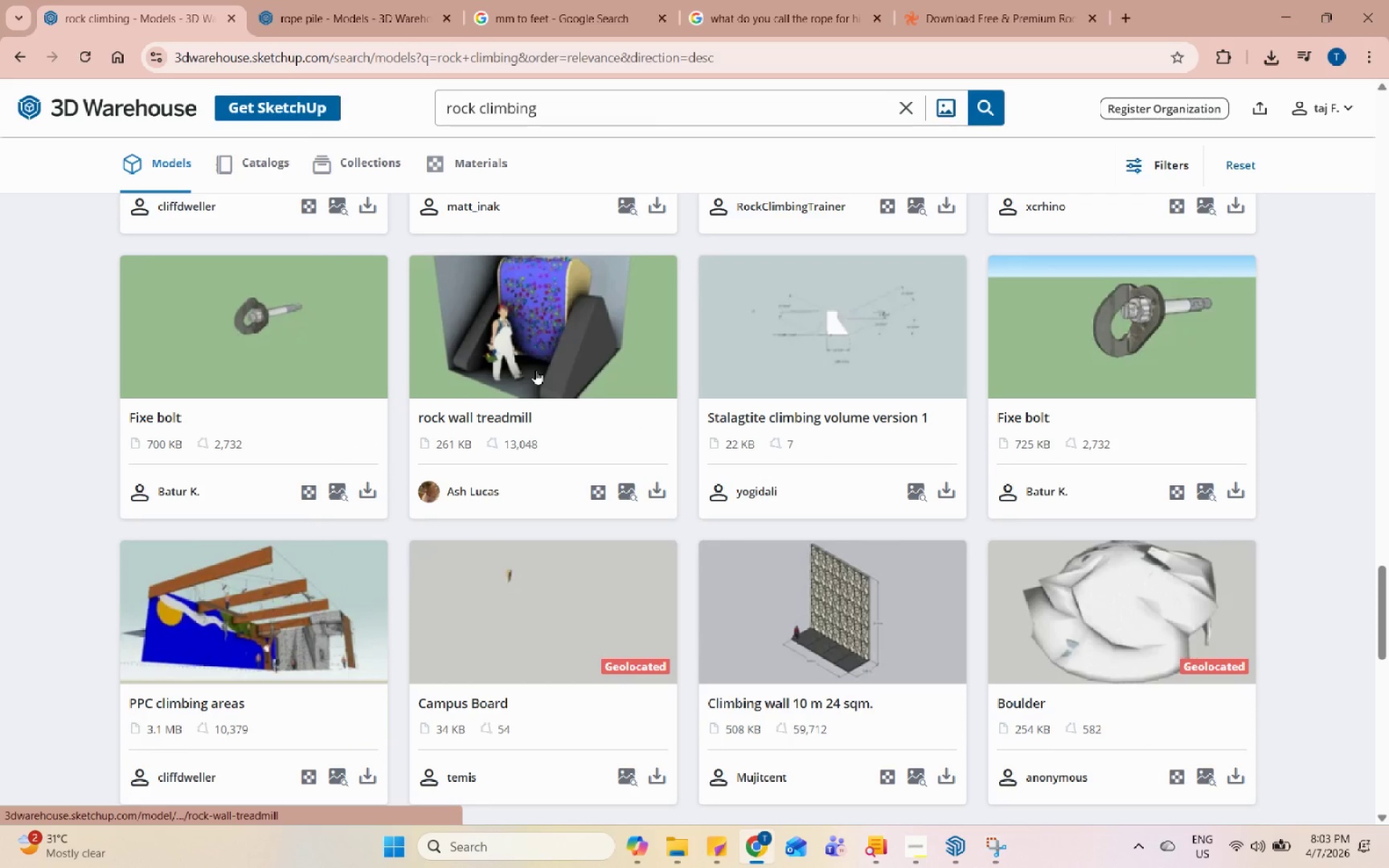 
scroll: coordinate [535, 373], scroll_direction: up, amount: 12.0
 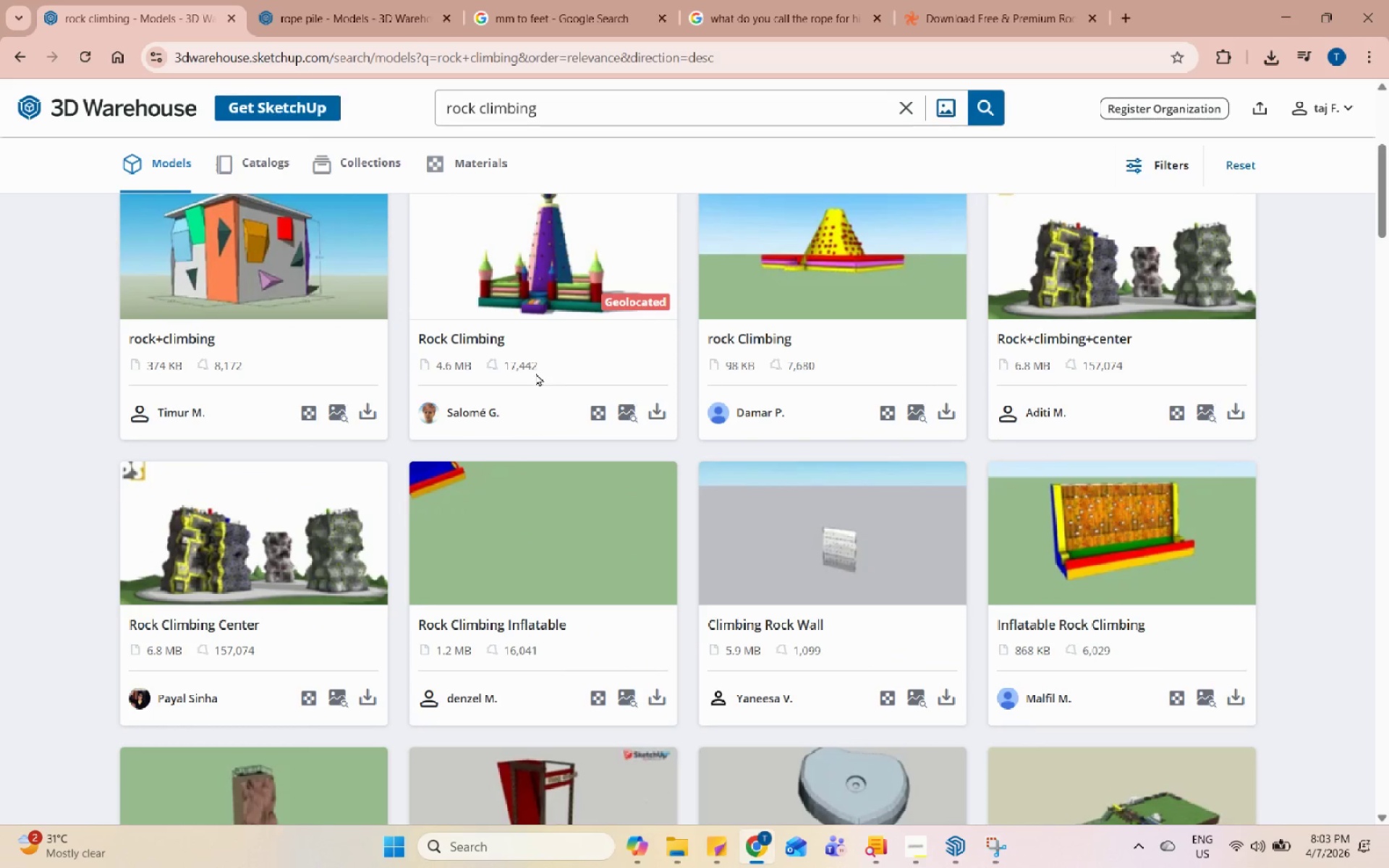 
scroll: coordinate [393, 417], scroll_direction: up, amount: 3.0
 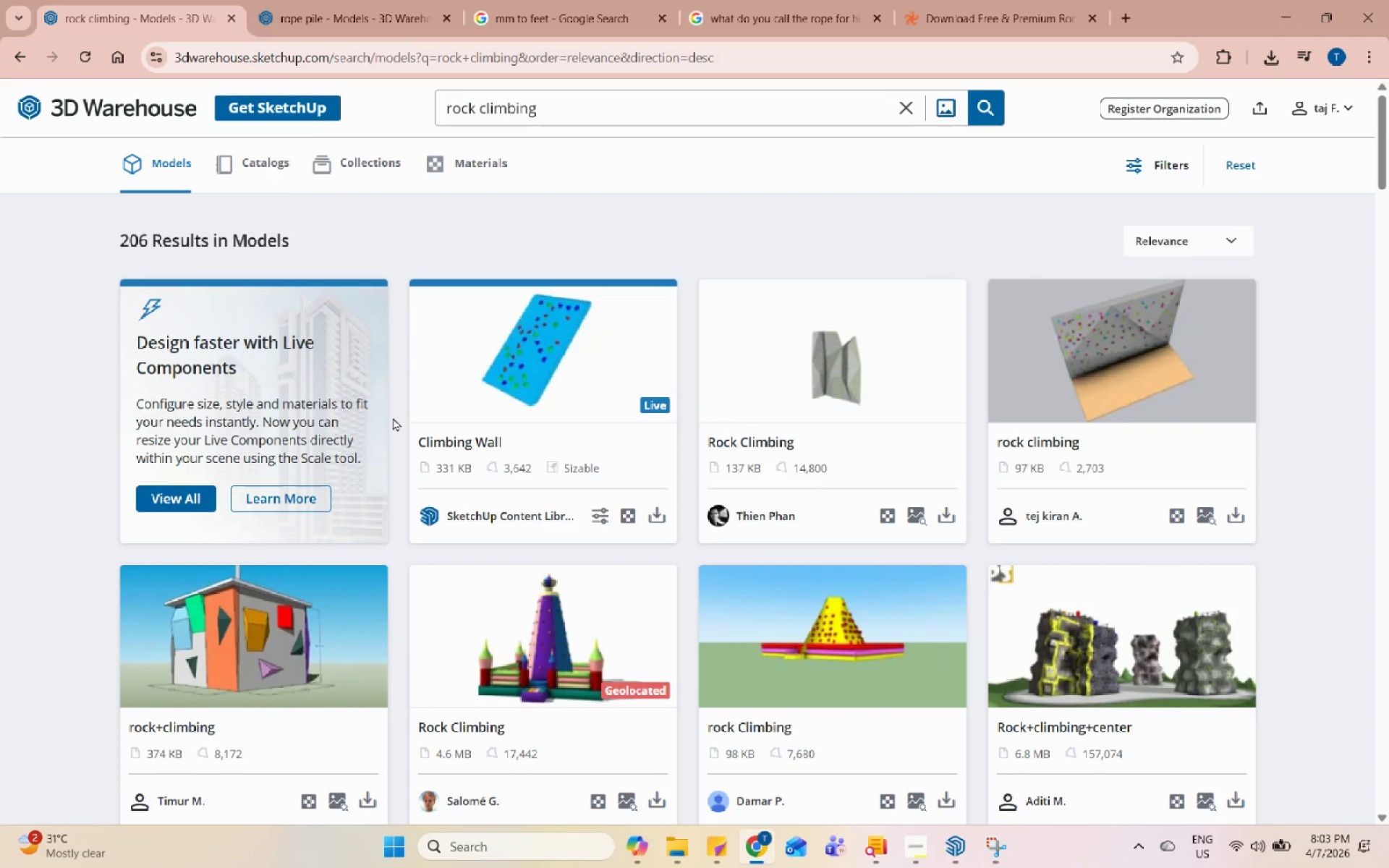 
scroll: coordinate [393, 417], scroll_direction: down, amount: 12.0
 